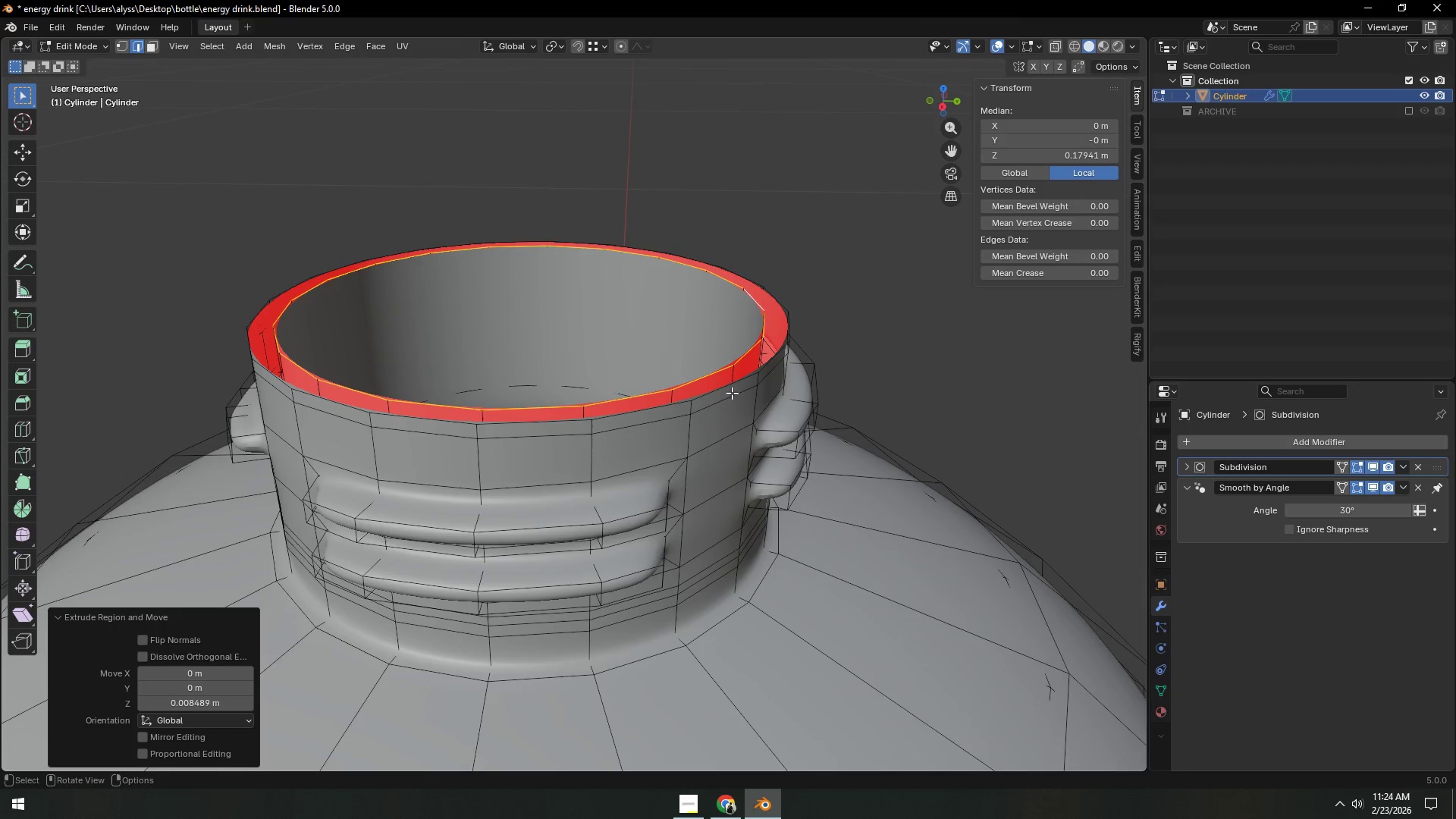 
hold_key(key=ControlLeft, duration=0.38)
left_click([759, 371])
 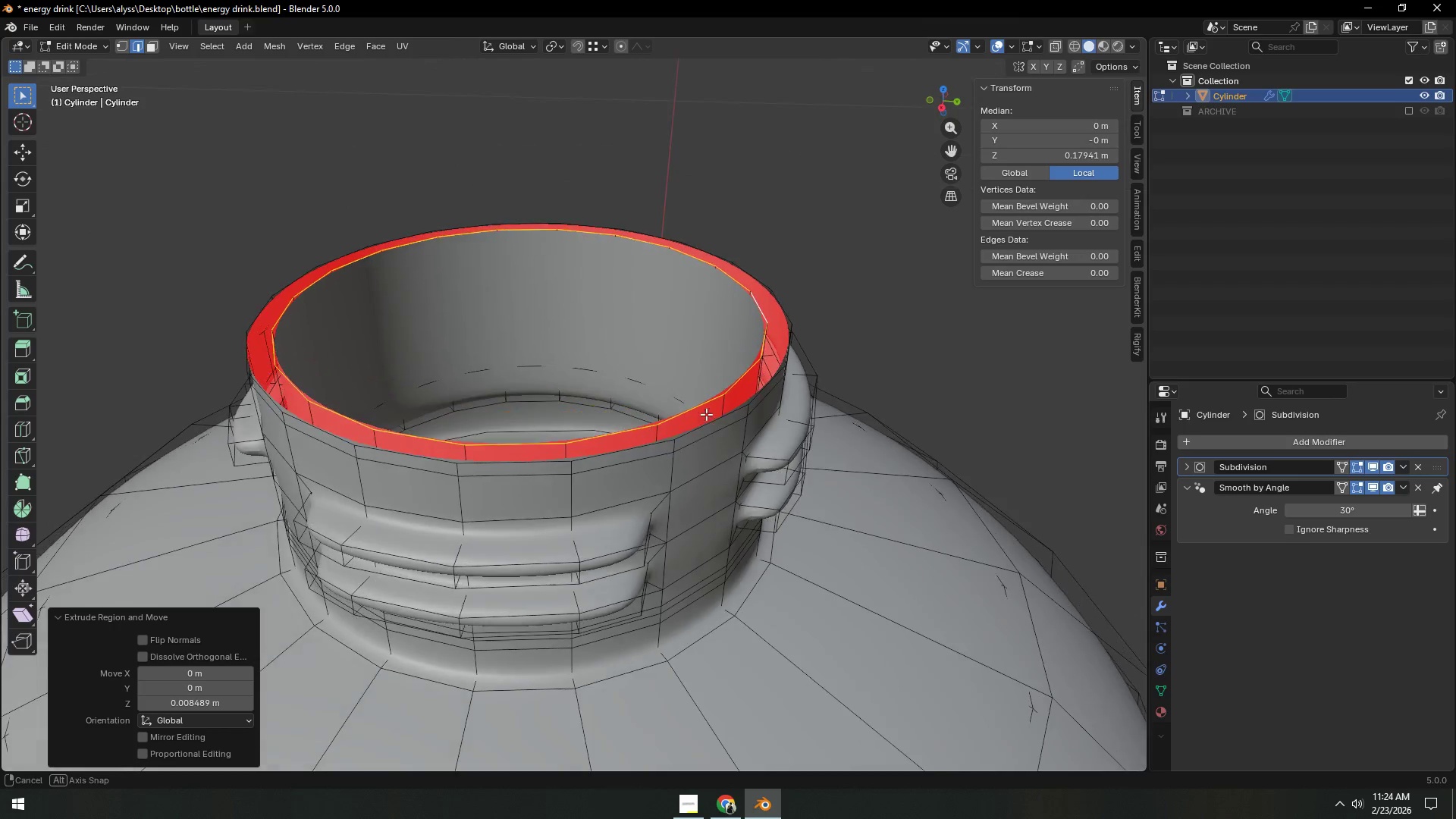 
scroll: coordinate [682, 436], scroll_direction: up, amount: 1.0
 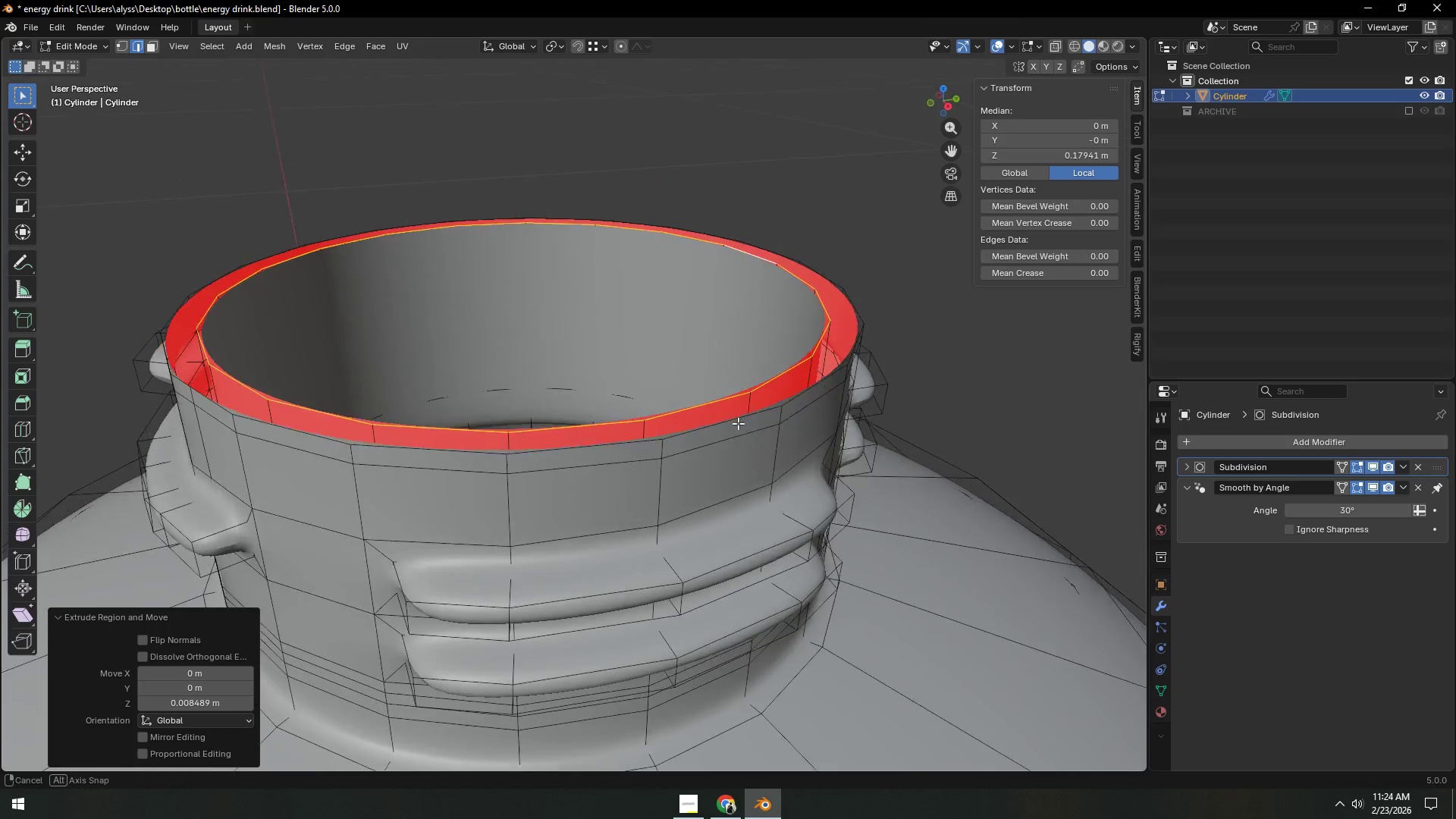 
key(Control+ControlLeft)
 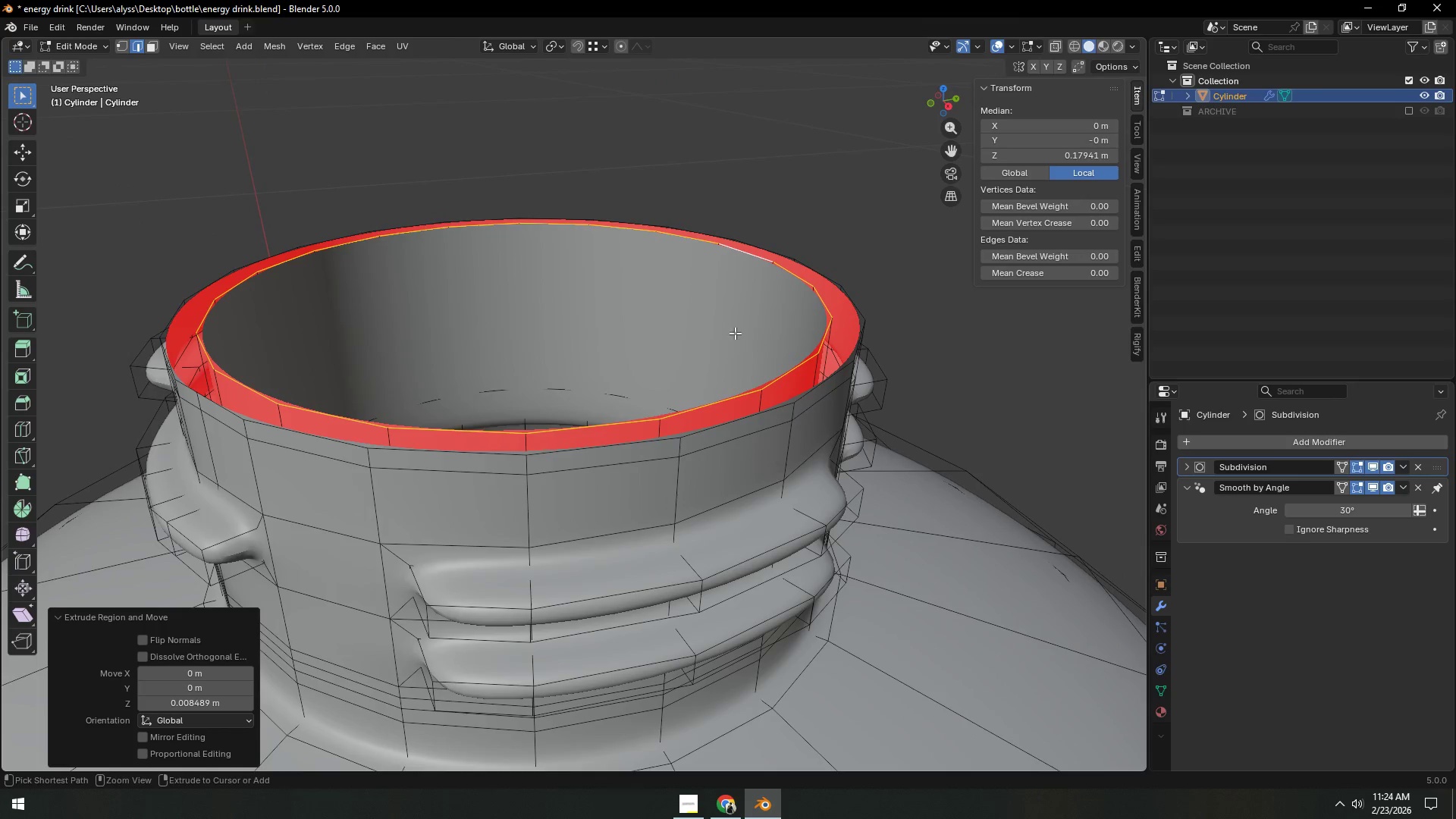 
key(Control+R)
 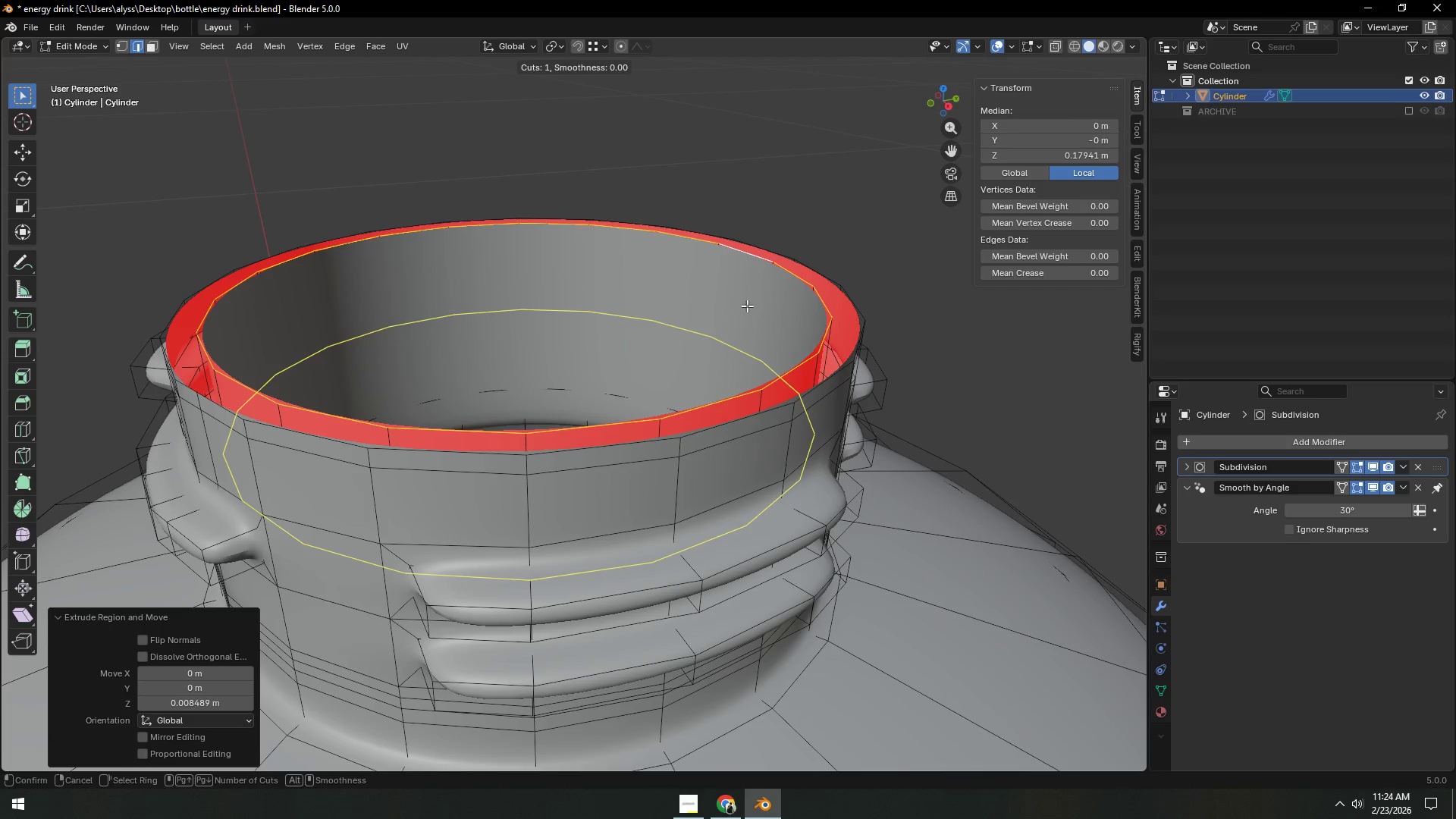 
left_click([747, 306])
 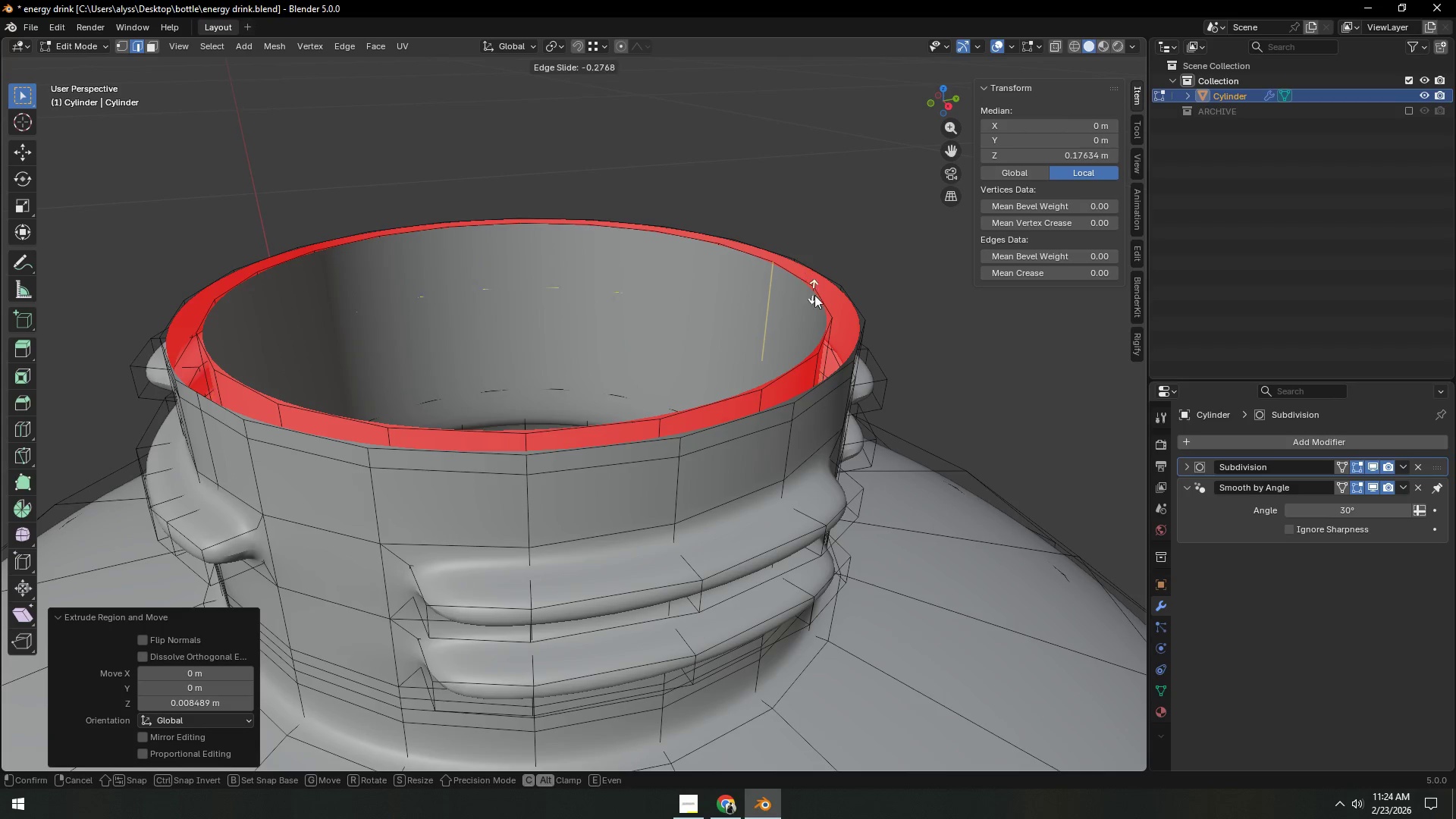 
hold_key(key=ControlLeft, duration=1.5)
 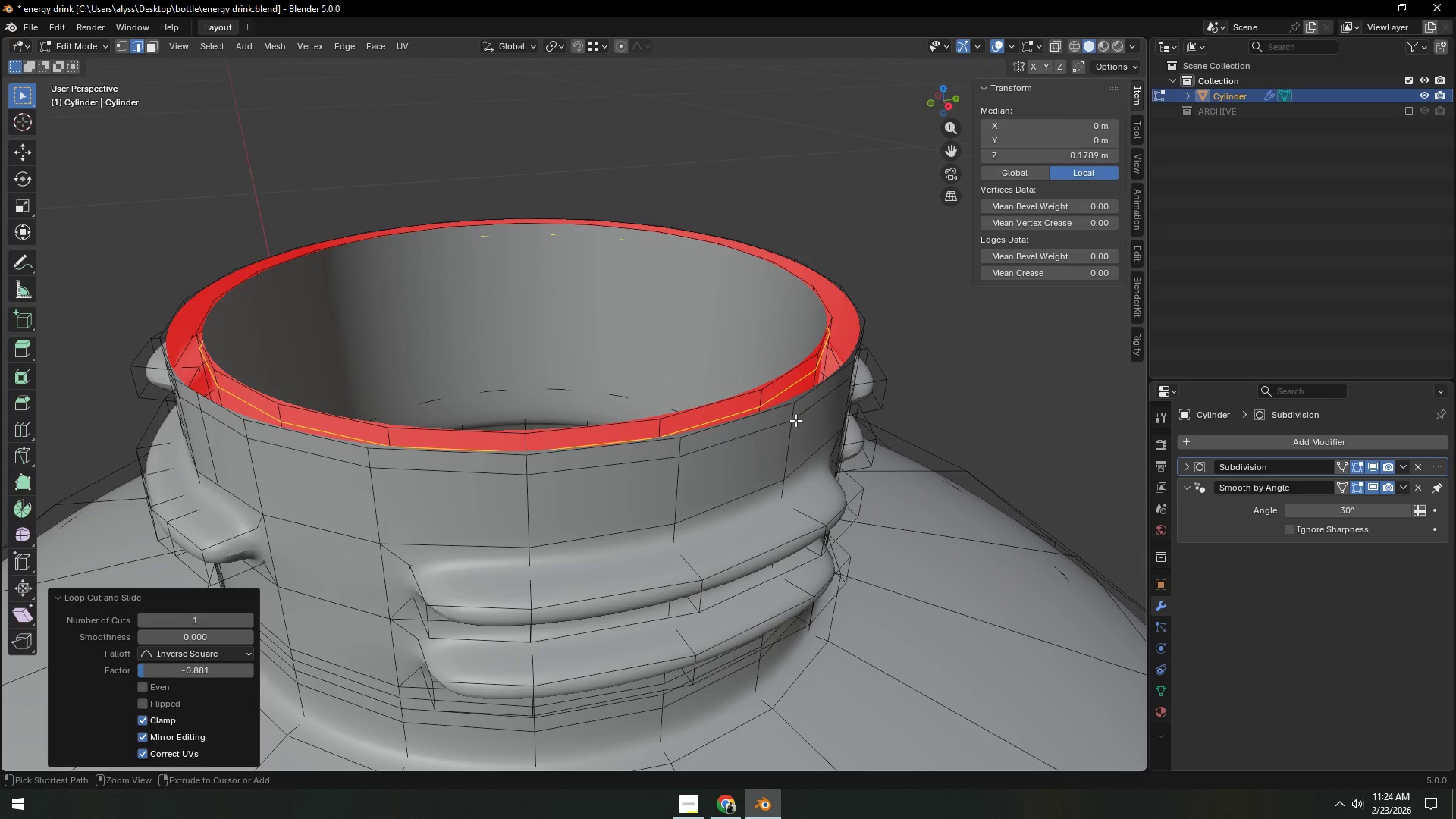 
hold_key(key=ControlLeft, duration=0.64)
left_click([795, 420])
 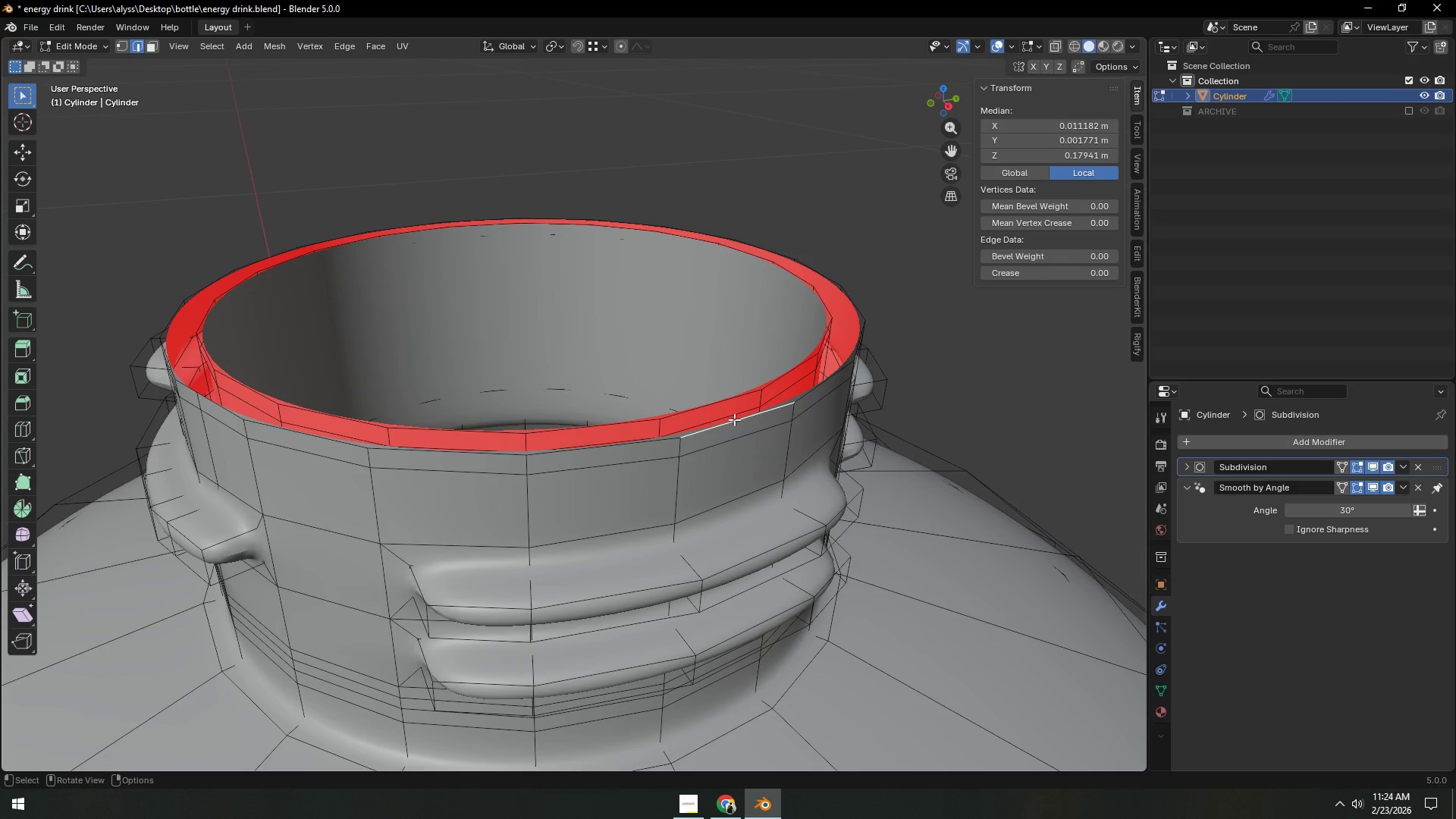 
hold_key(key=ShiftLeft, duration=0.48)
left_click([713, 403])
 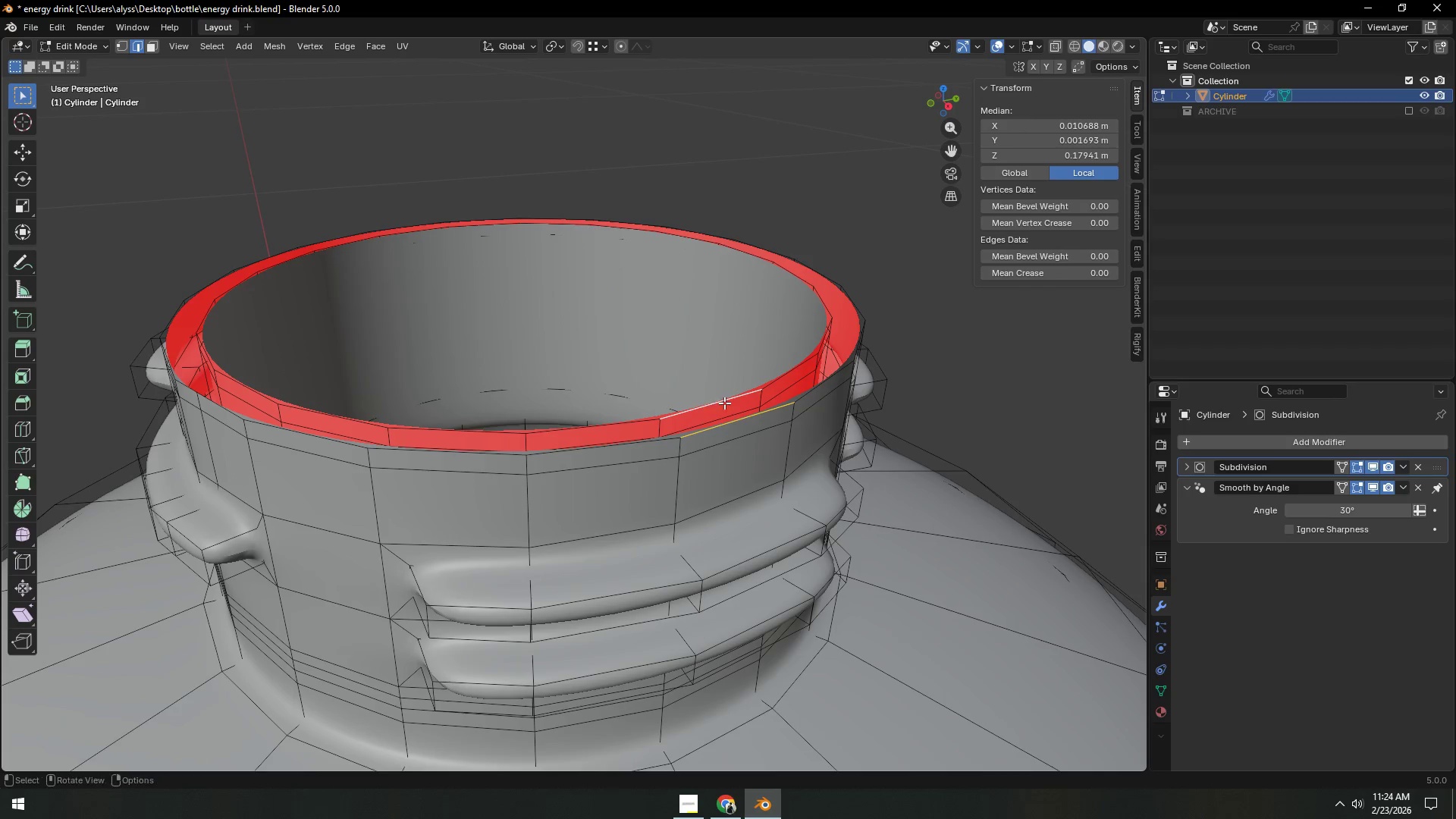 
key(F)
 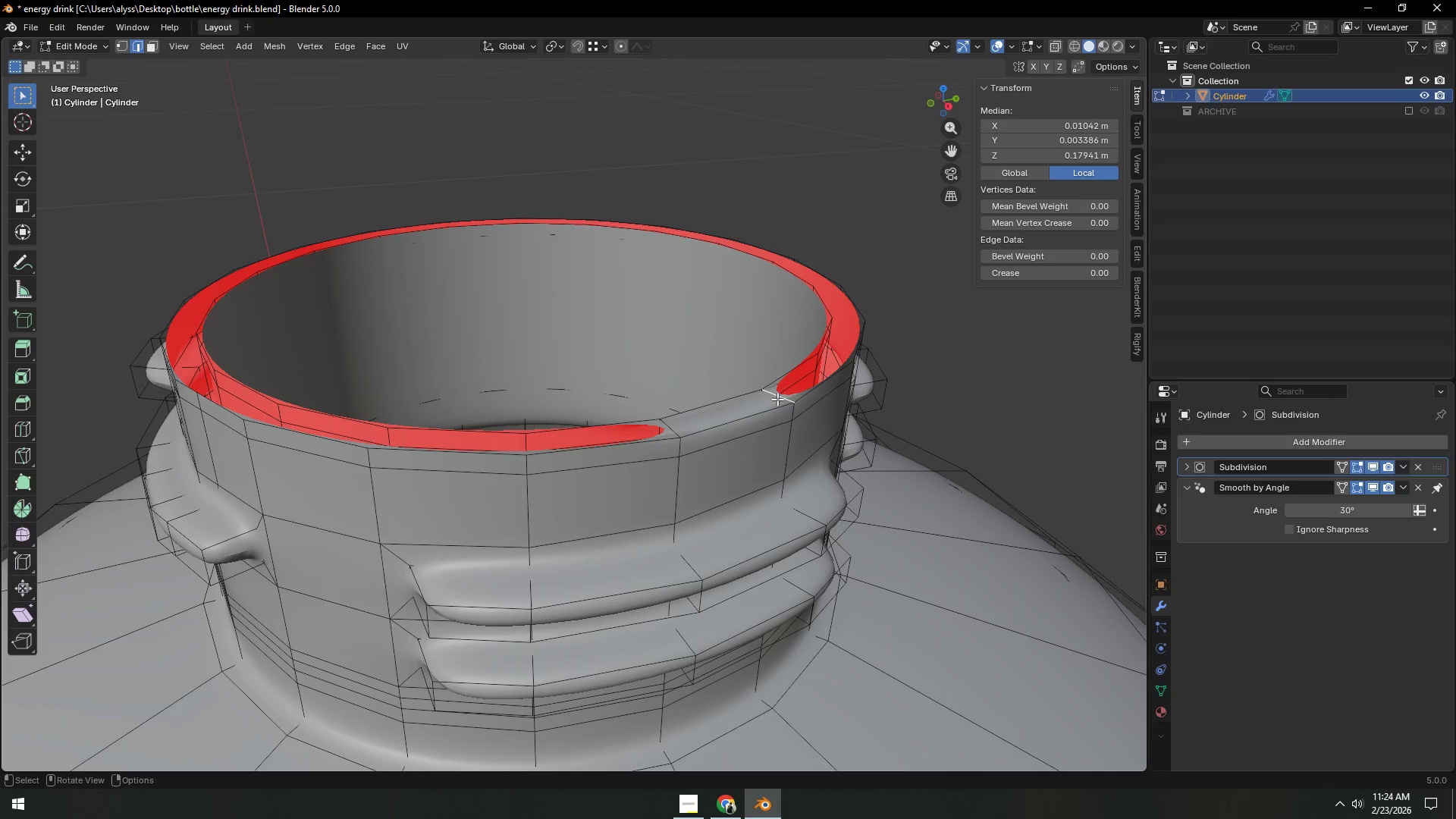 
hold_key(key=F, duration=1.5)
 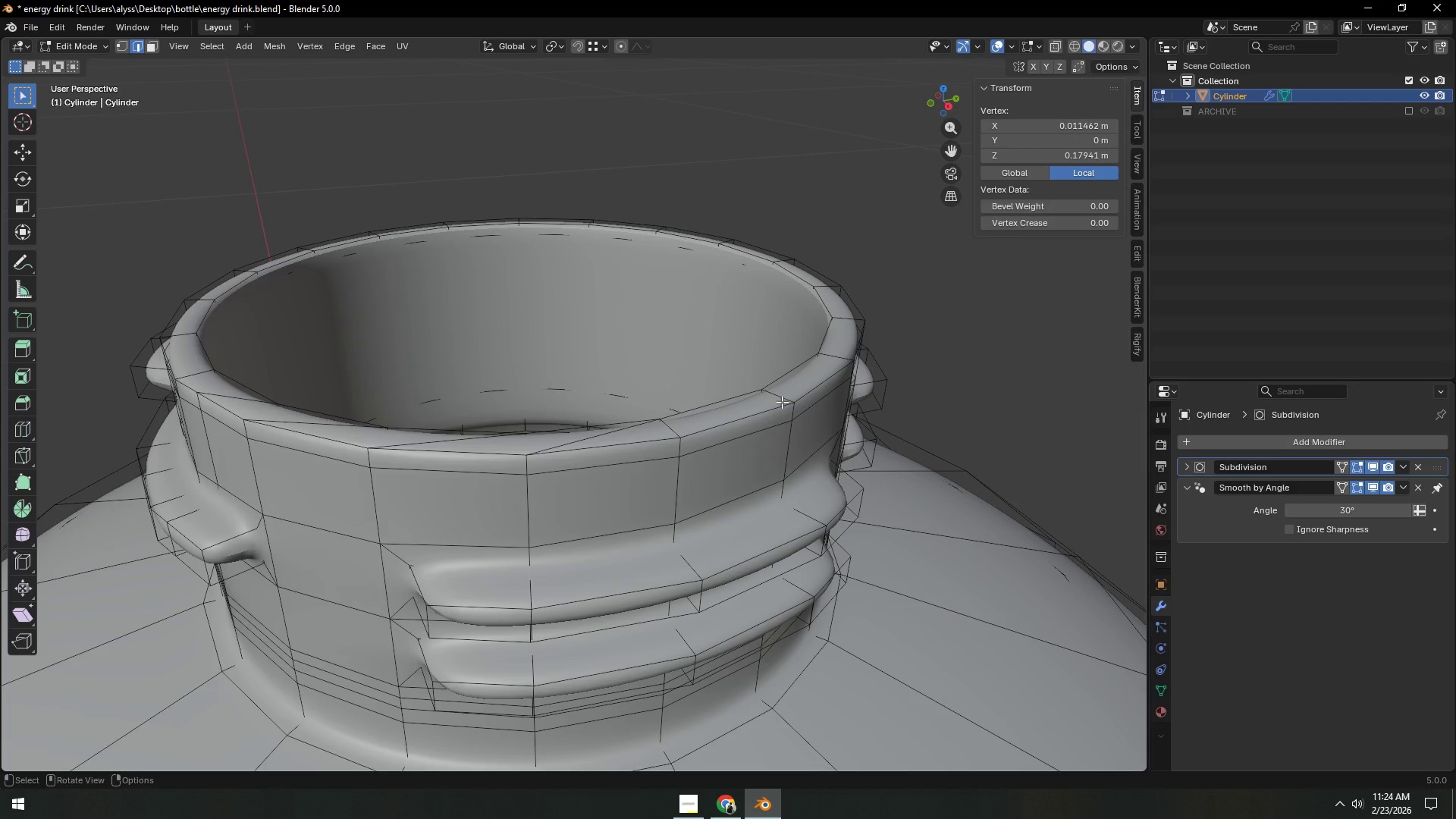 
hold_key(key=F, duration=0.59)
 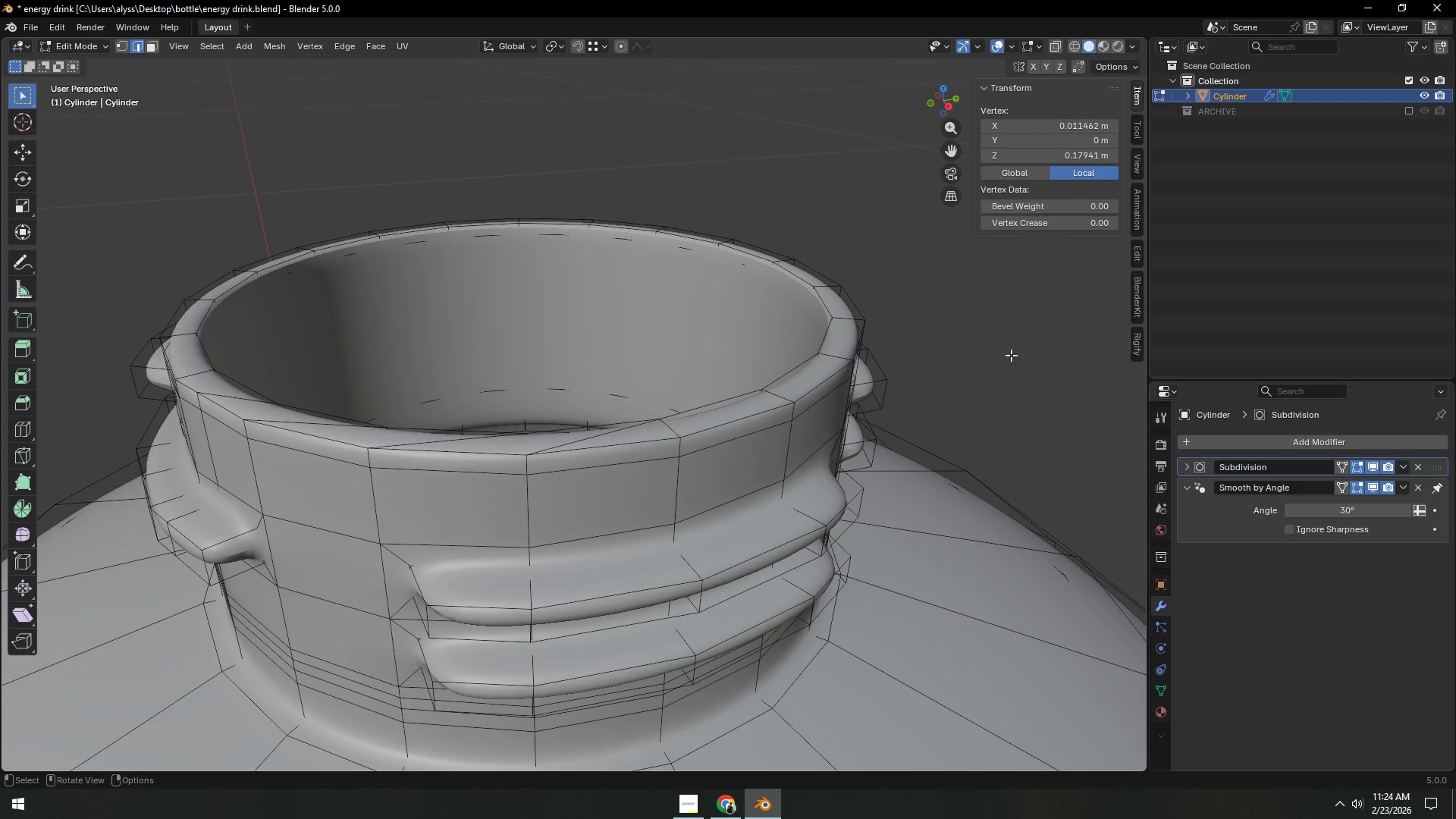 
key(Control+Z)
 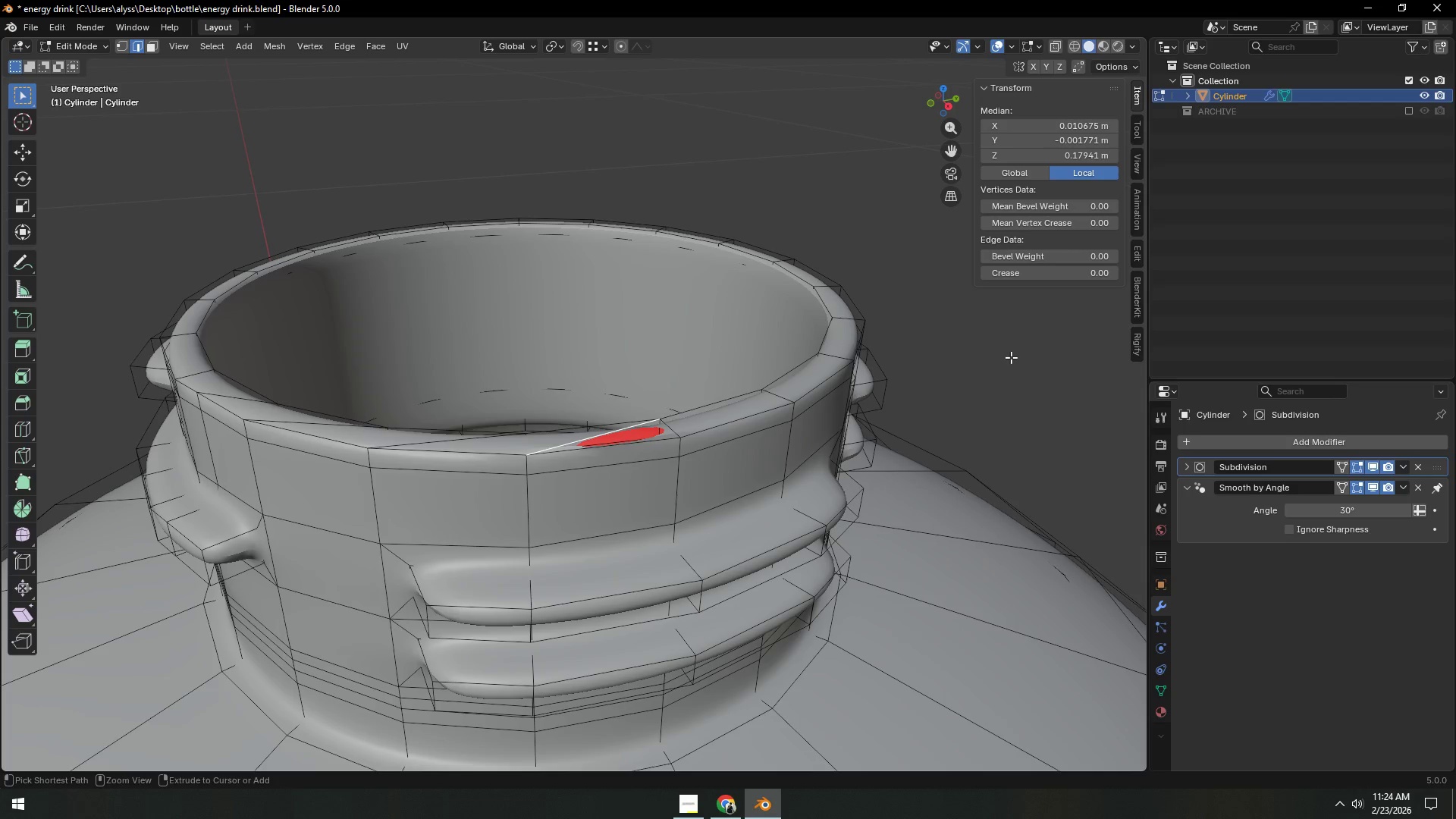 
key(Control+Z)
 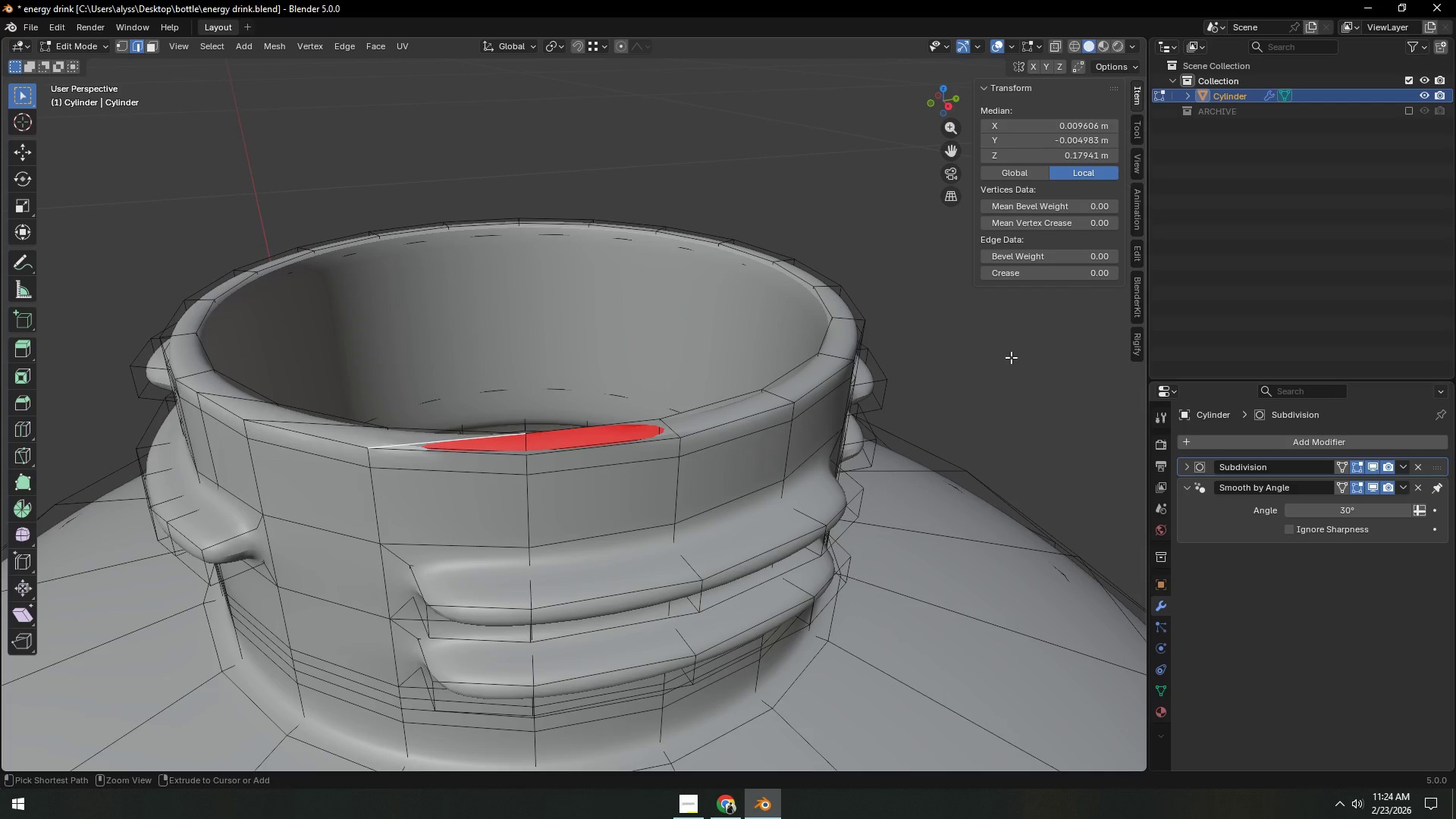 
key(Control+Z)
 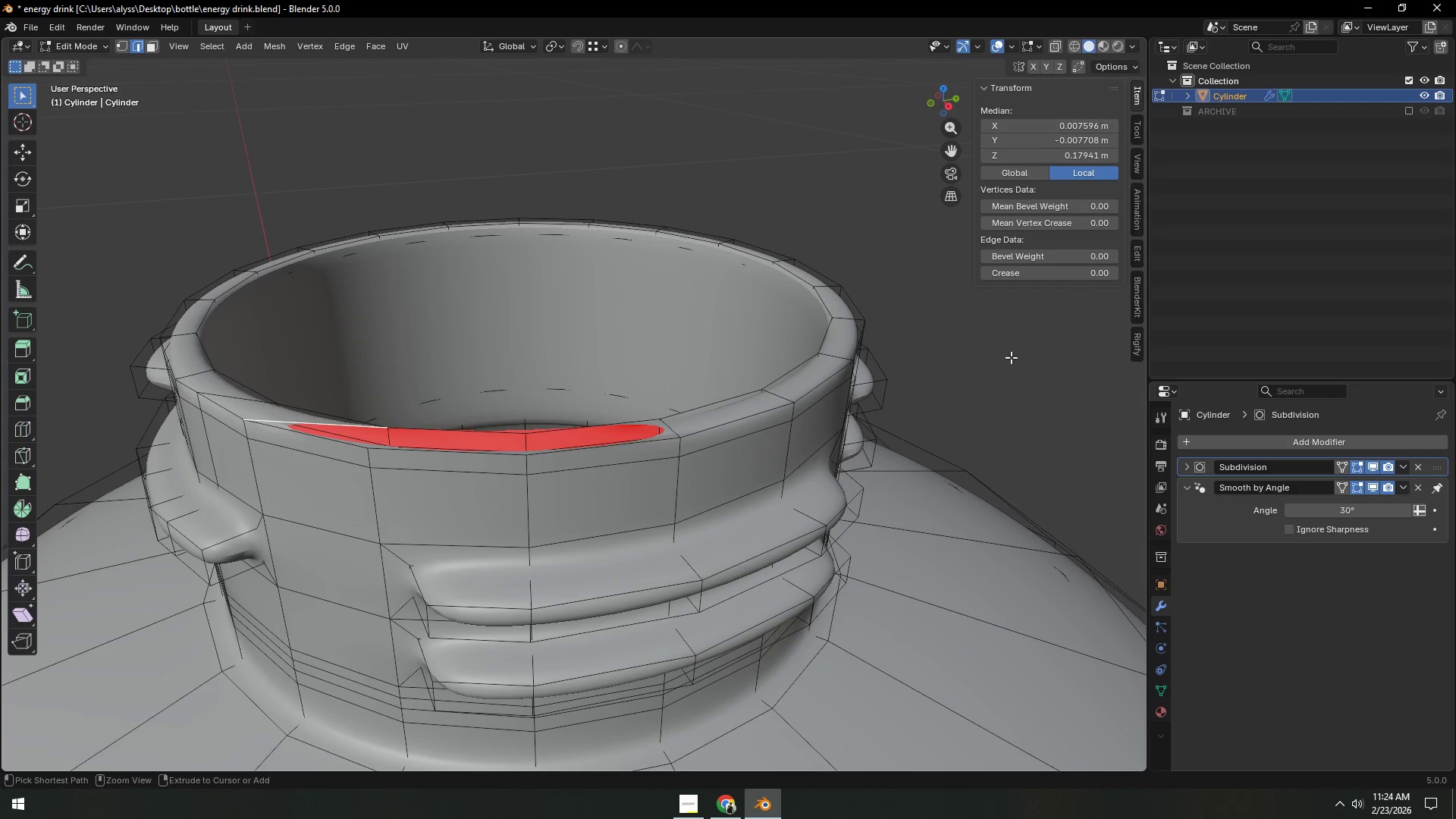 
key(Control+Z)
 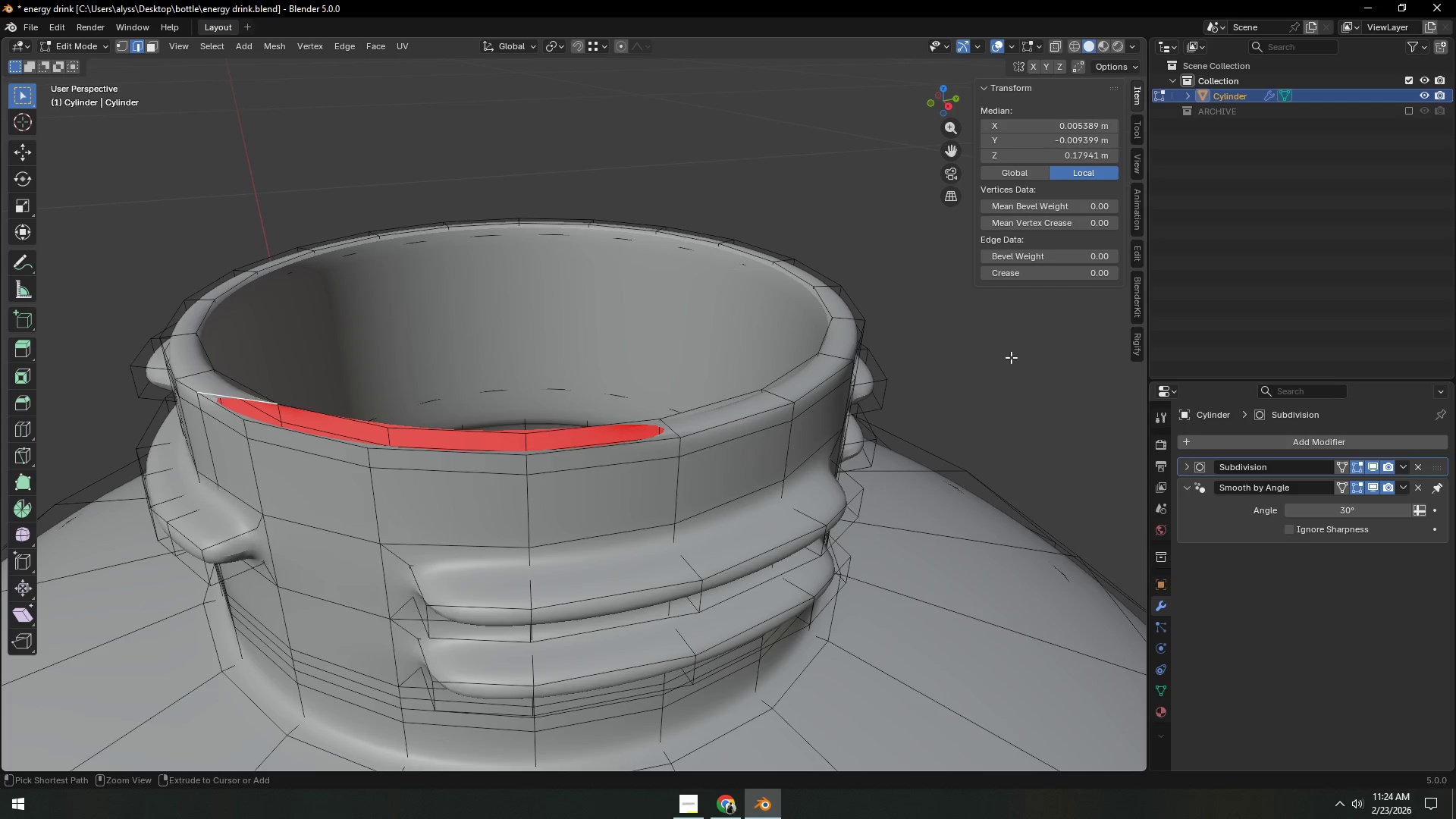 
key(Control+Z)
 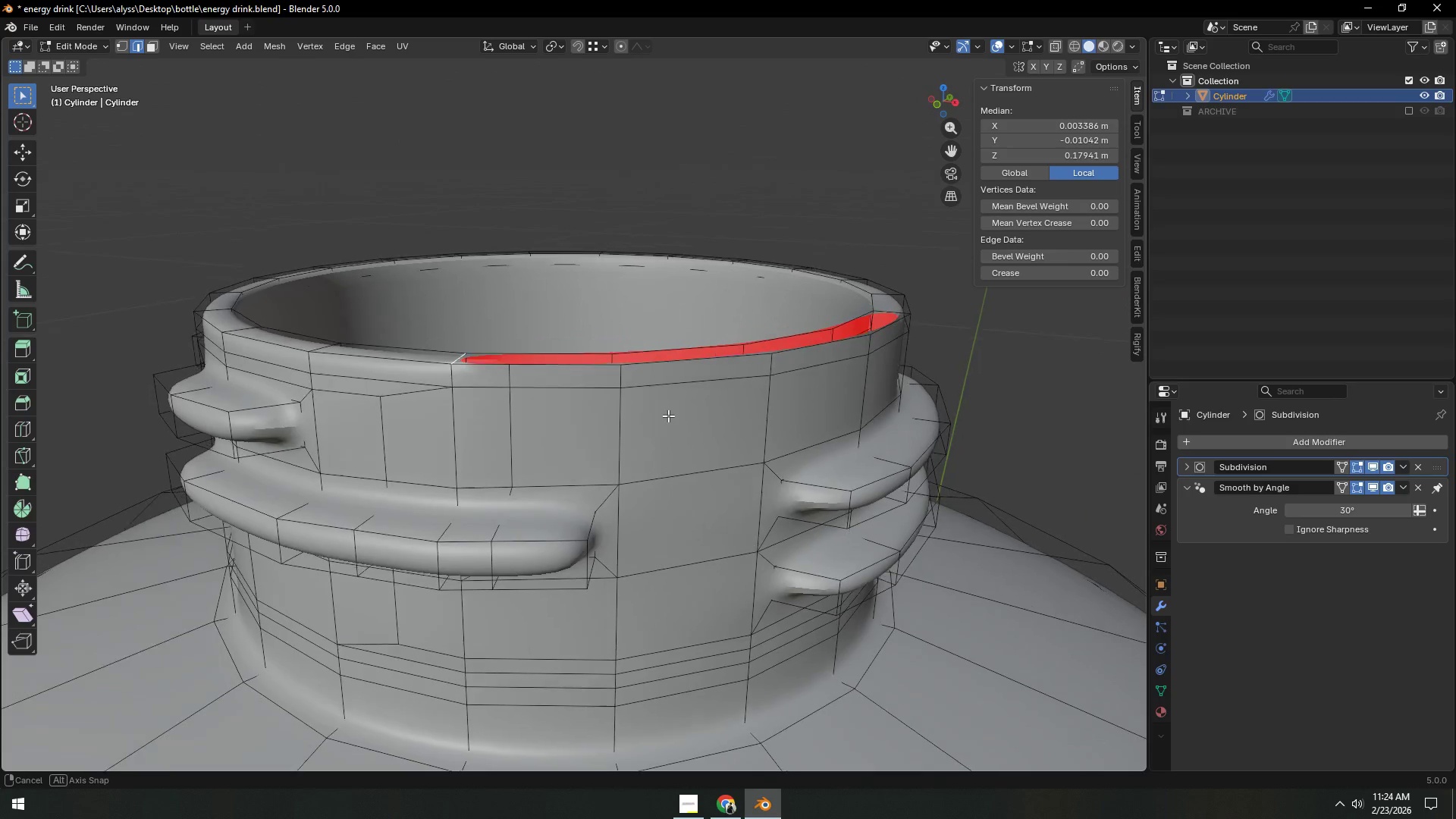 
wait(6.56)
 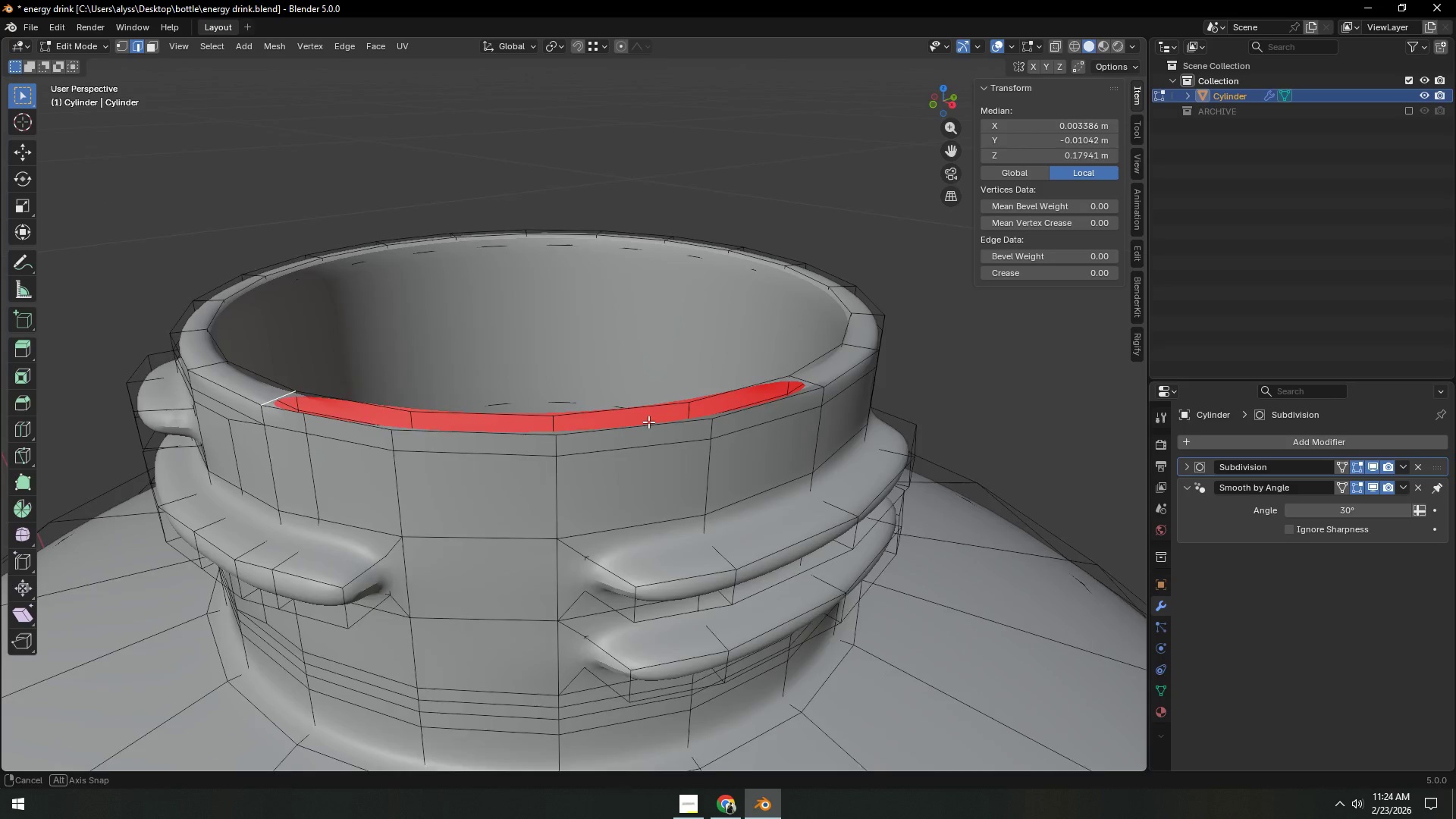 
scroll: coordinate [669, 420], scroll_direction: down, amount: 2.0
 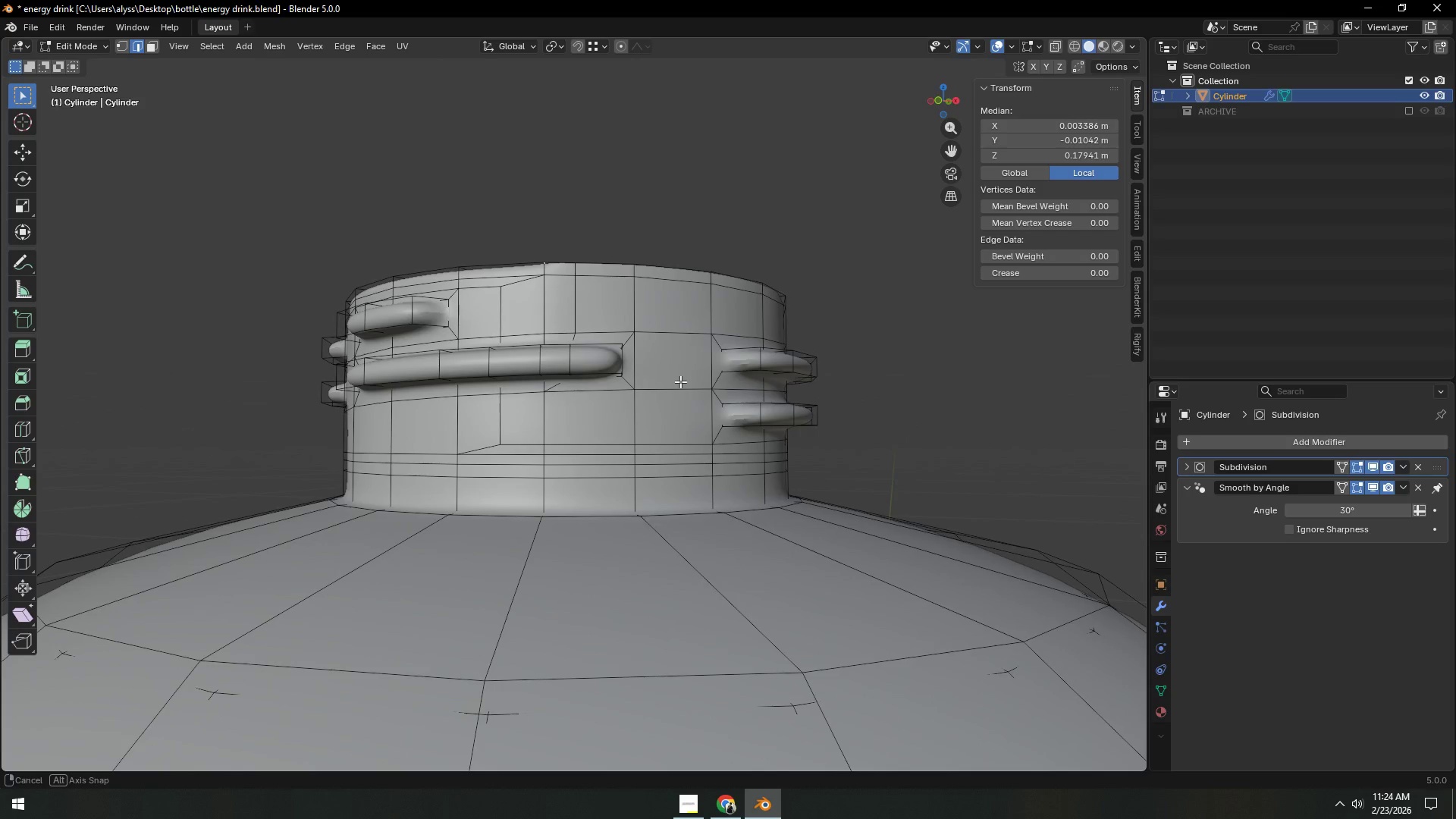 
scroll: coordinate [667, 399], scroll_direction: up, amount: 1.0
 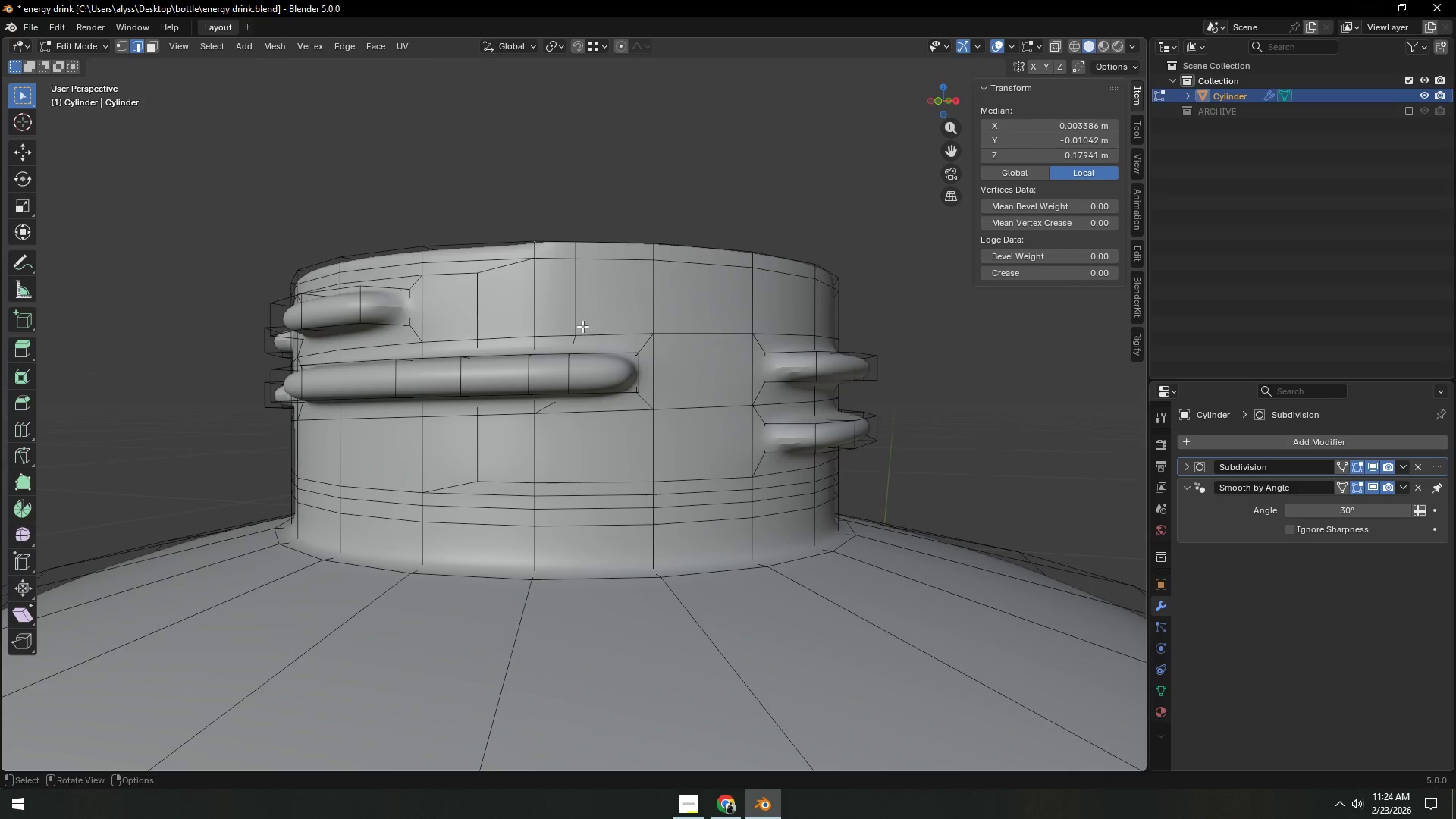 
hold_key(key=AltLeft, duration=0.48)
left_click([576, 309])
 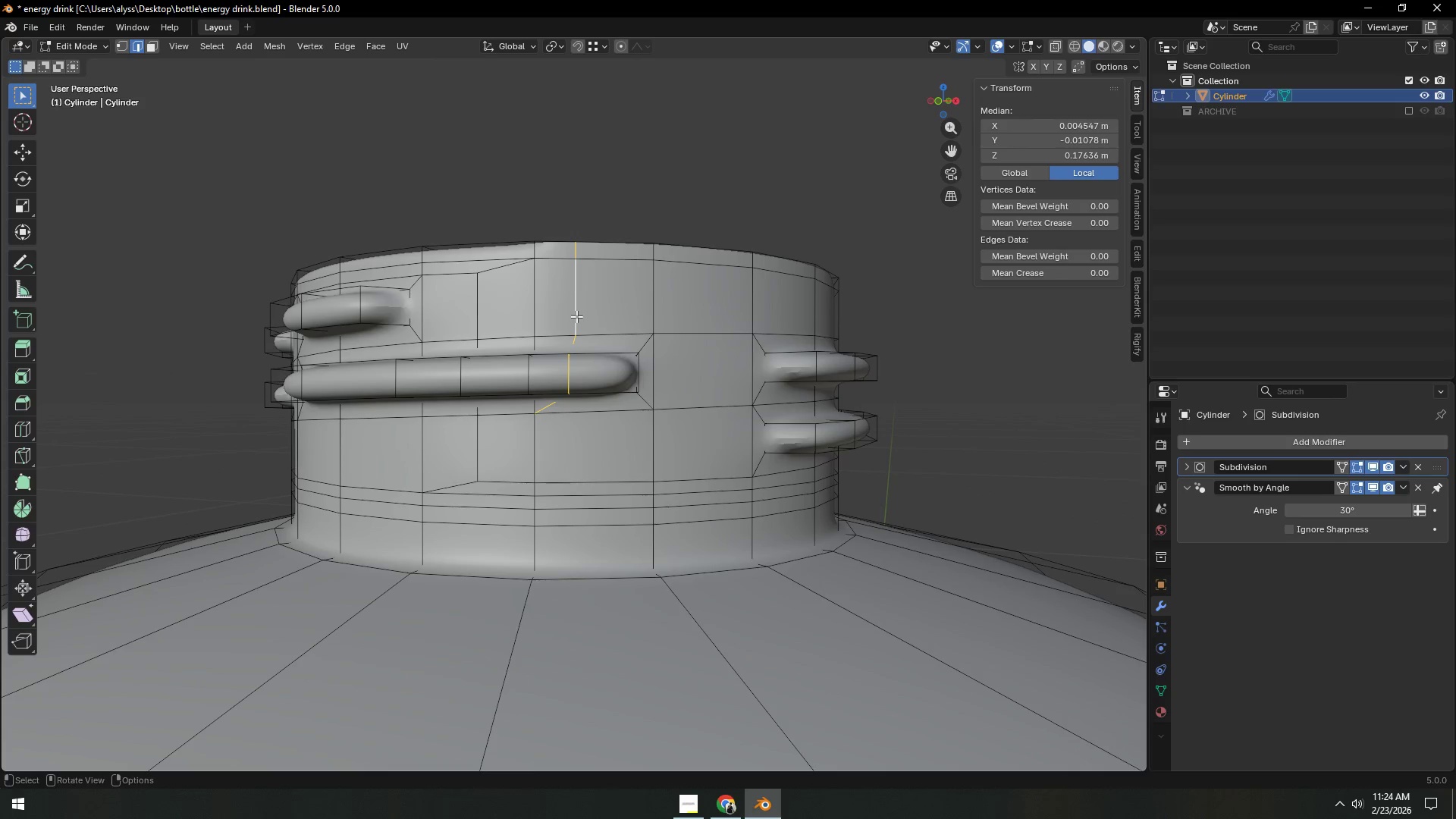 
key(Control+X)
 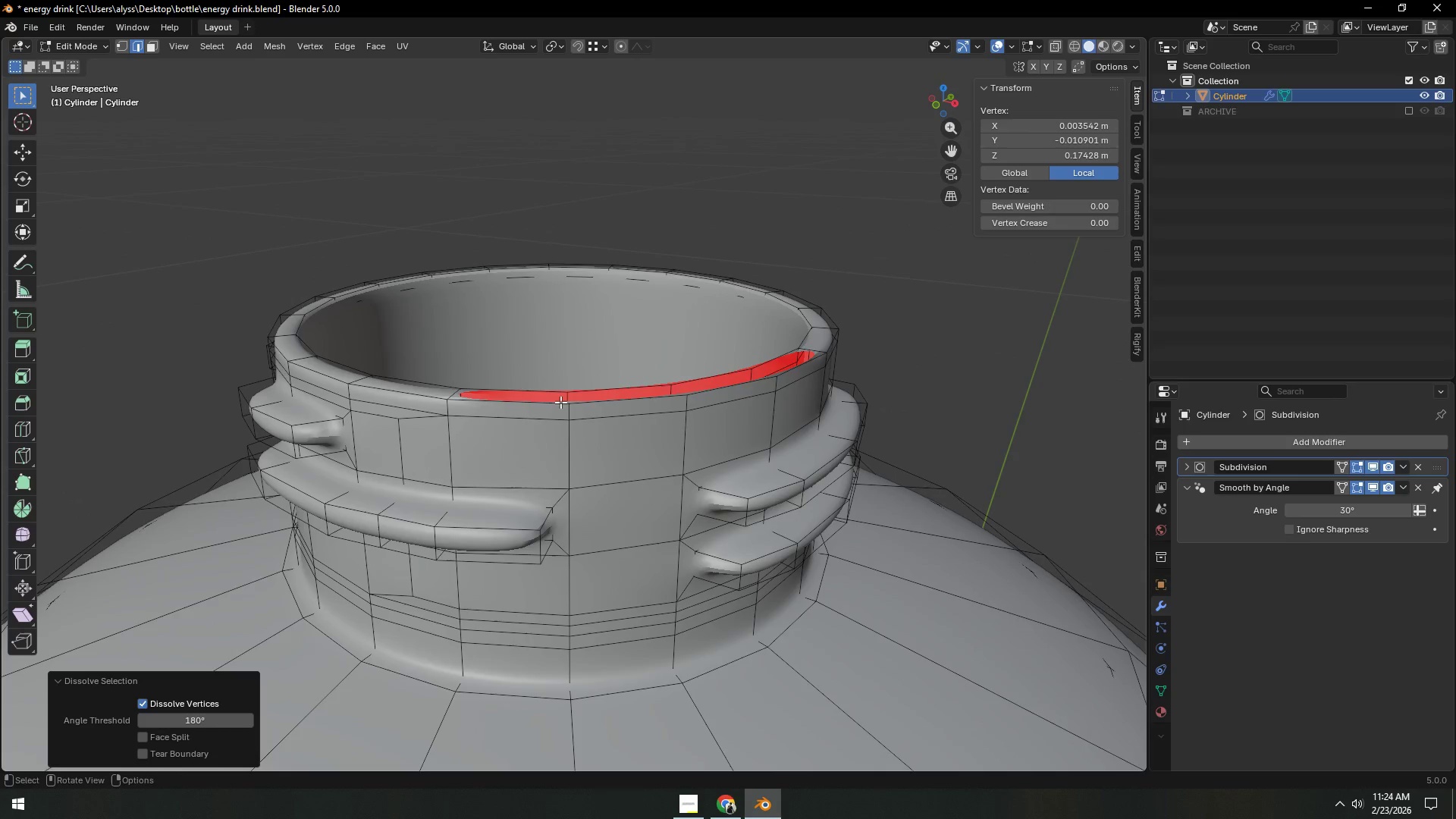 
left_click([420, 444])
 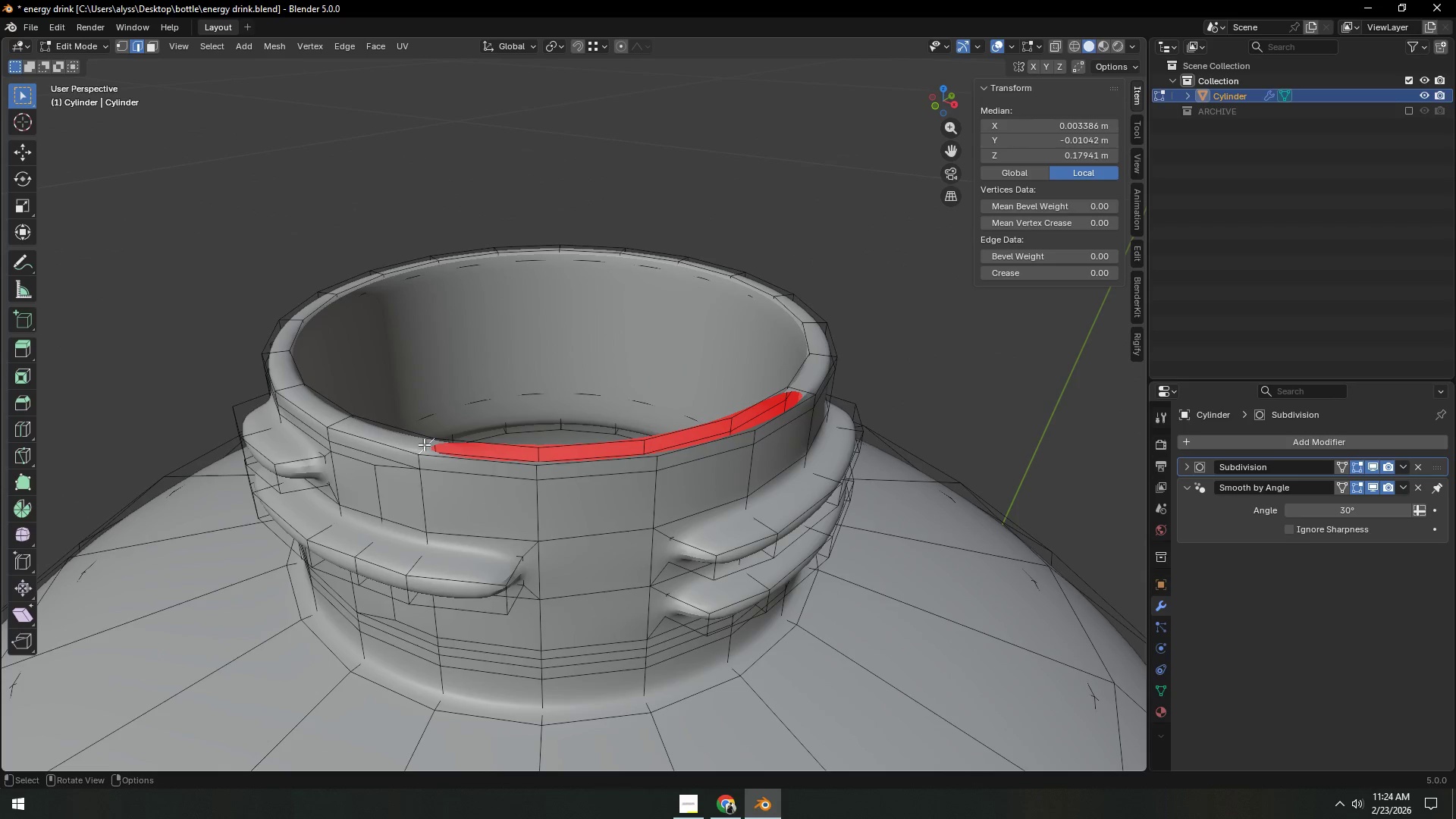 
type(ffff)
 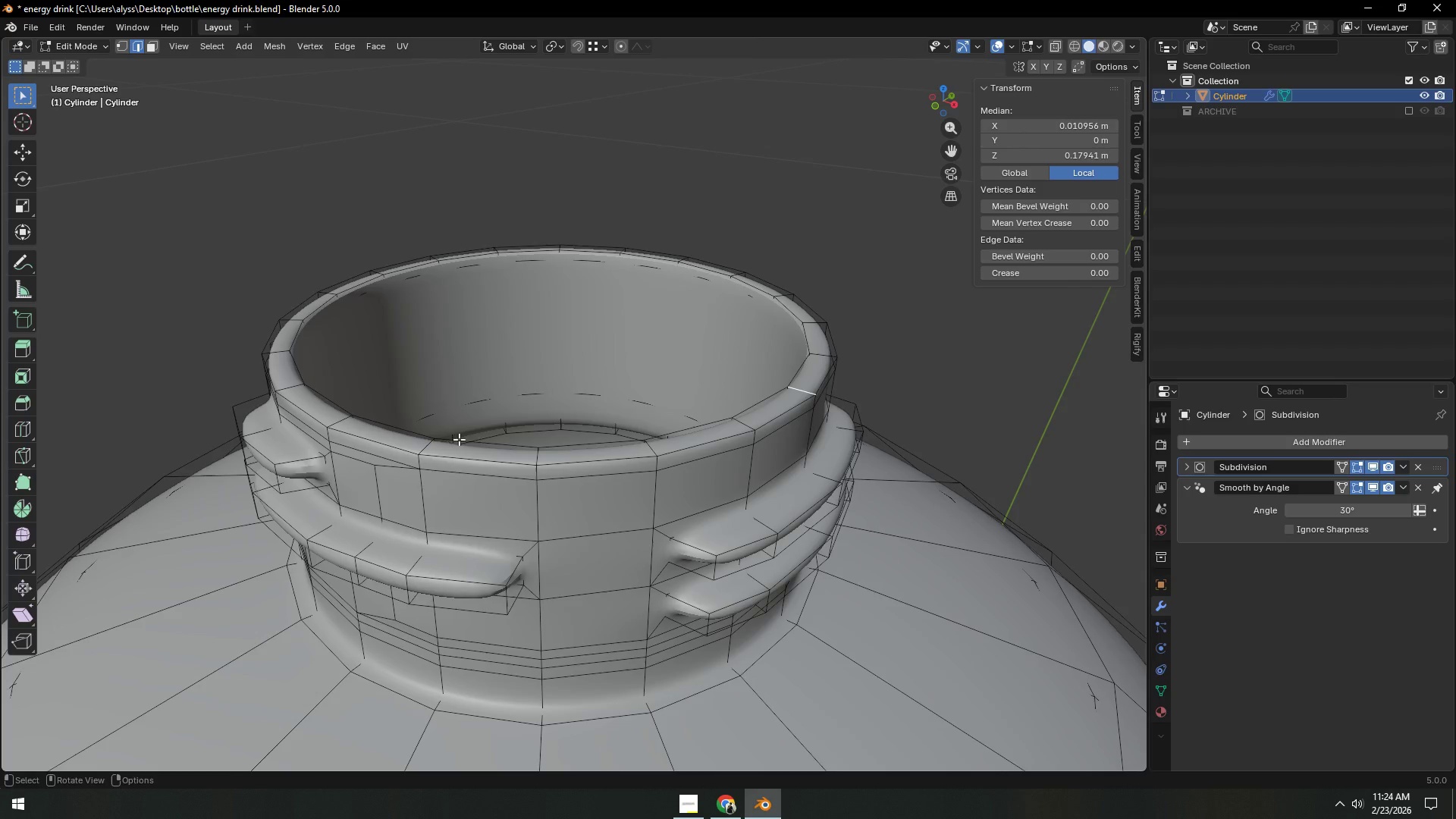 
key(Tab)
 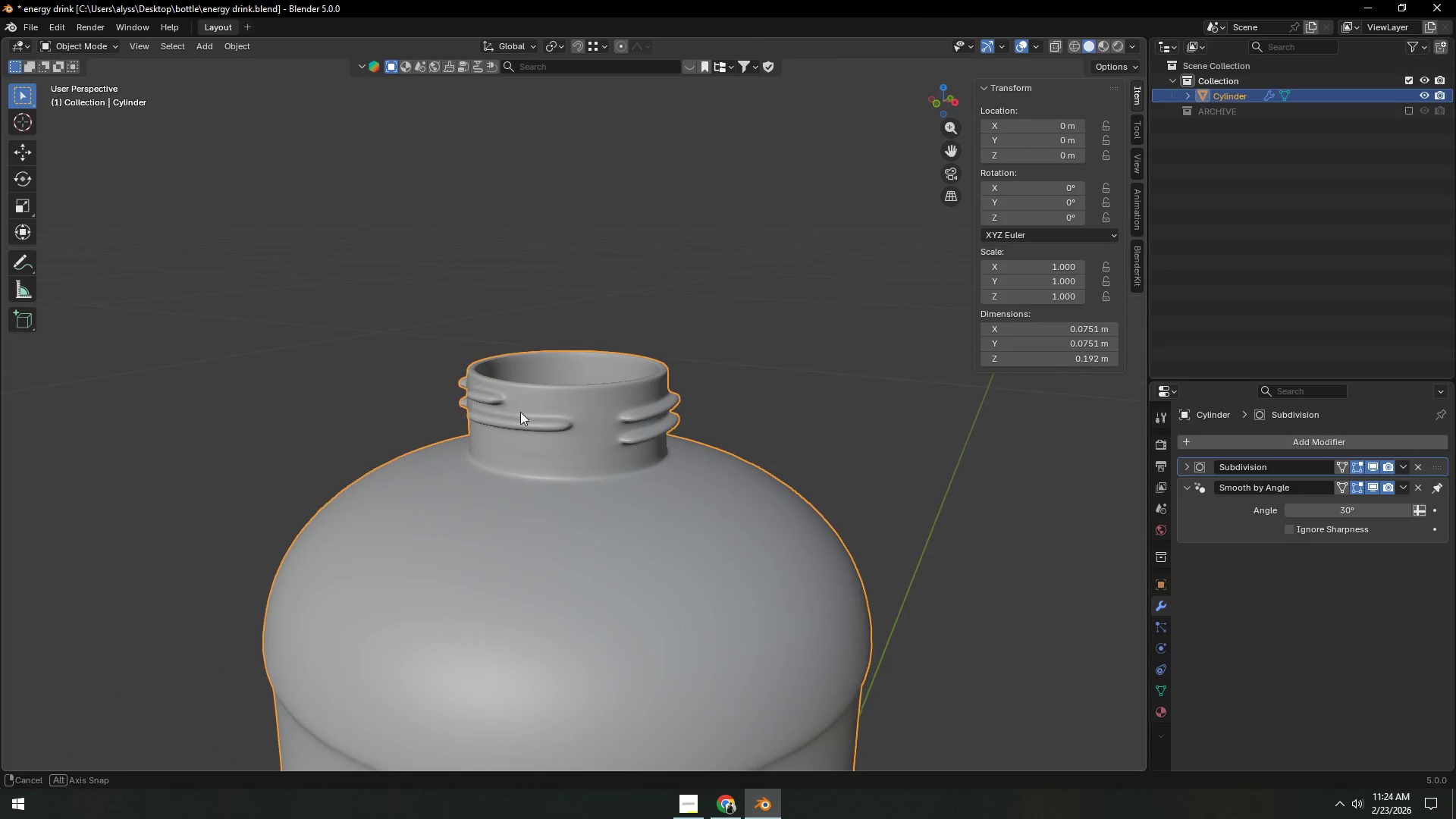 
scroll: coordinate [504, 447], scroll_direction: down, amount: 5.0
 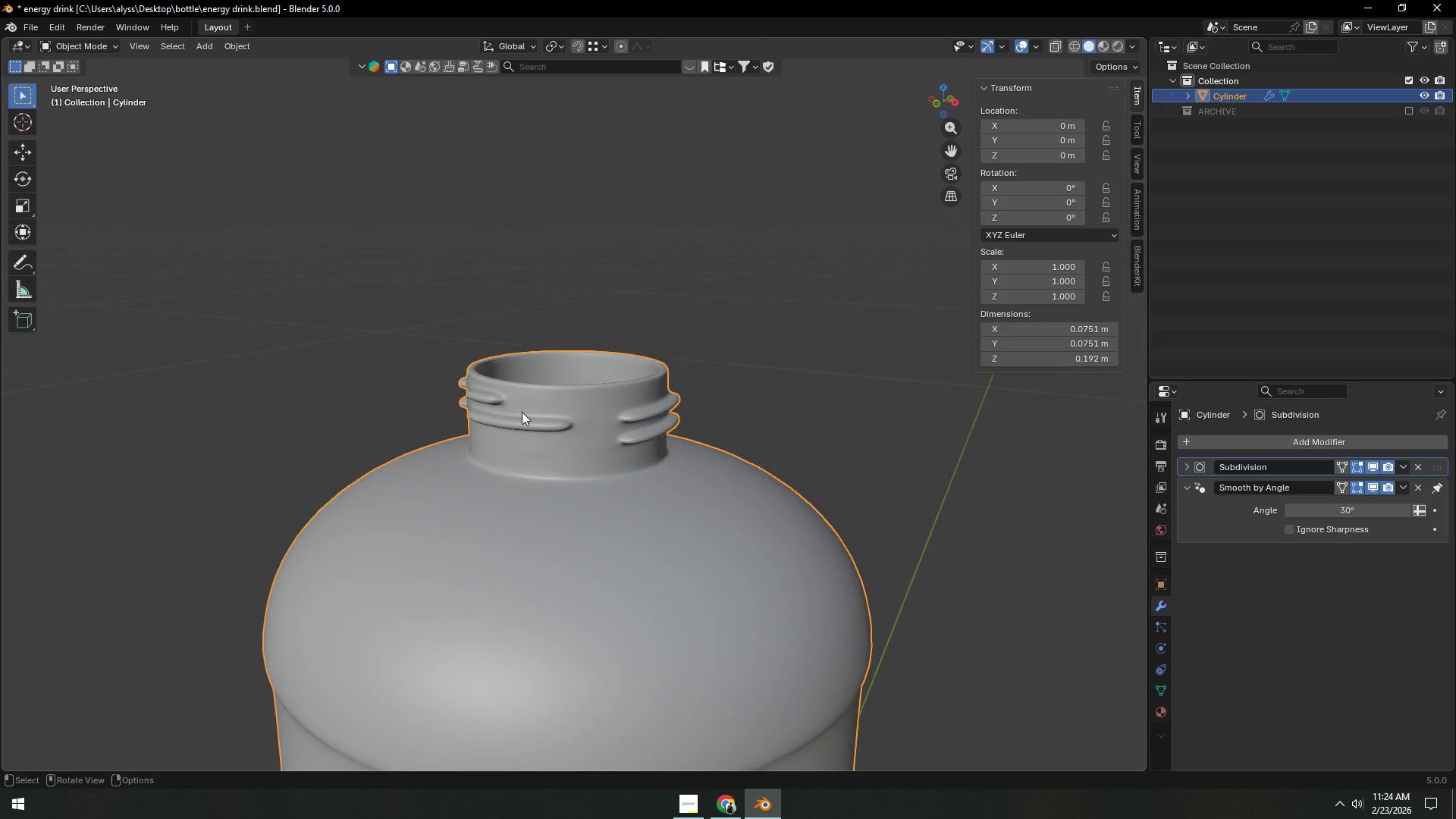 
left_click([579, 466])
 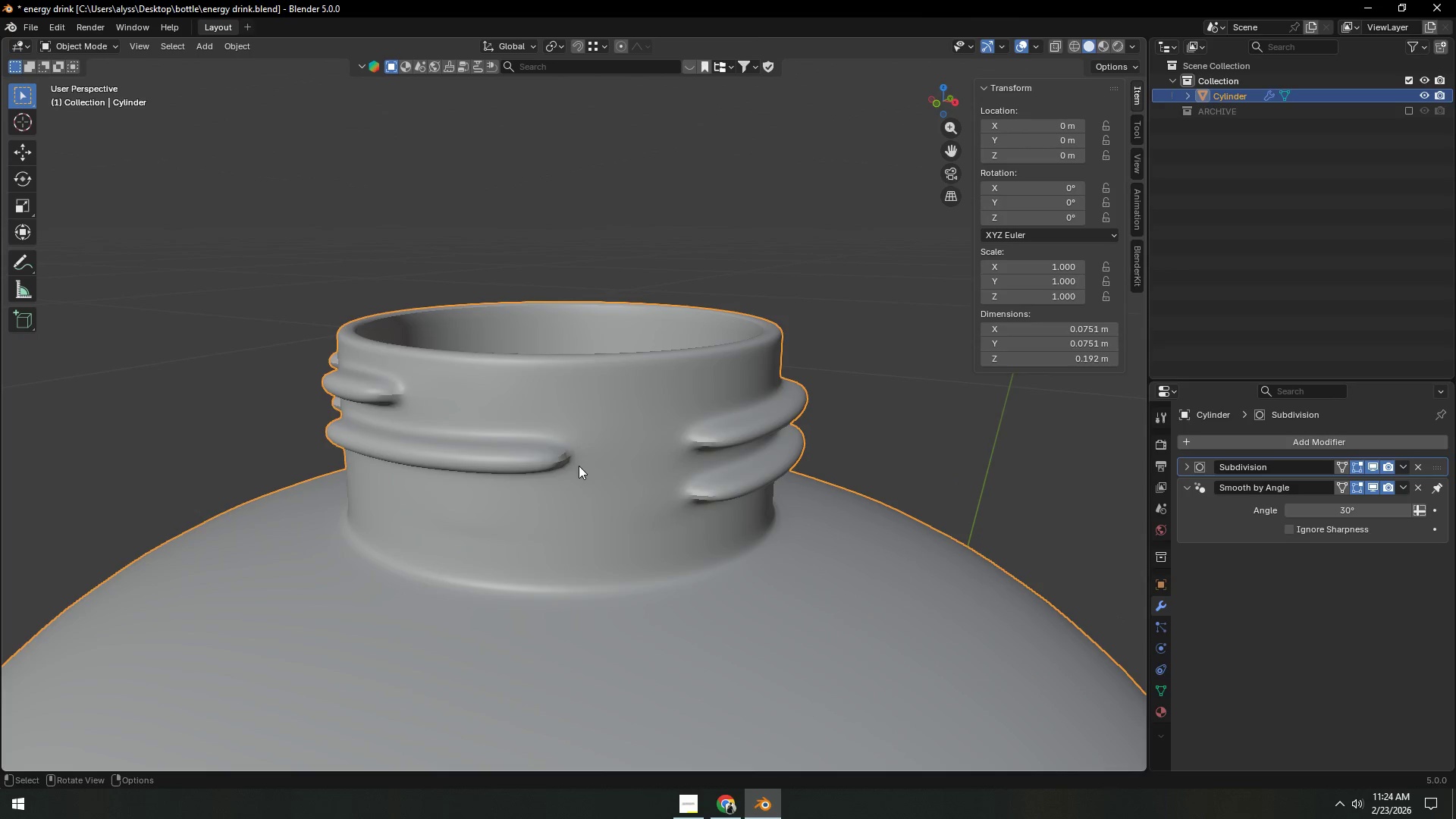 
key(Tab)
 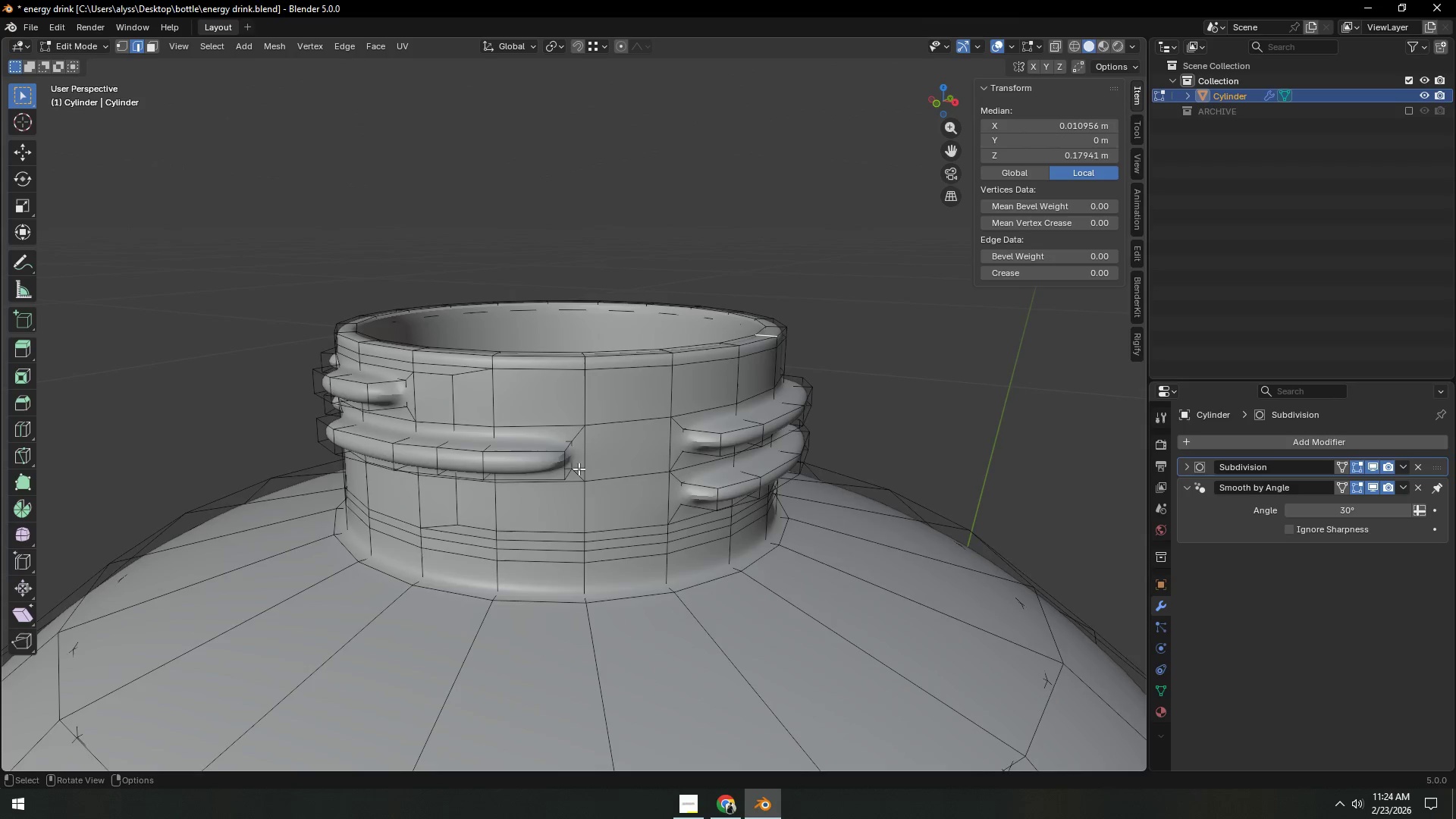 
scroll: coordinate [576, 472], scroll_direction: up, amount: 6.0
 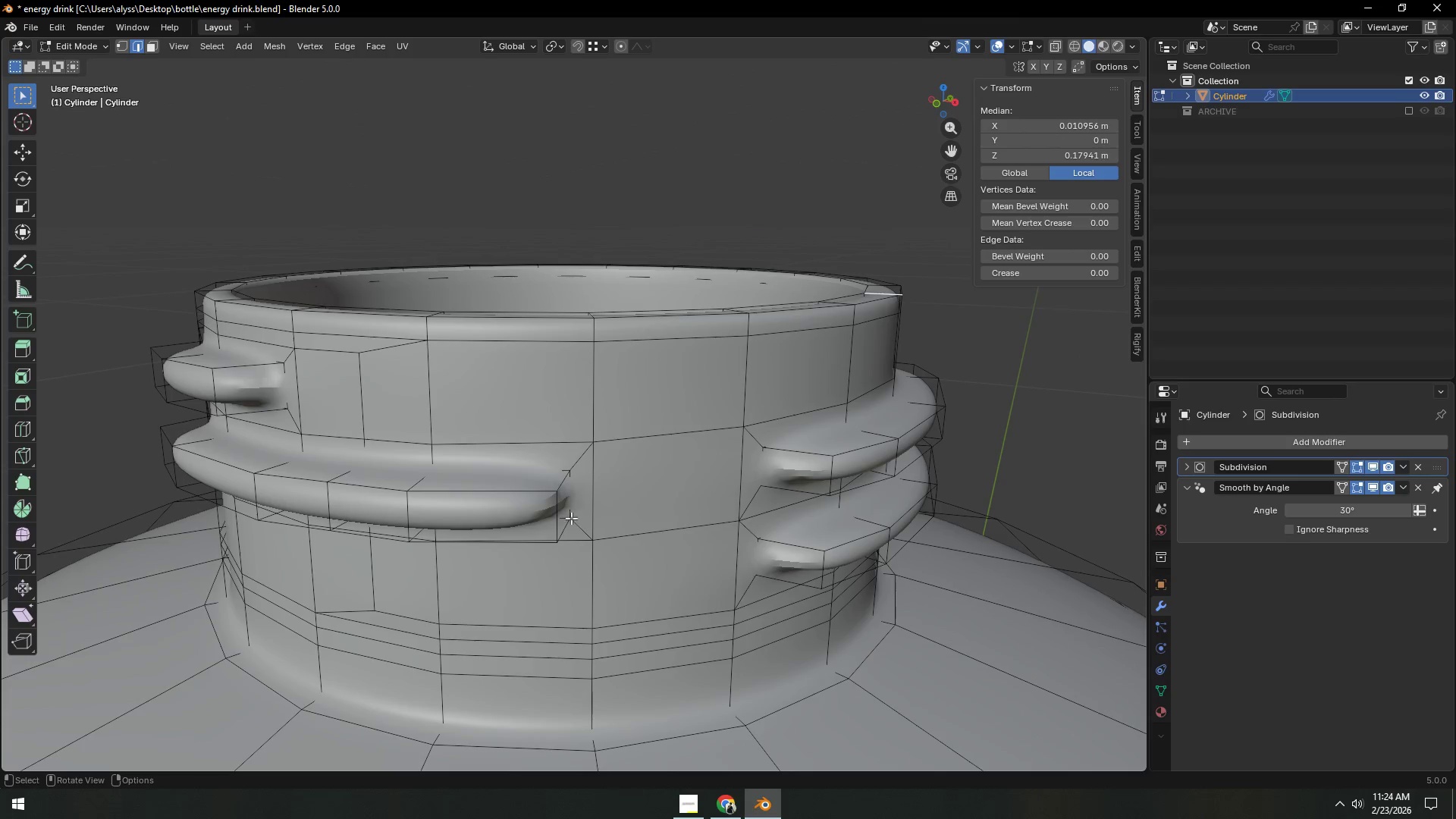 
left_click([557, 513])
 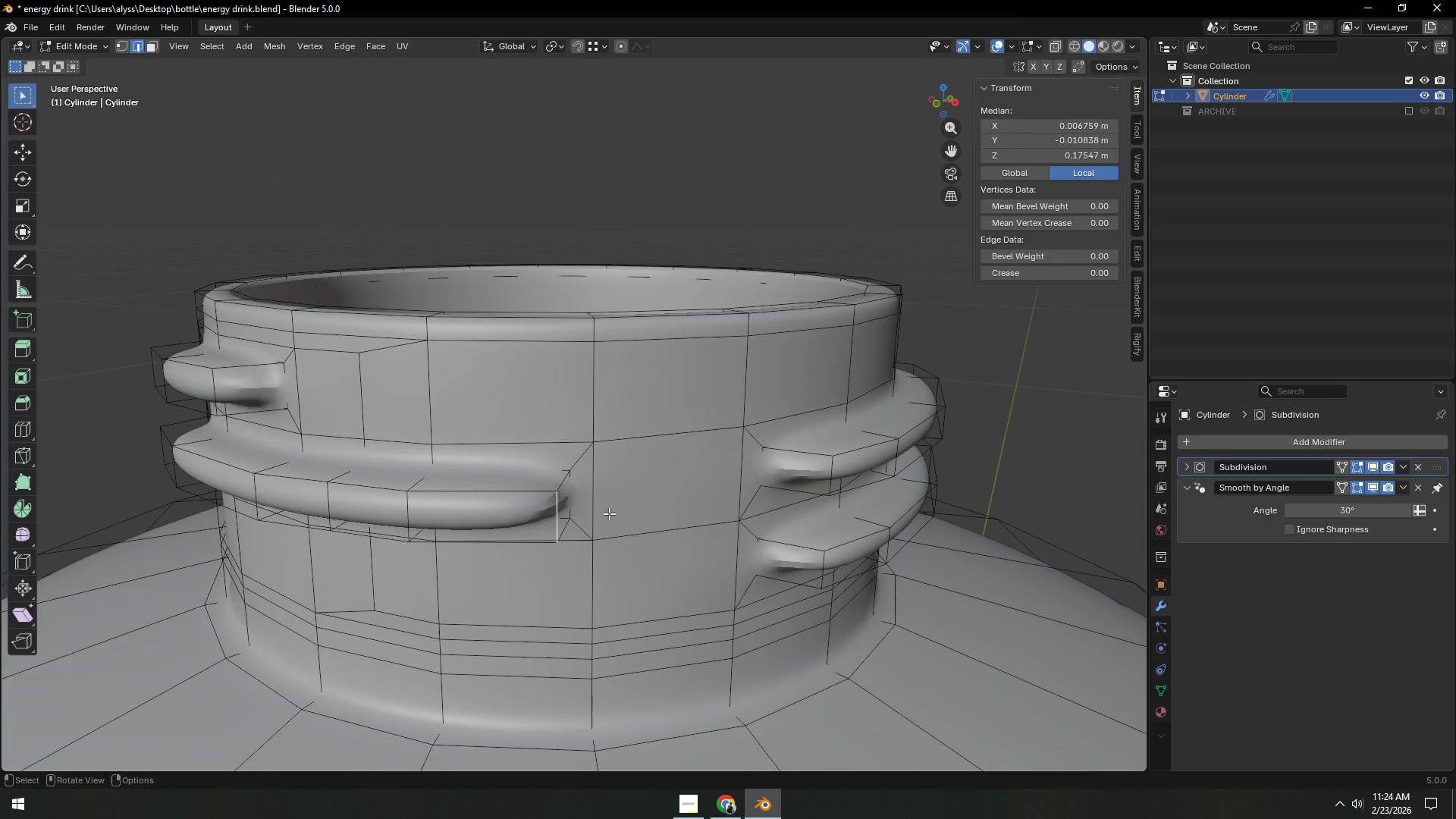 
type(gg)
 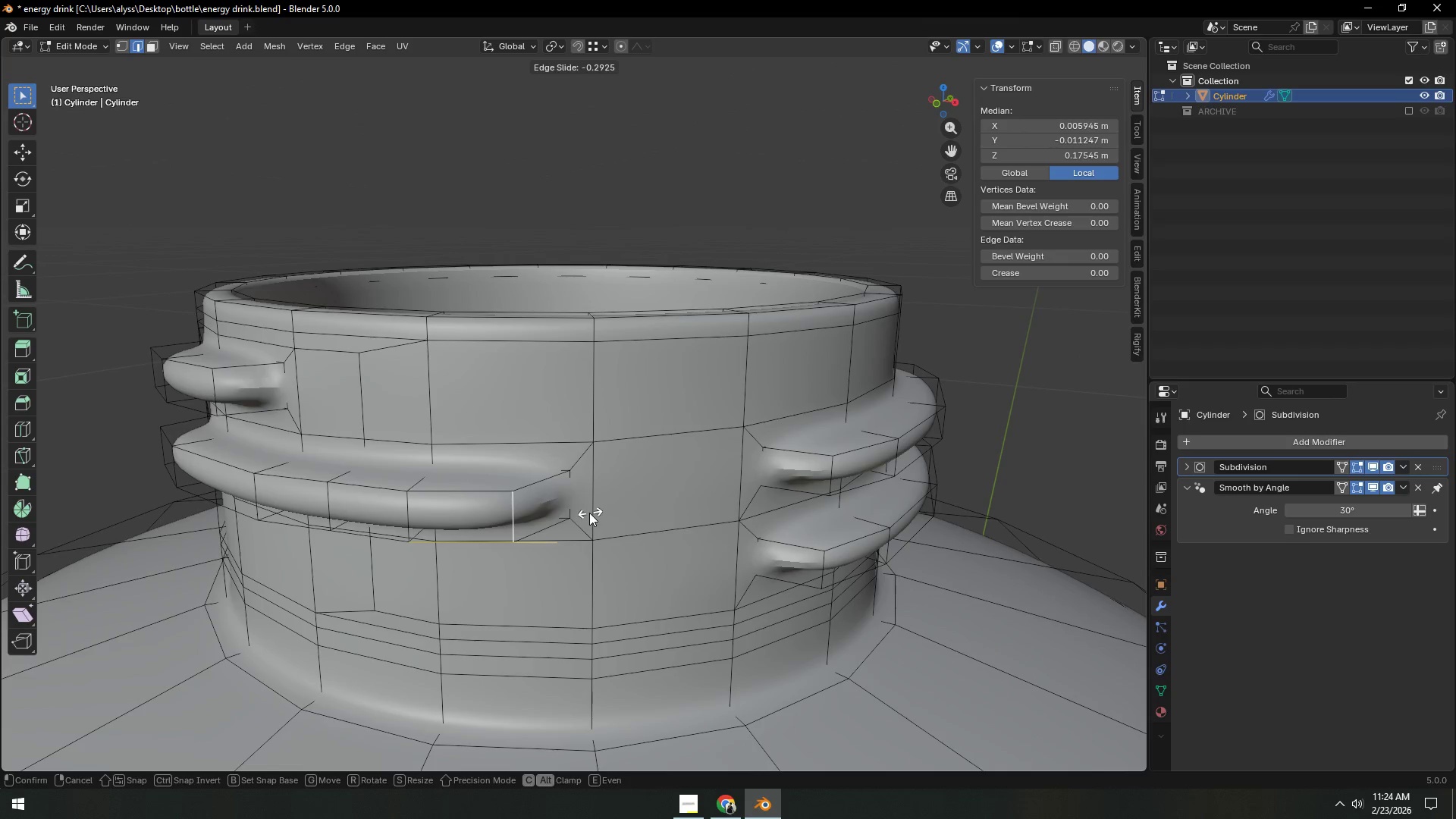 
left_click([585, 513])
 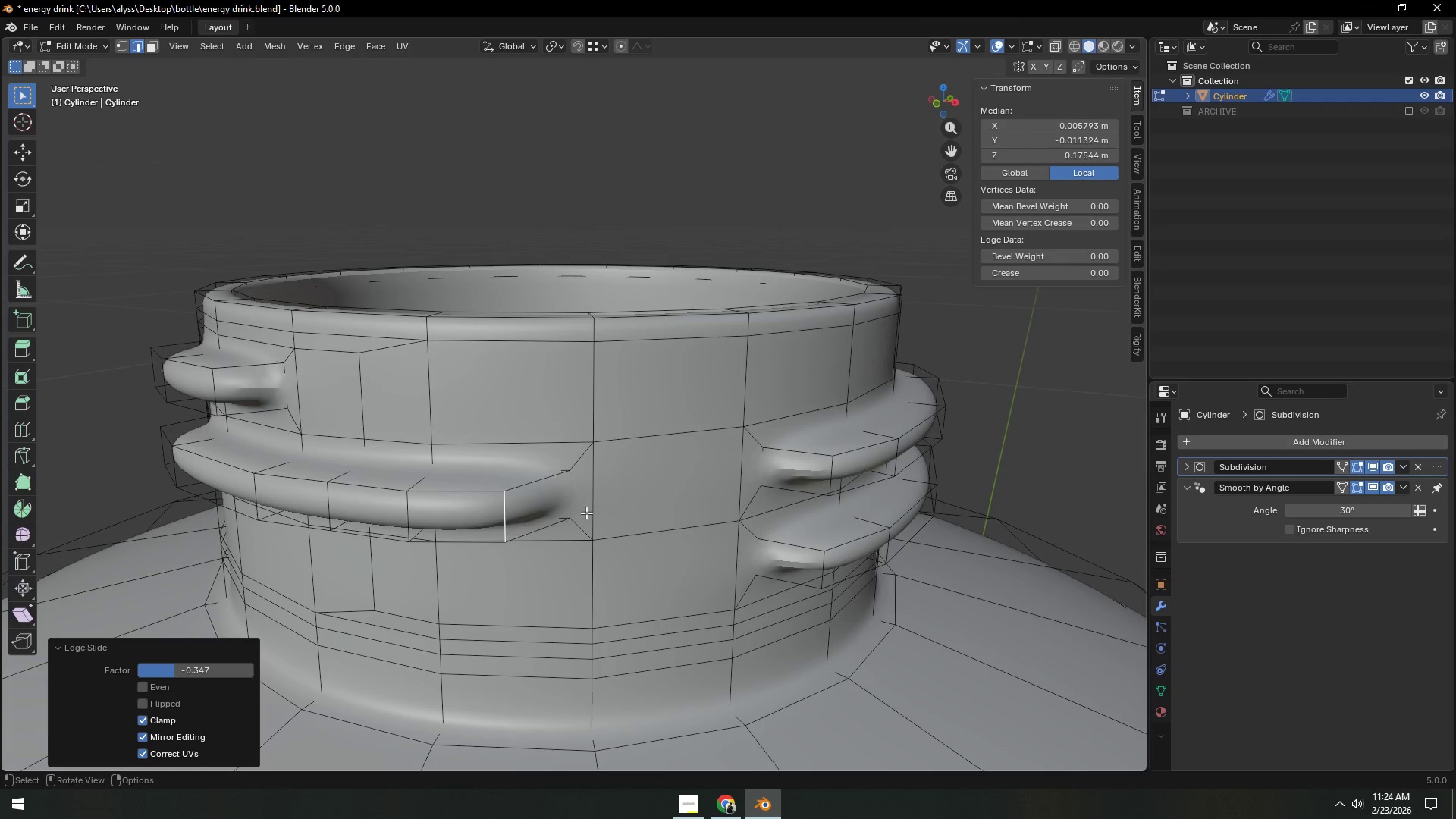 
key(Tab)
 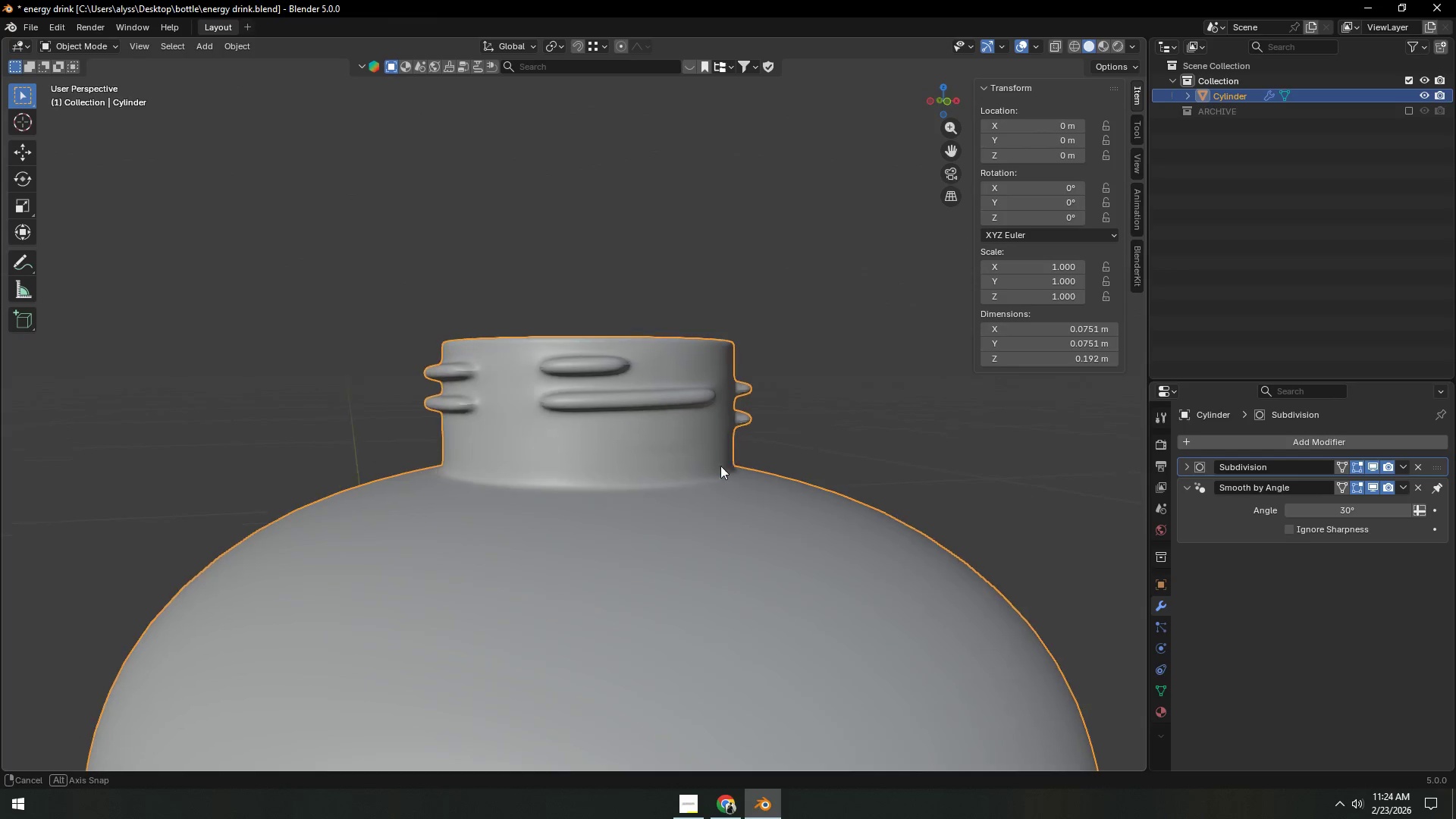 
scroll: coordinate [588, 512], scroll_direction: down, amount: 4.0
 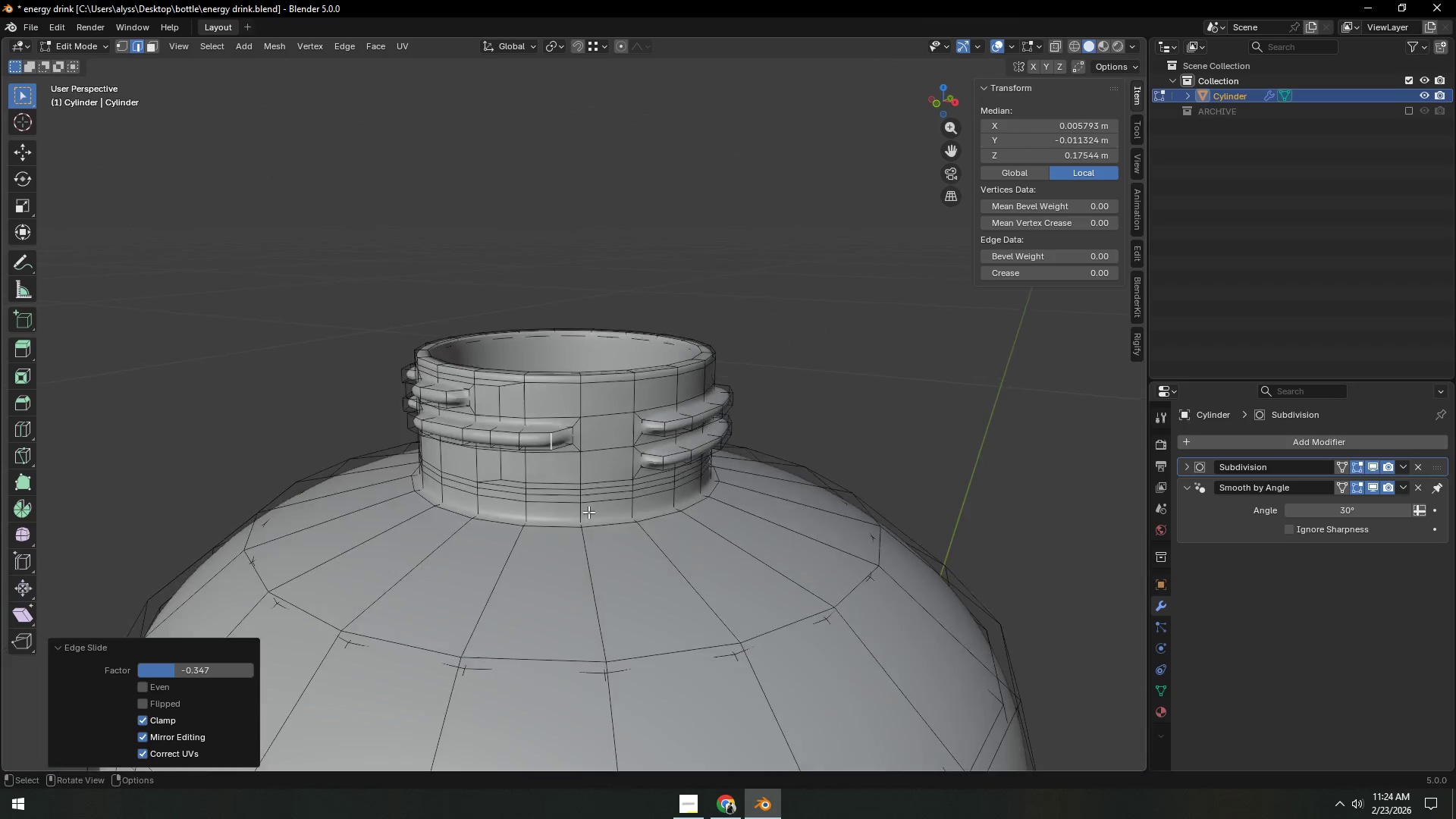 
scroll: coordinate [588, 476], scroll_direction: up, amount: 3.0
 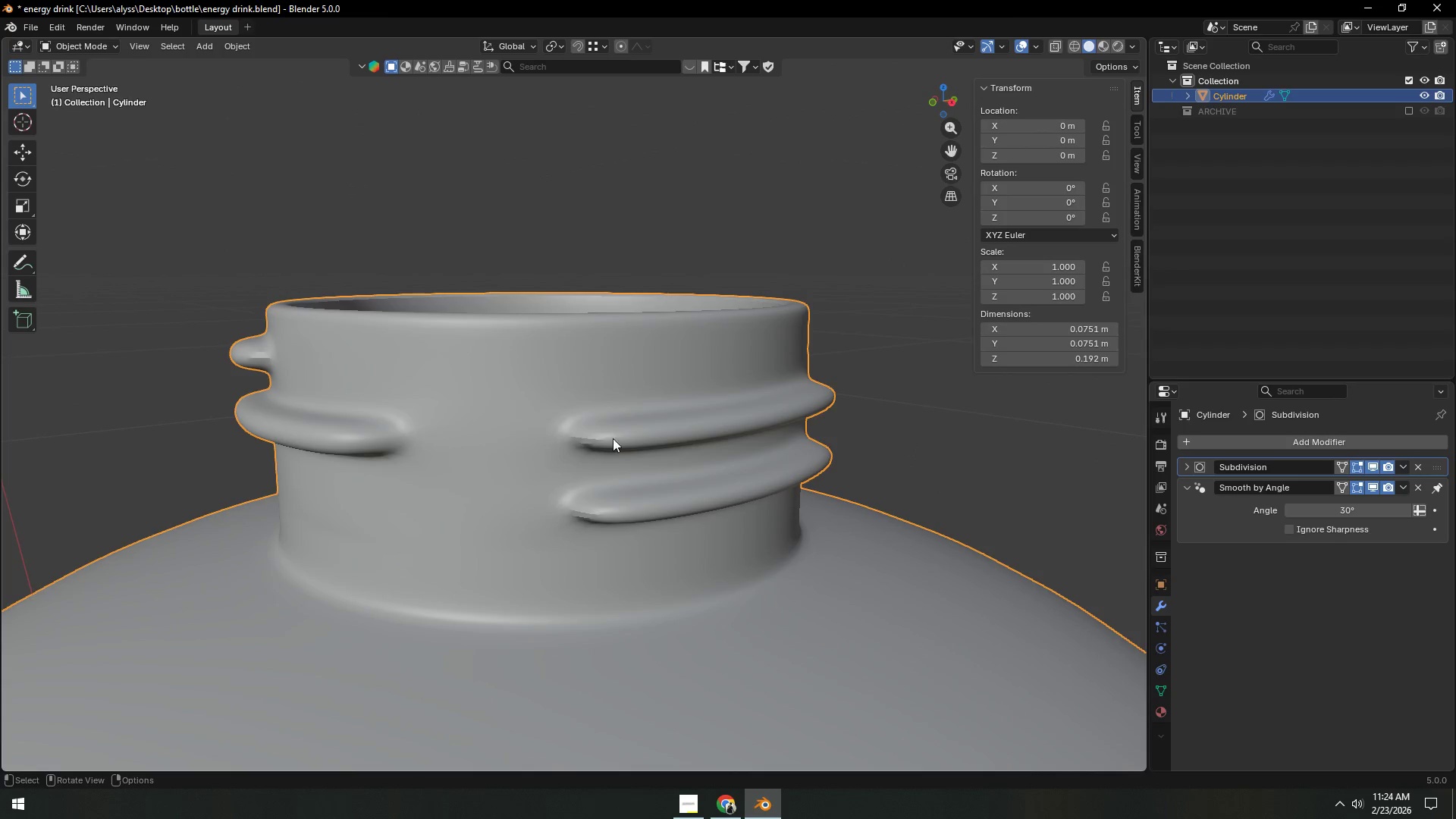 
left_click([616, 433])
 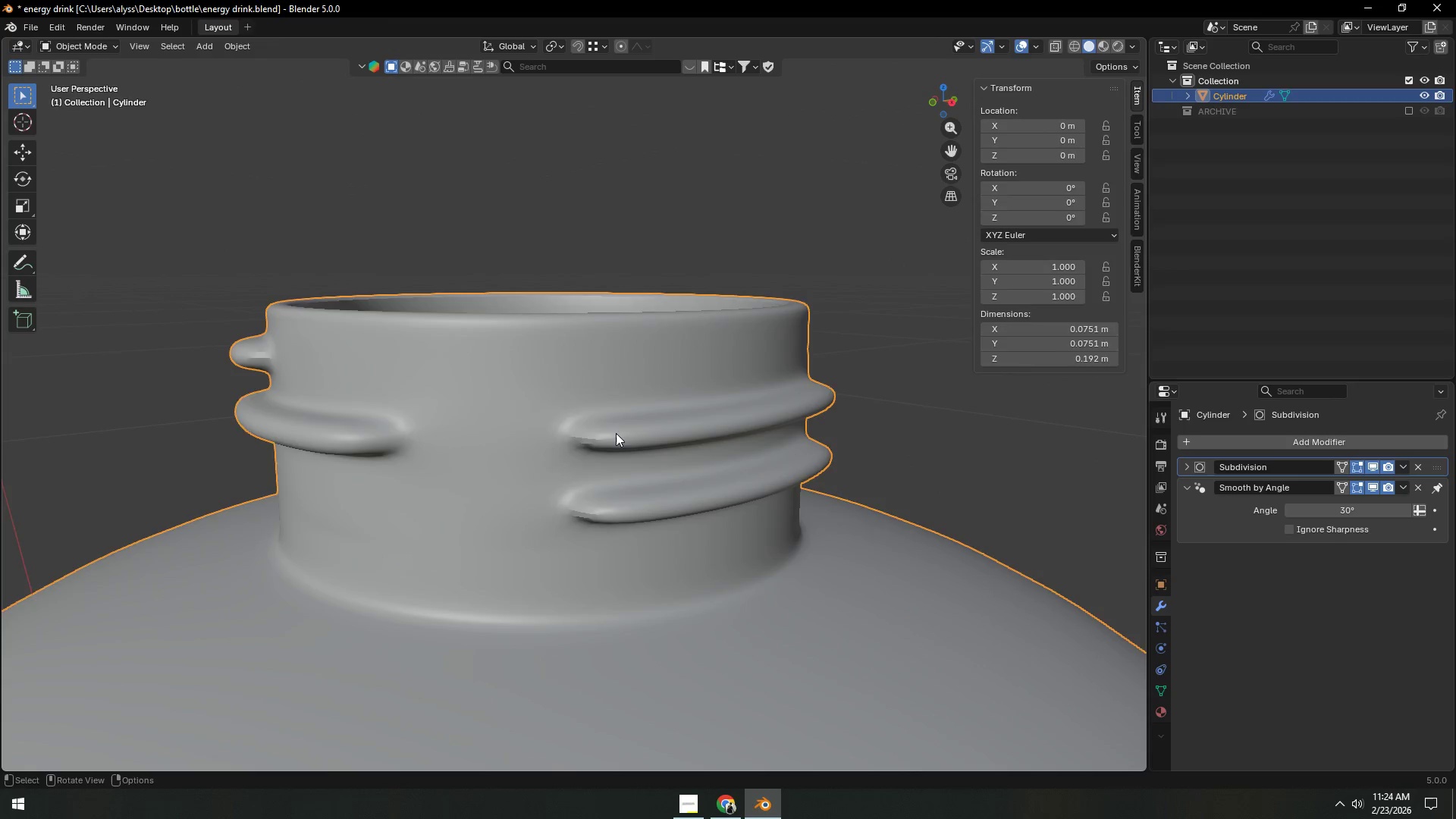 
key(Tab)
 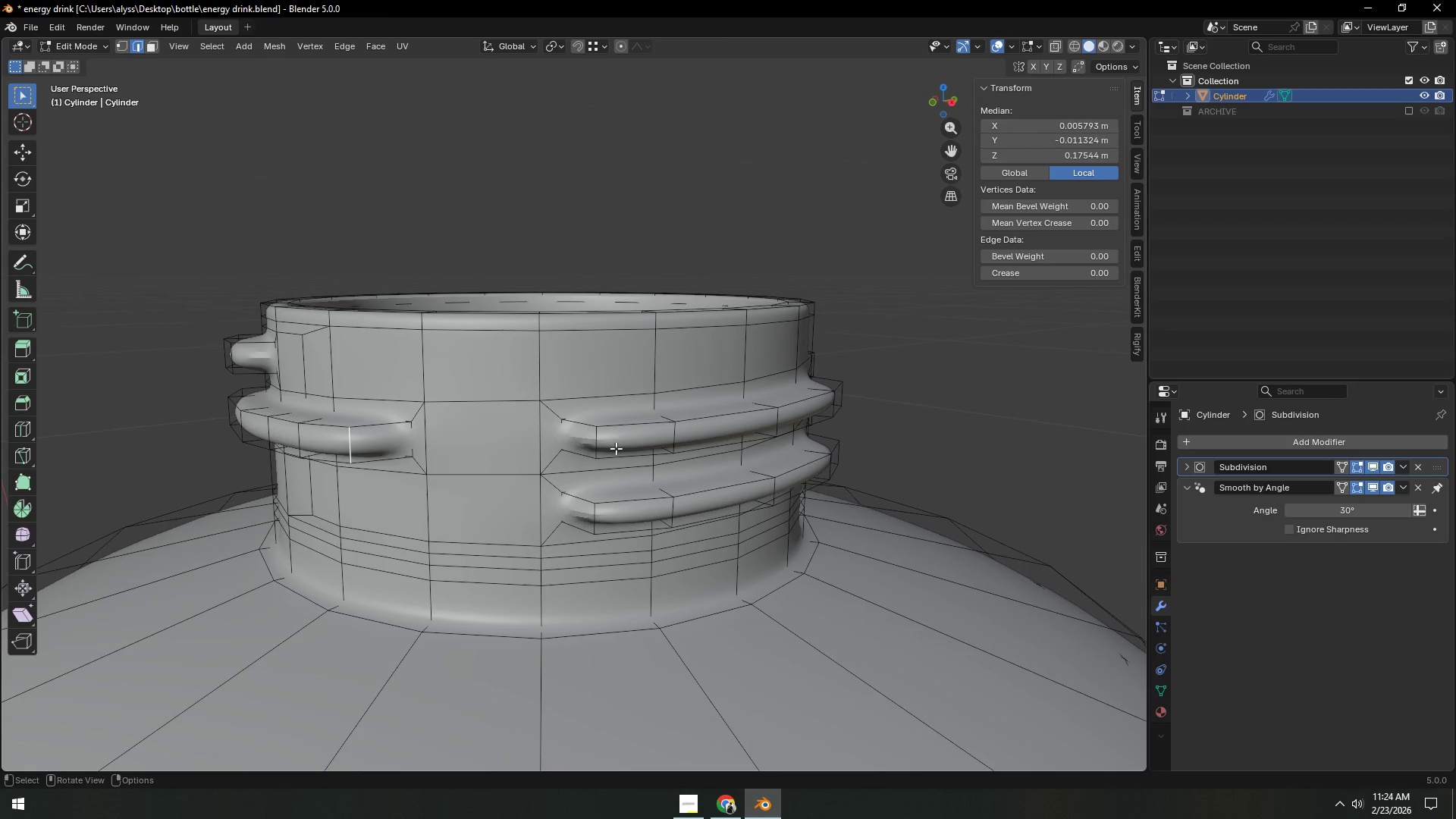 
scroll: coordinate [617, 455], scroll_direction: up, amount: 2.0
 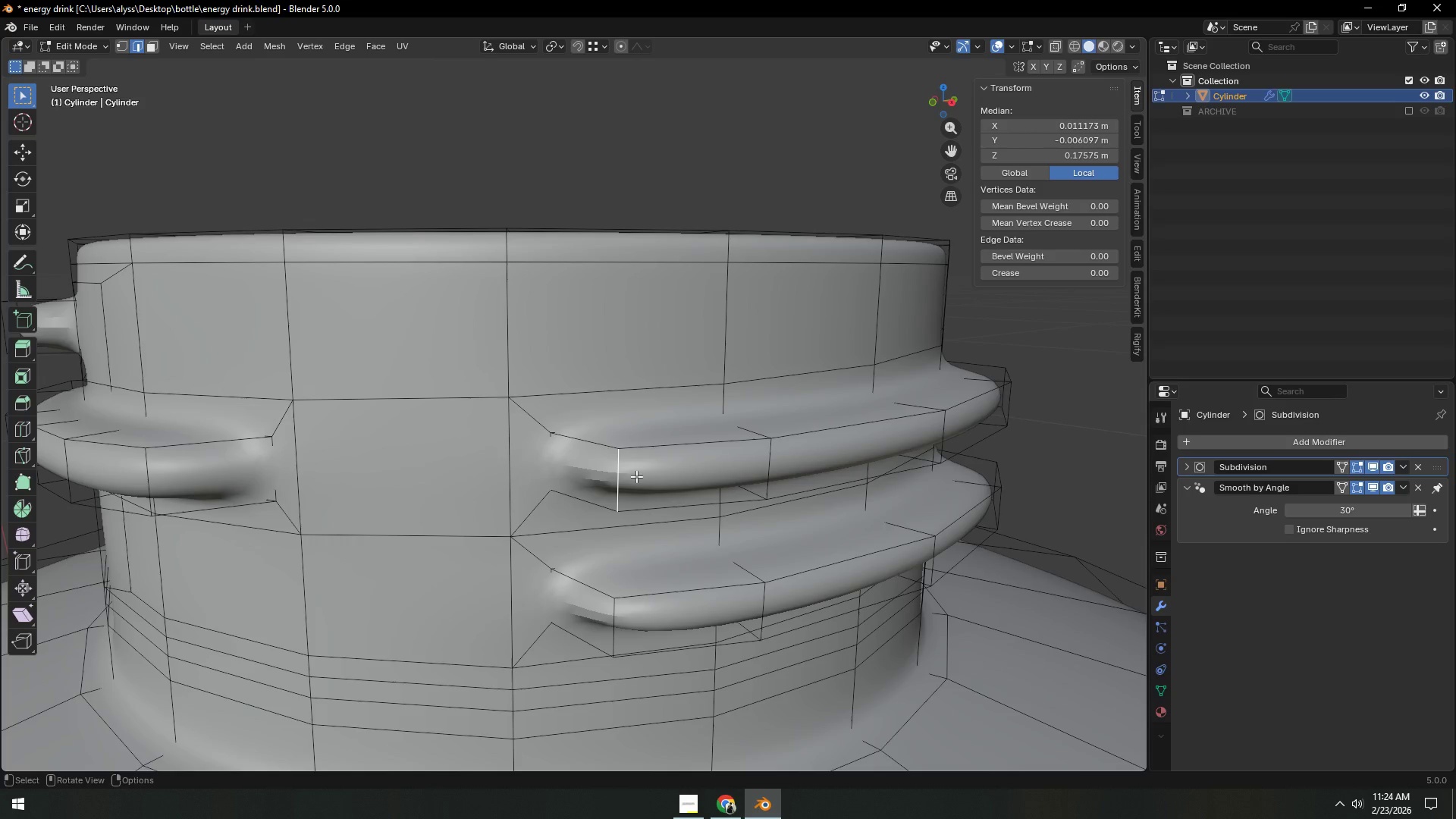 
type(gg)
 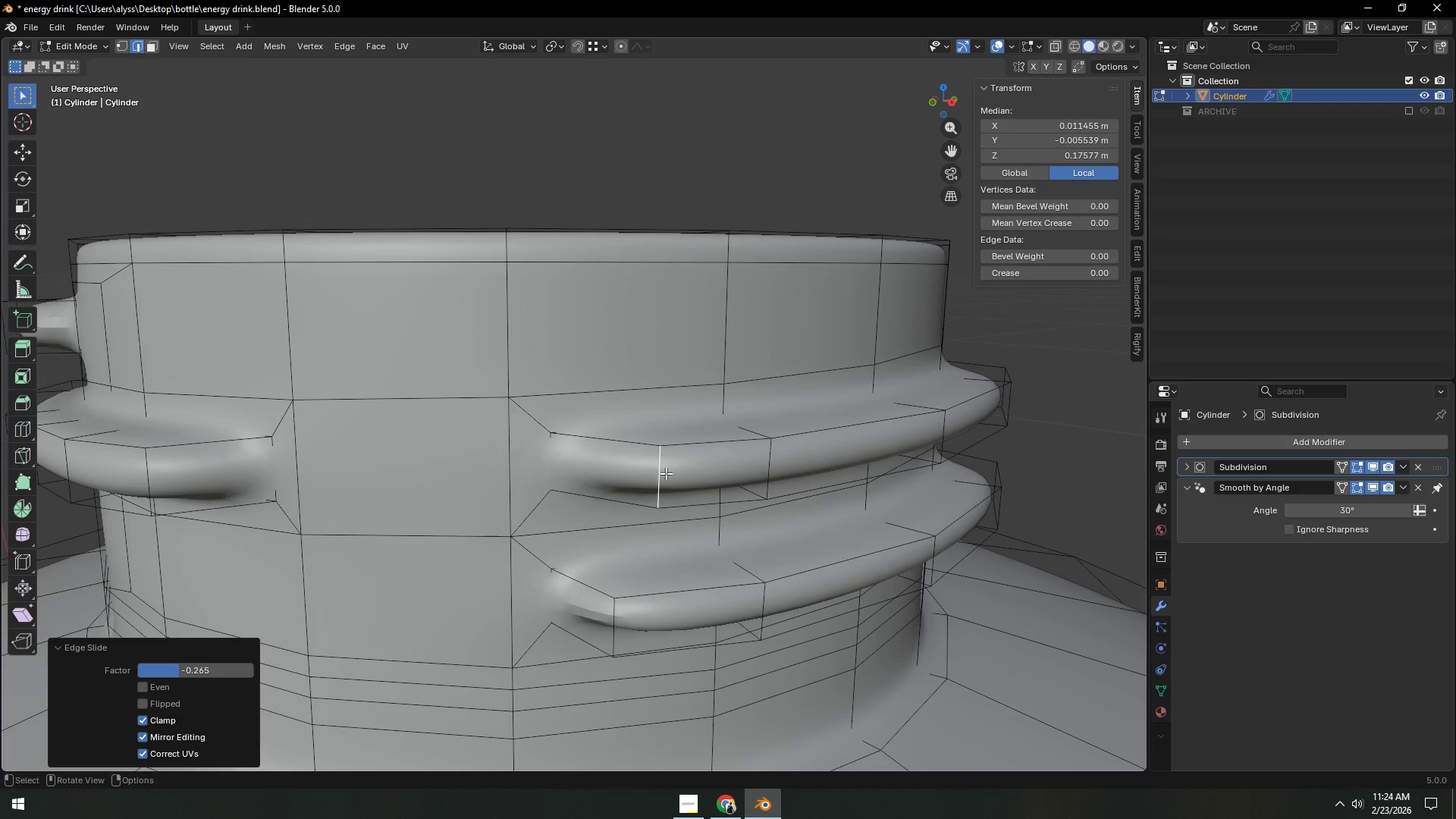 
double_click([610, 632])
 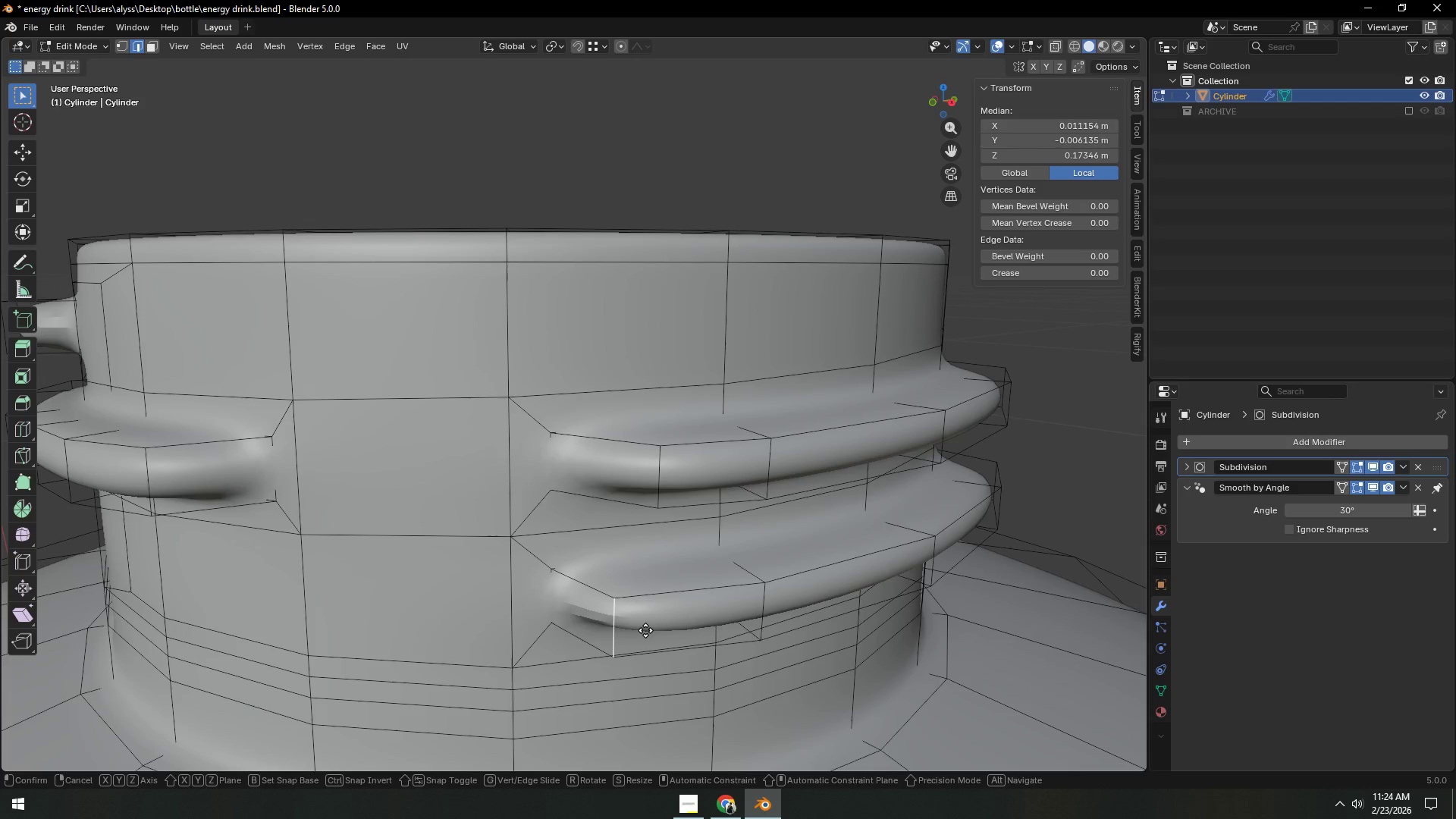 
type(gg)
 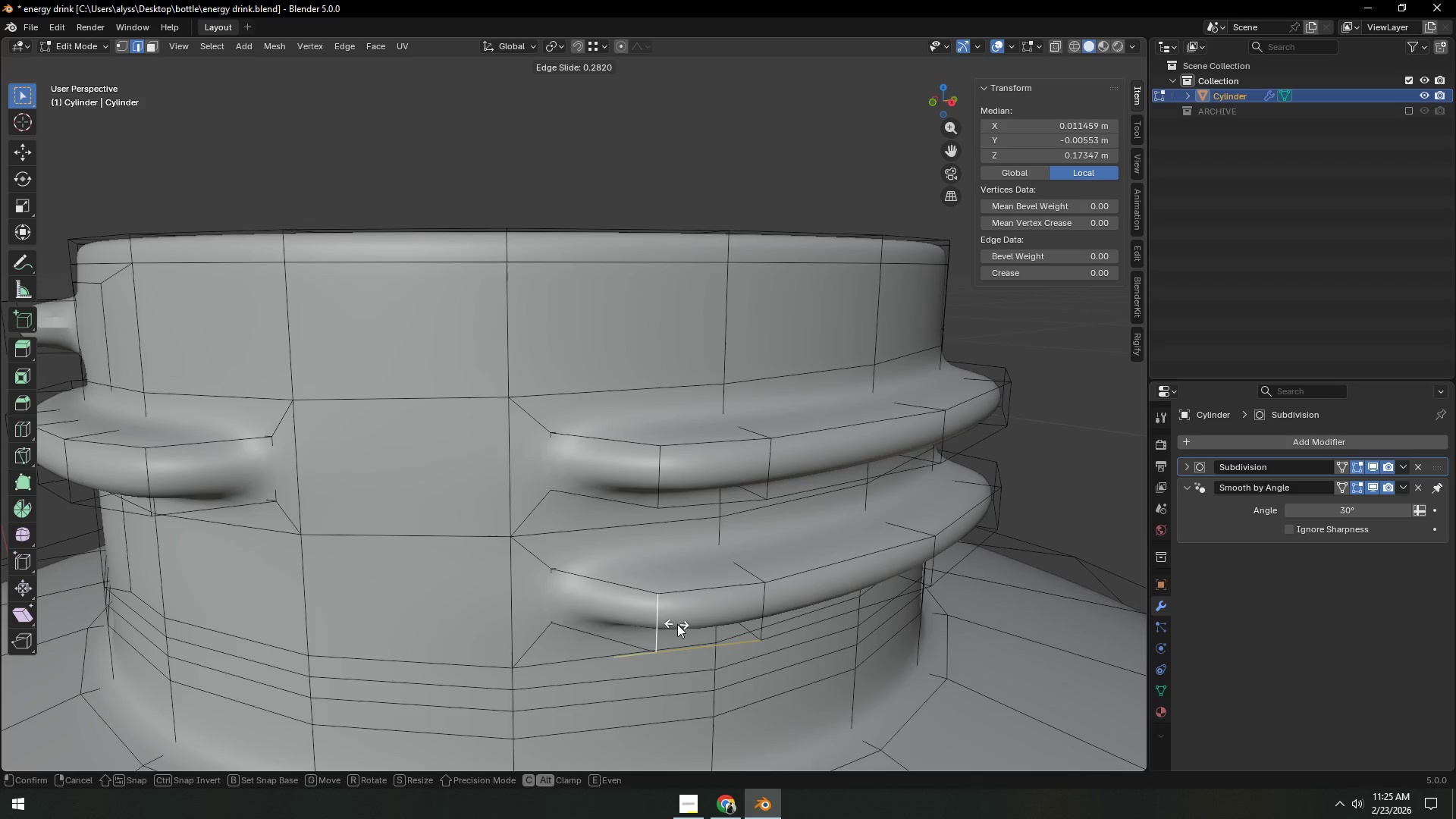 
left_click([678, 624])
 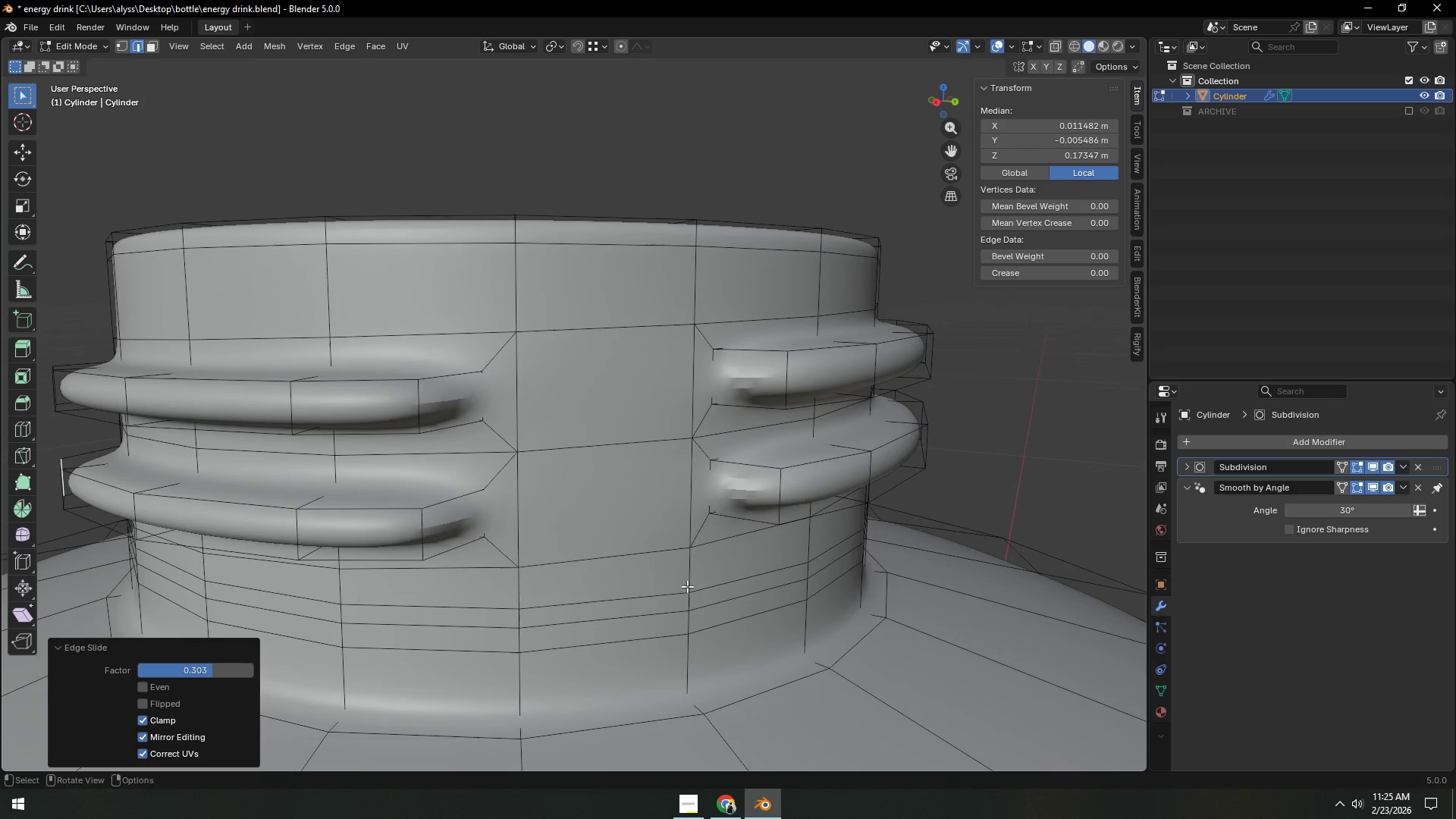 
left_click([419, 535])
 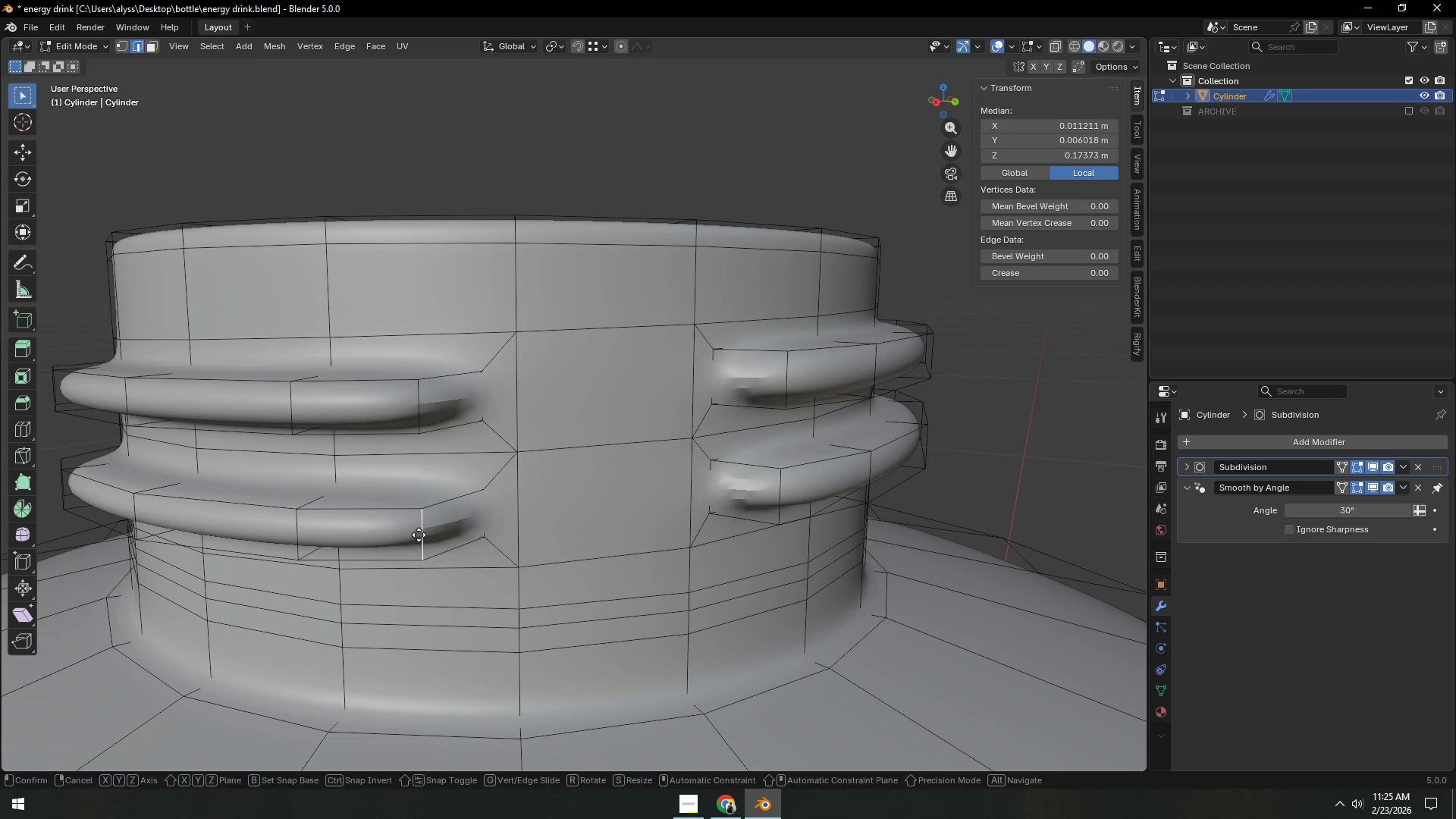 
type(gg)
 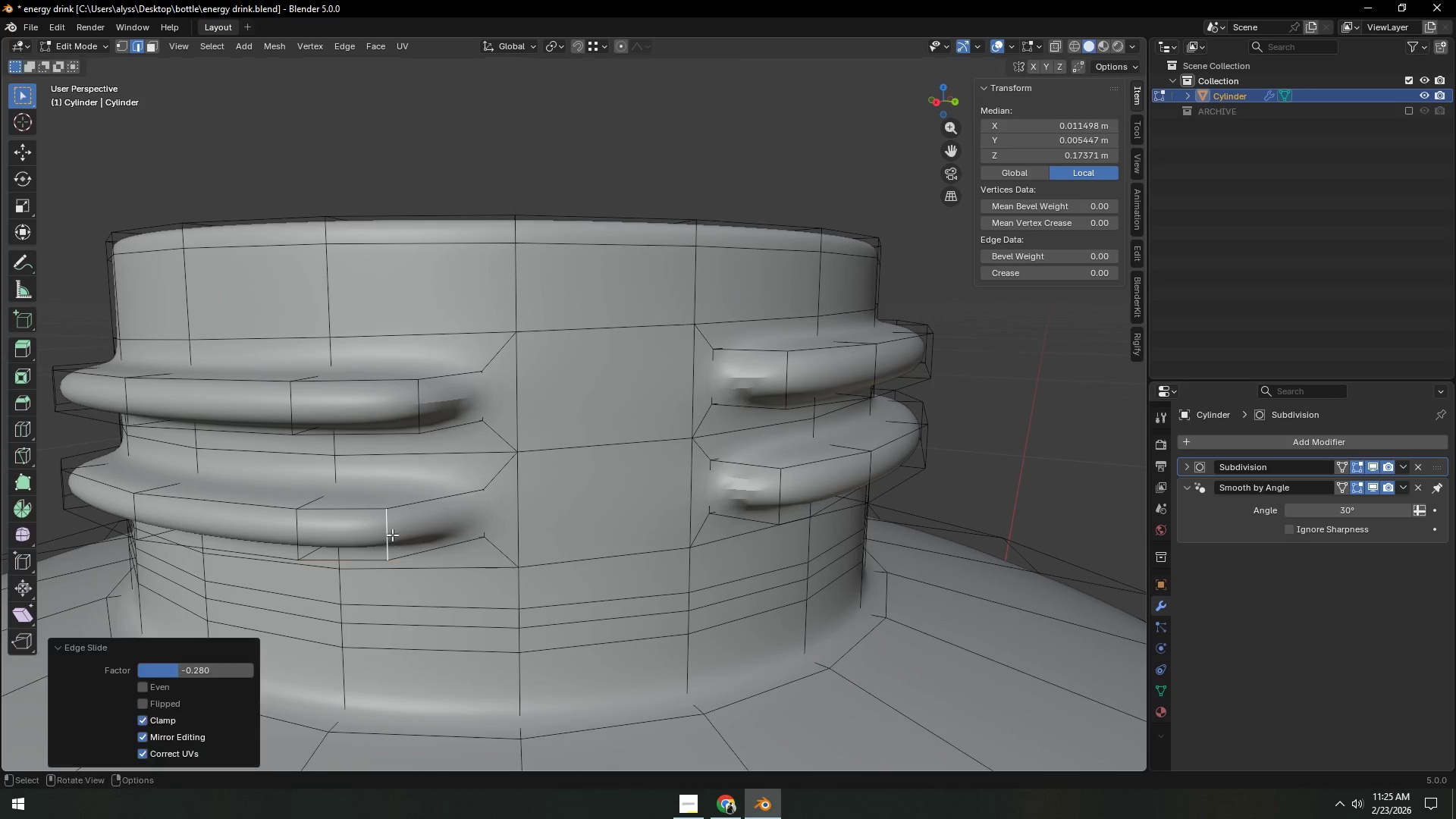 
double_click([426, 410])
 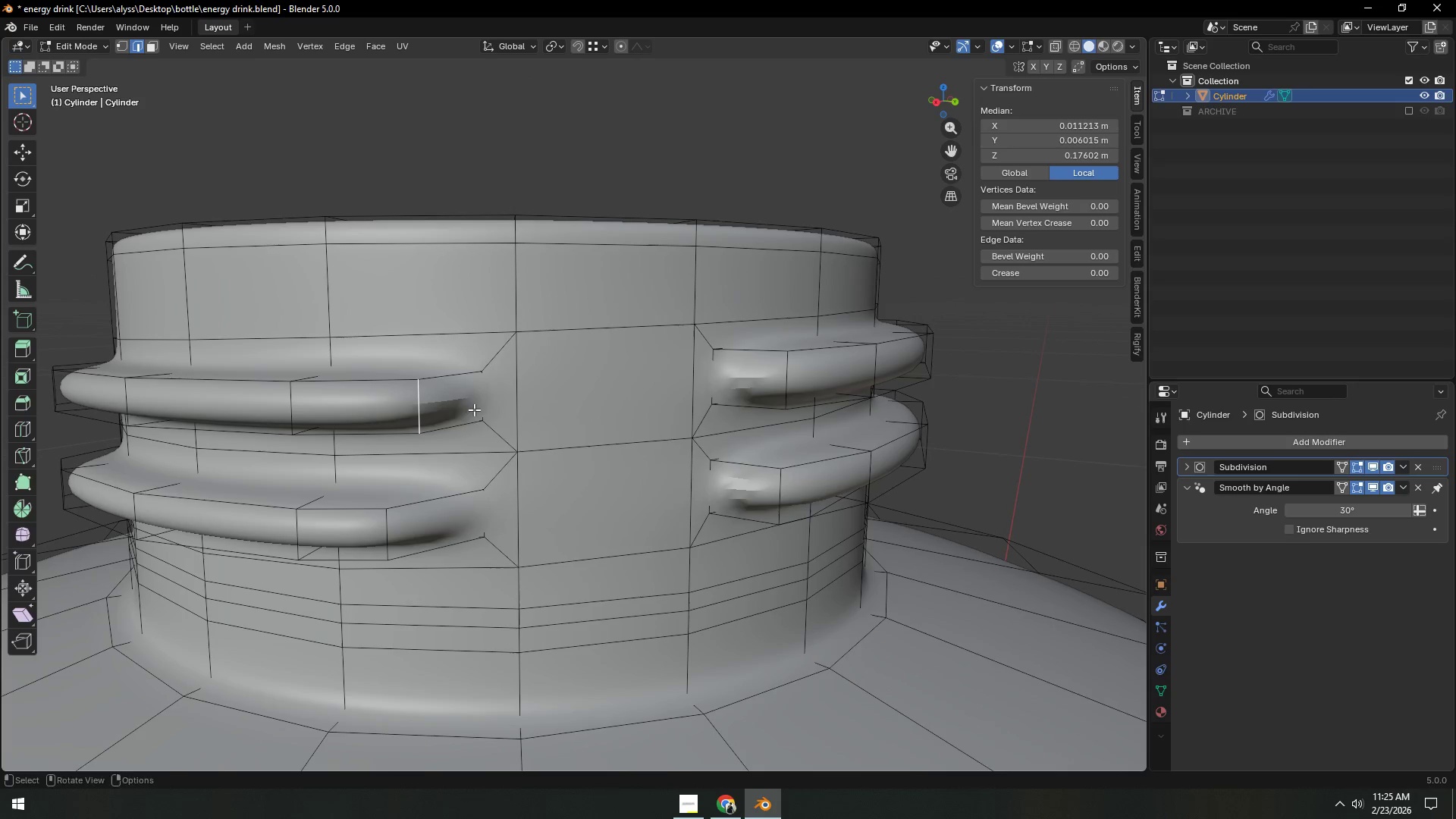 
type(gg)
 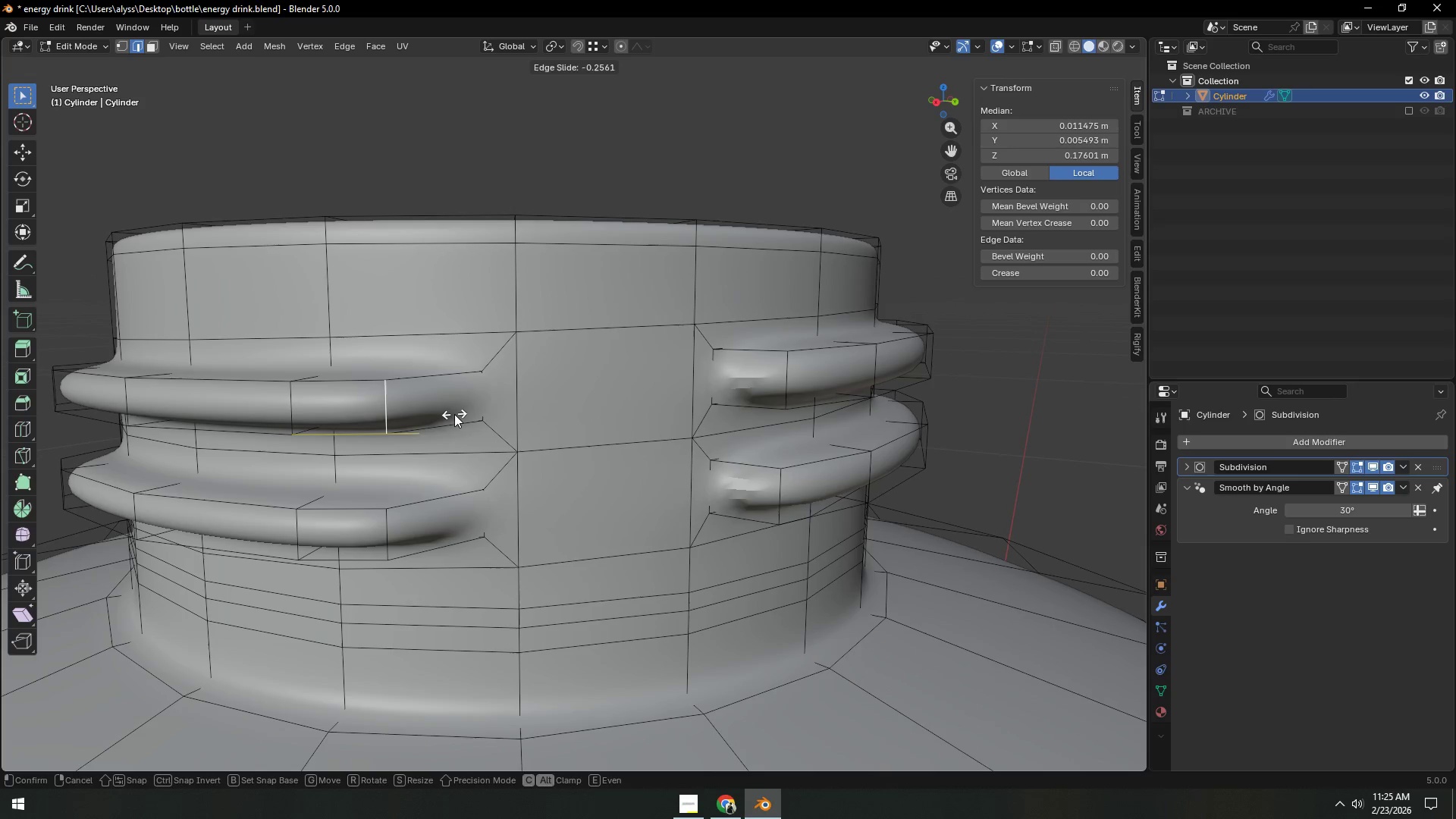 
left_click([454, 414])
 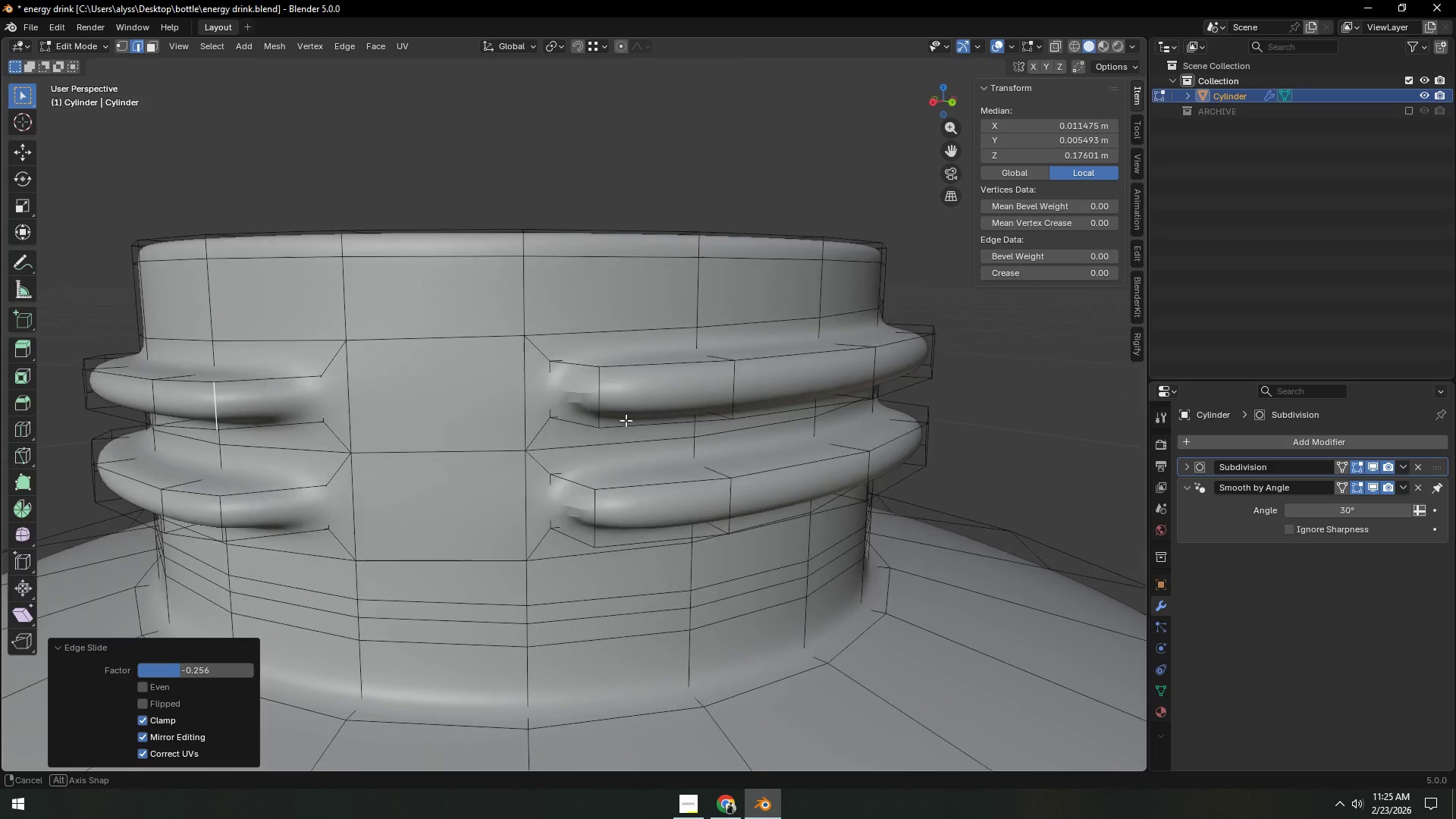 
left_click([607, 406])
 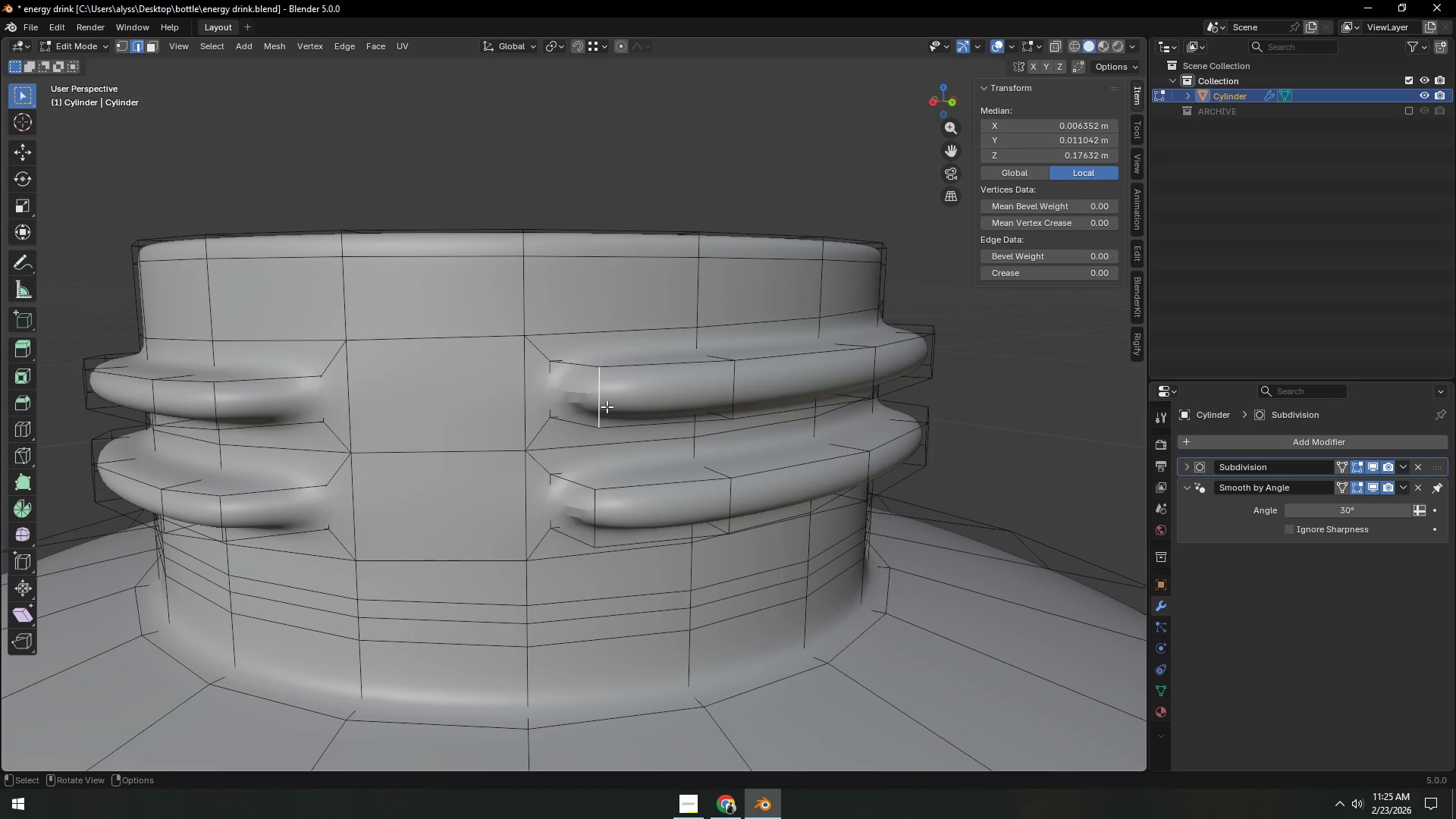 
type(gg)
 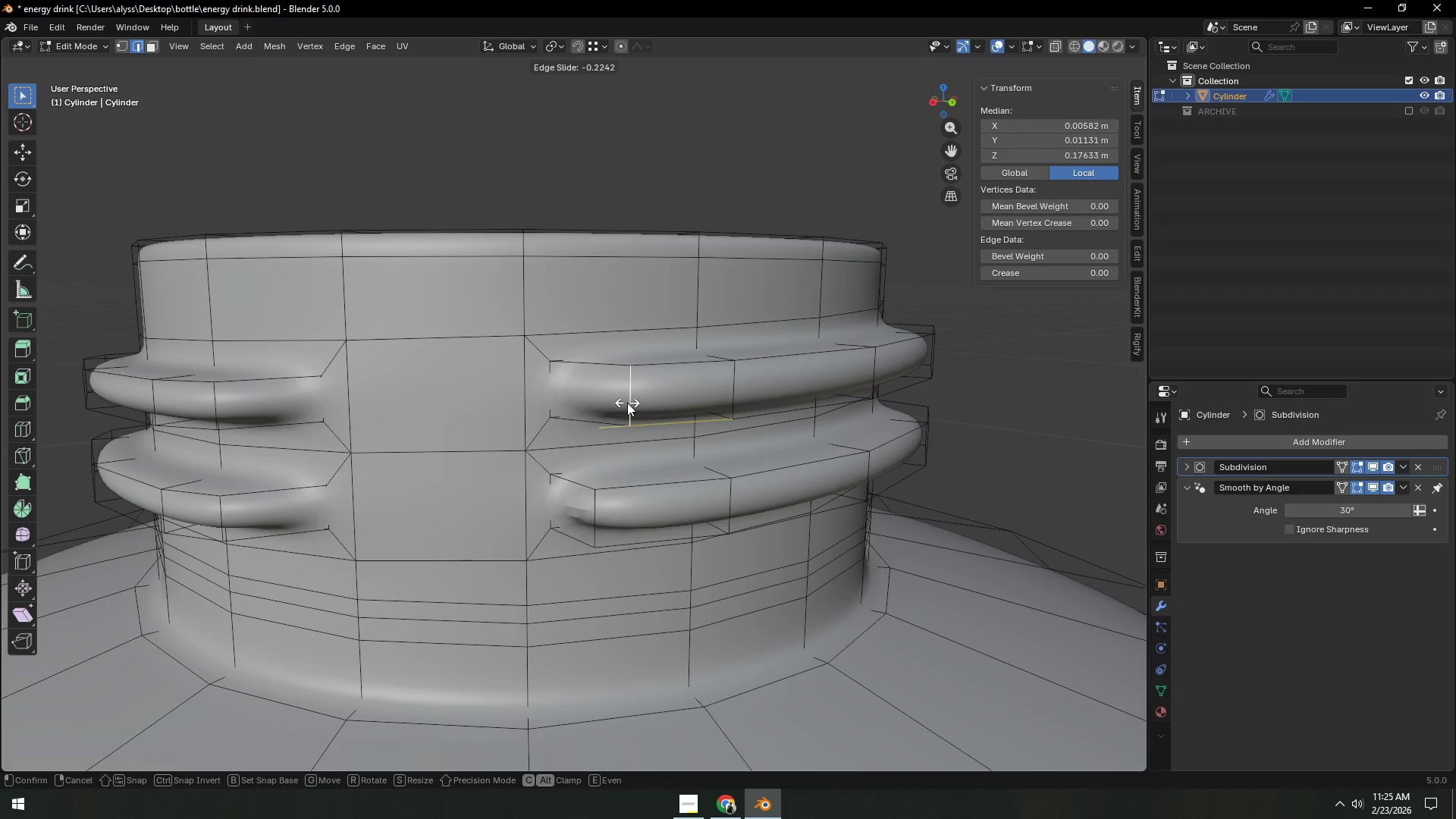 
left_click([632, 402])
 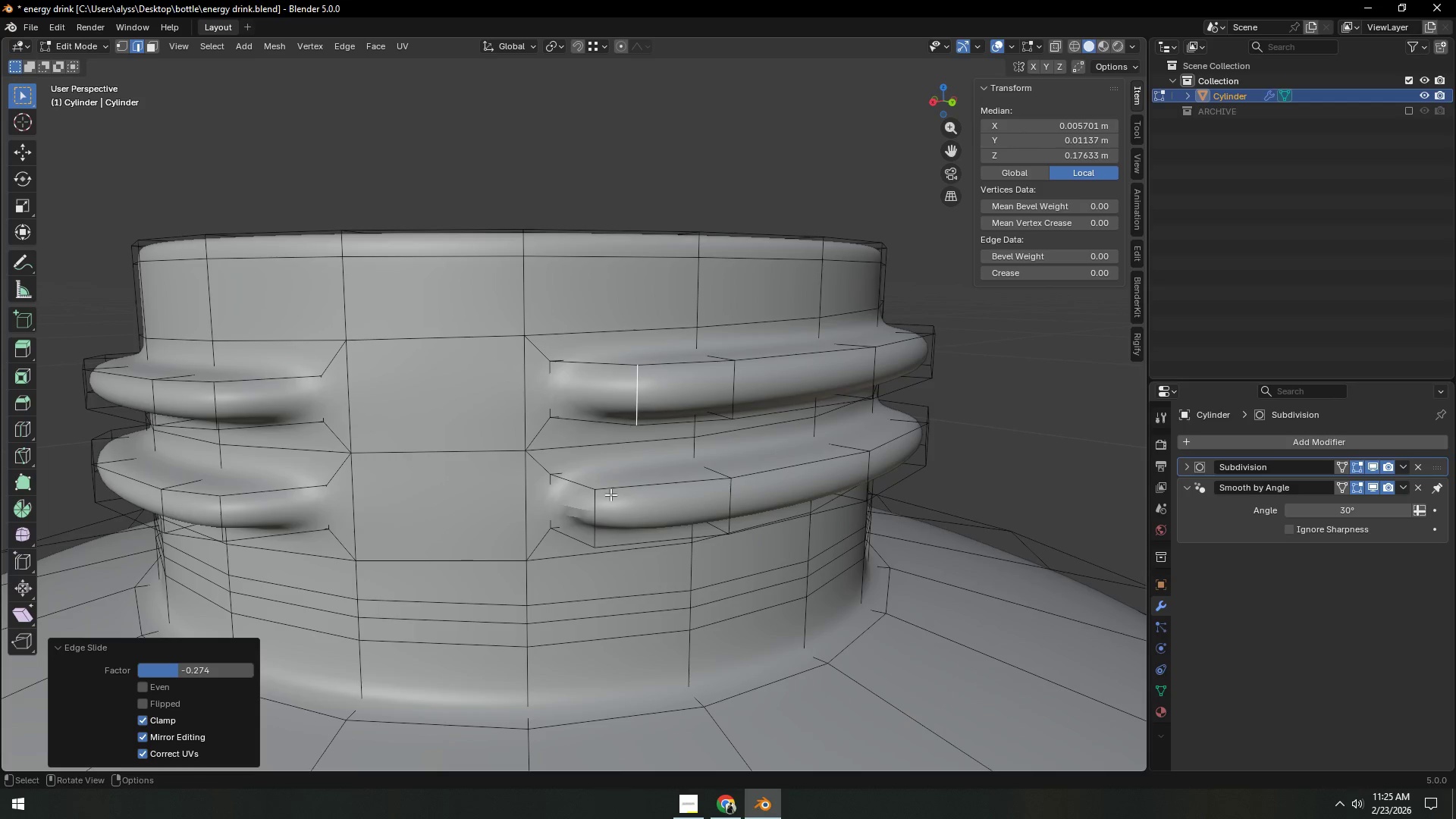 
left_click([602, 505])
 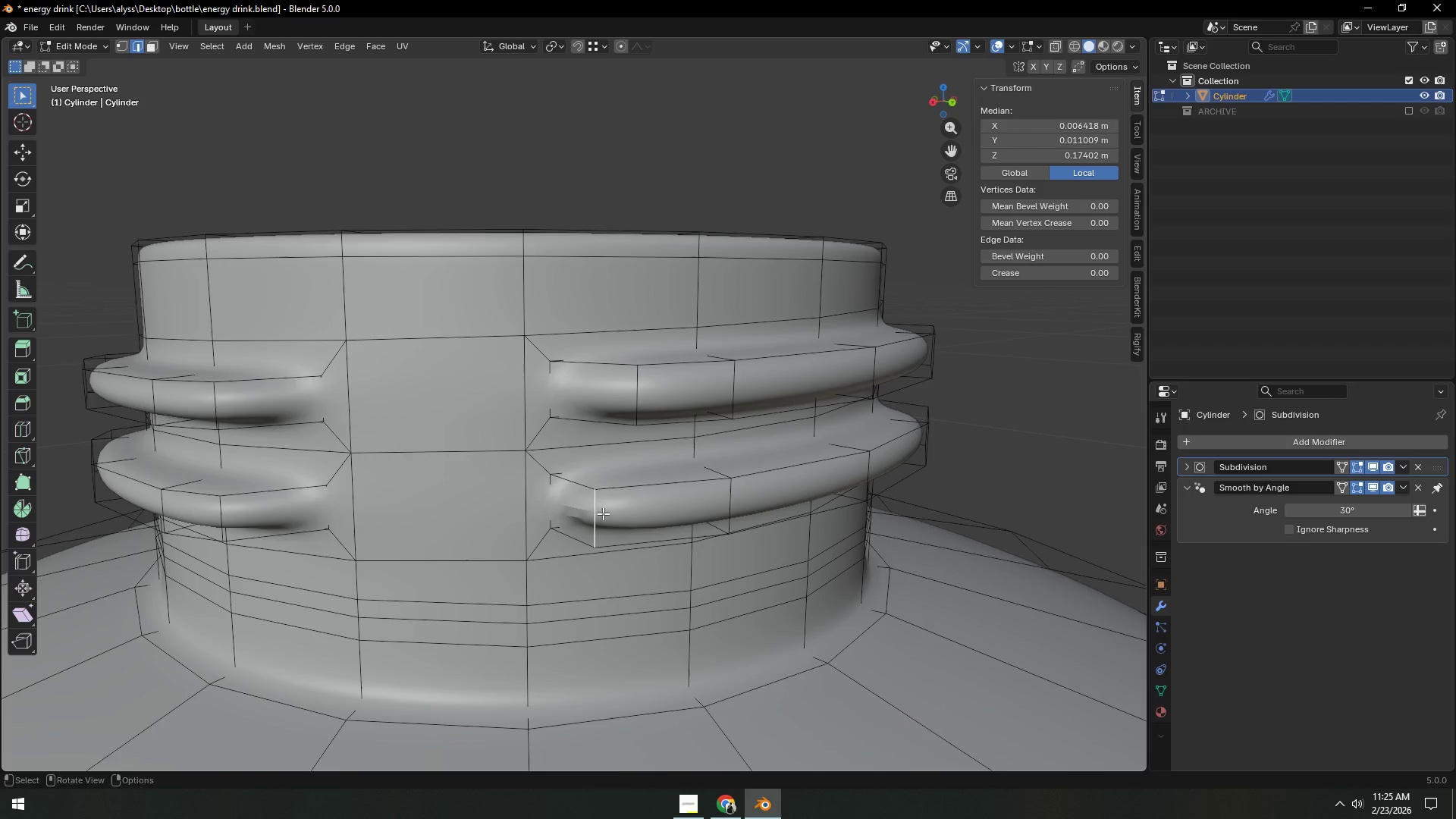 
type(gg)
 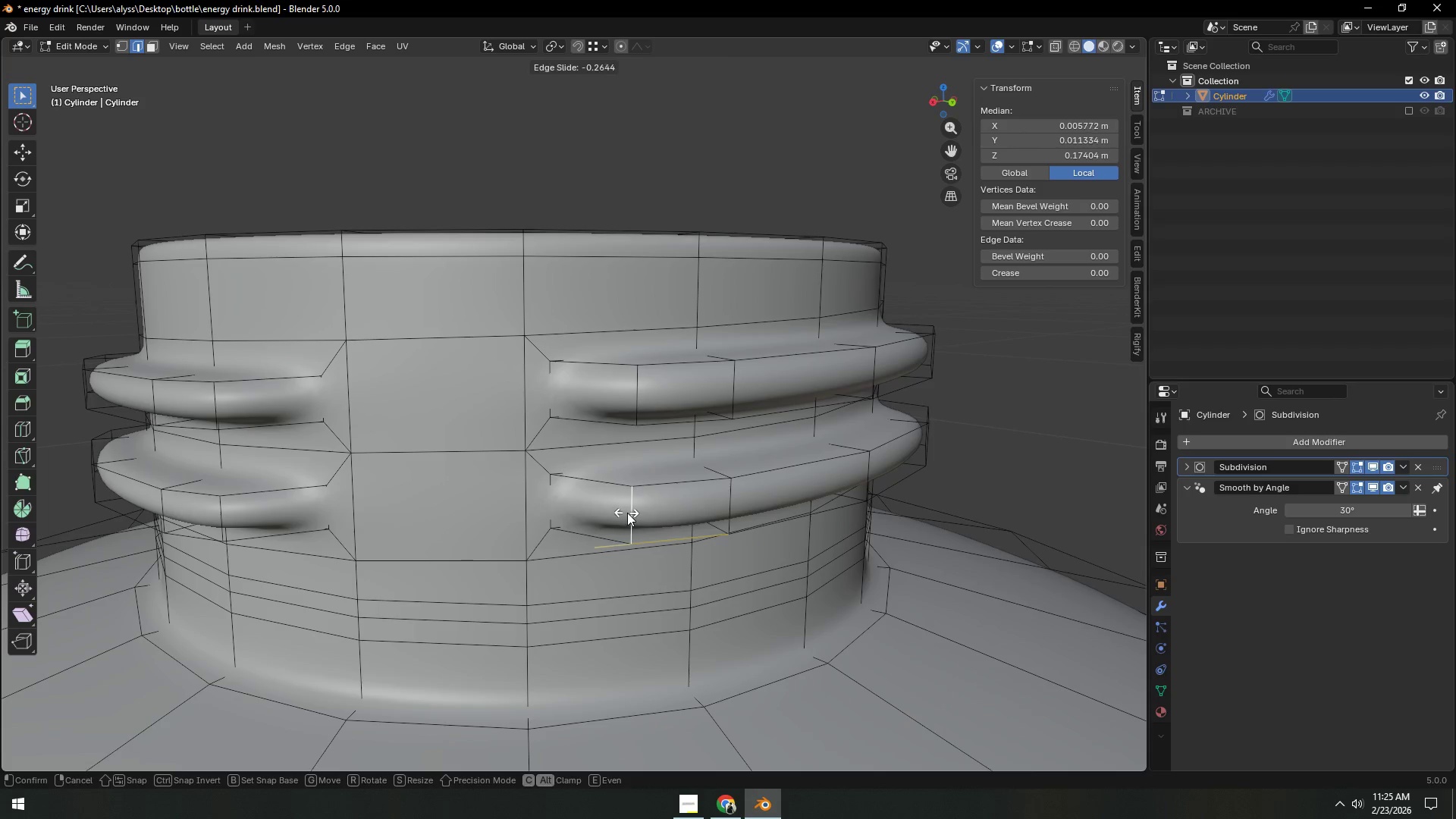 
left_click([627, 513])
 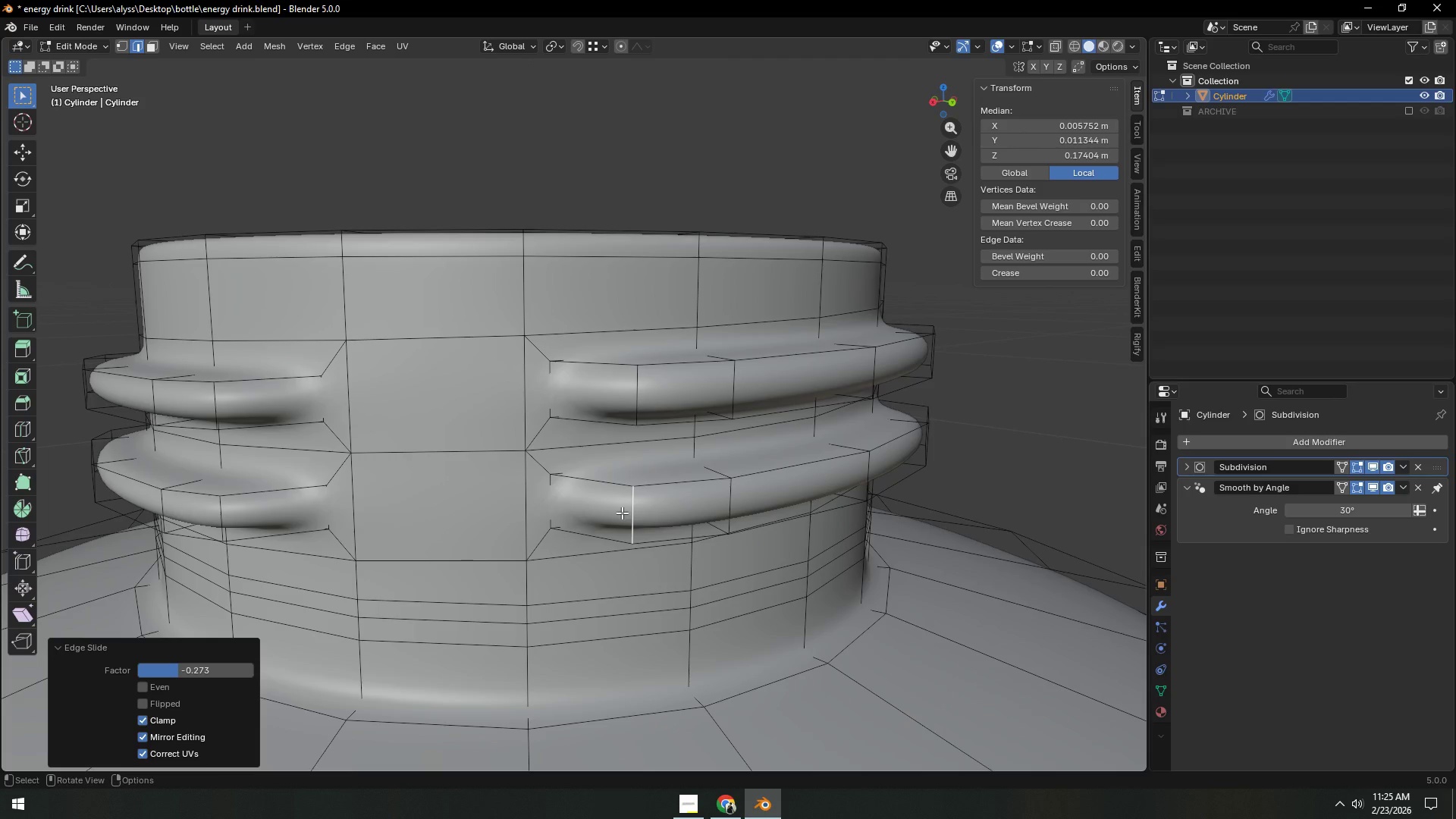 
scroll: coordinate [785, 485], scroll_direction: down, amount: 3.0
 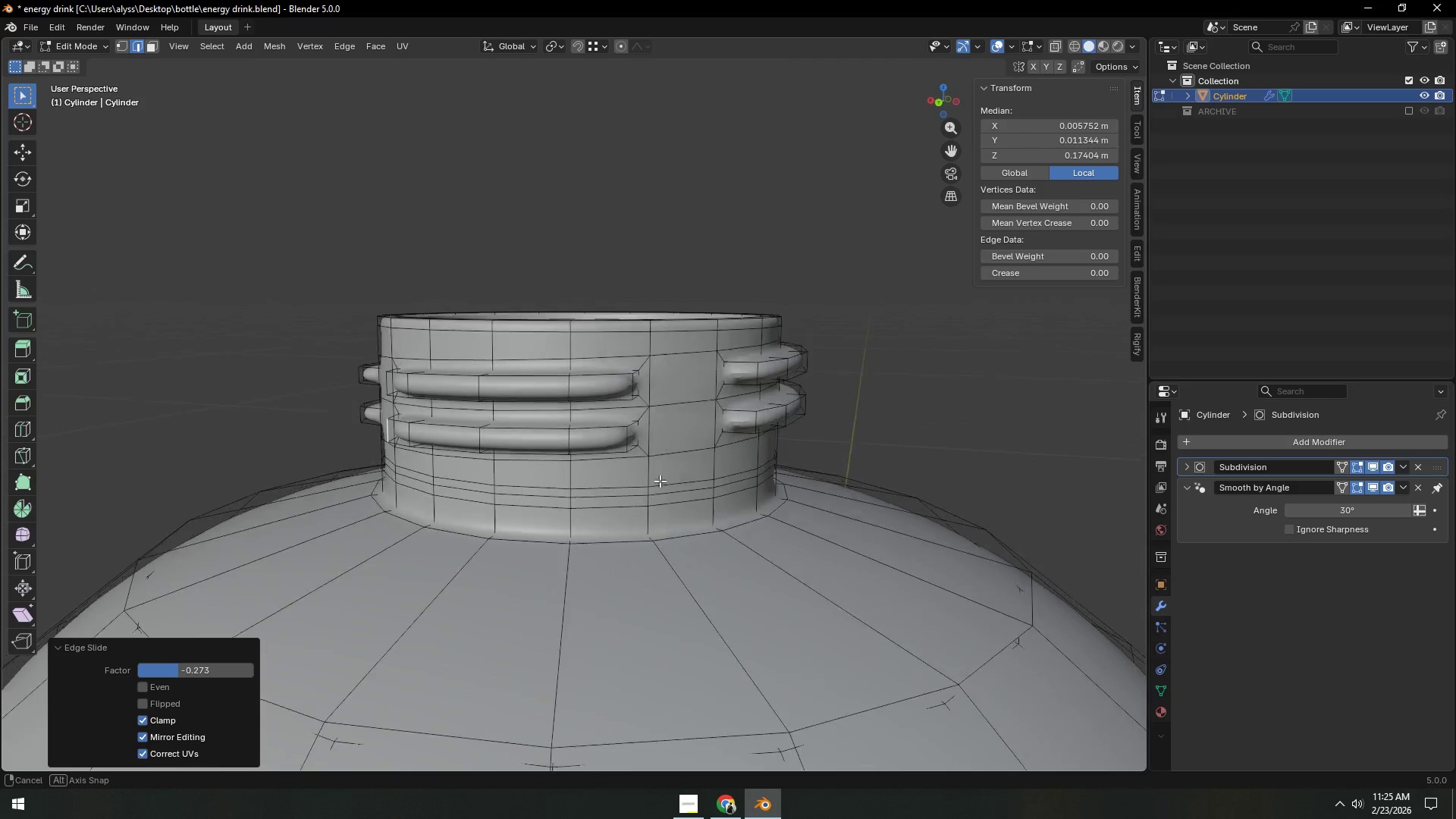 
scroll: coordinate [382, 468], scroll_direction: up, amount: 4.0
 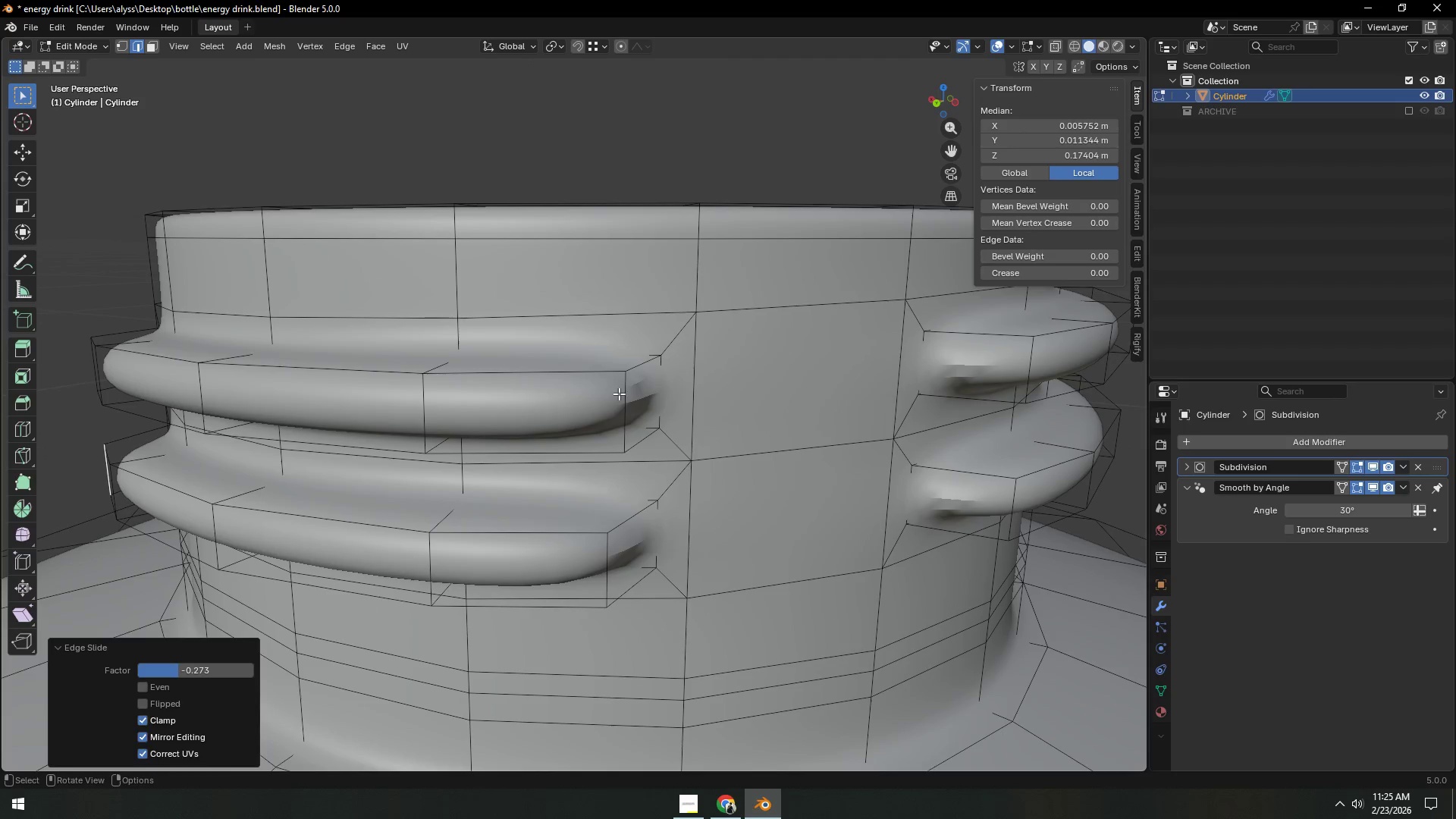 
type(gg)
 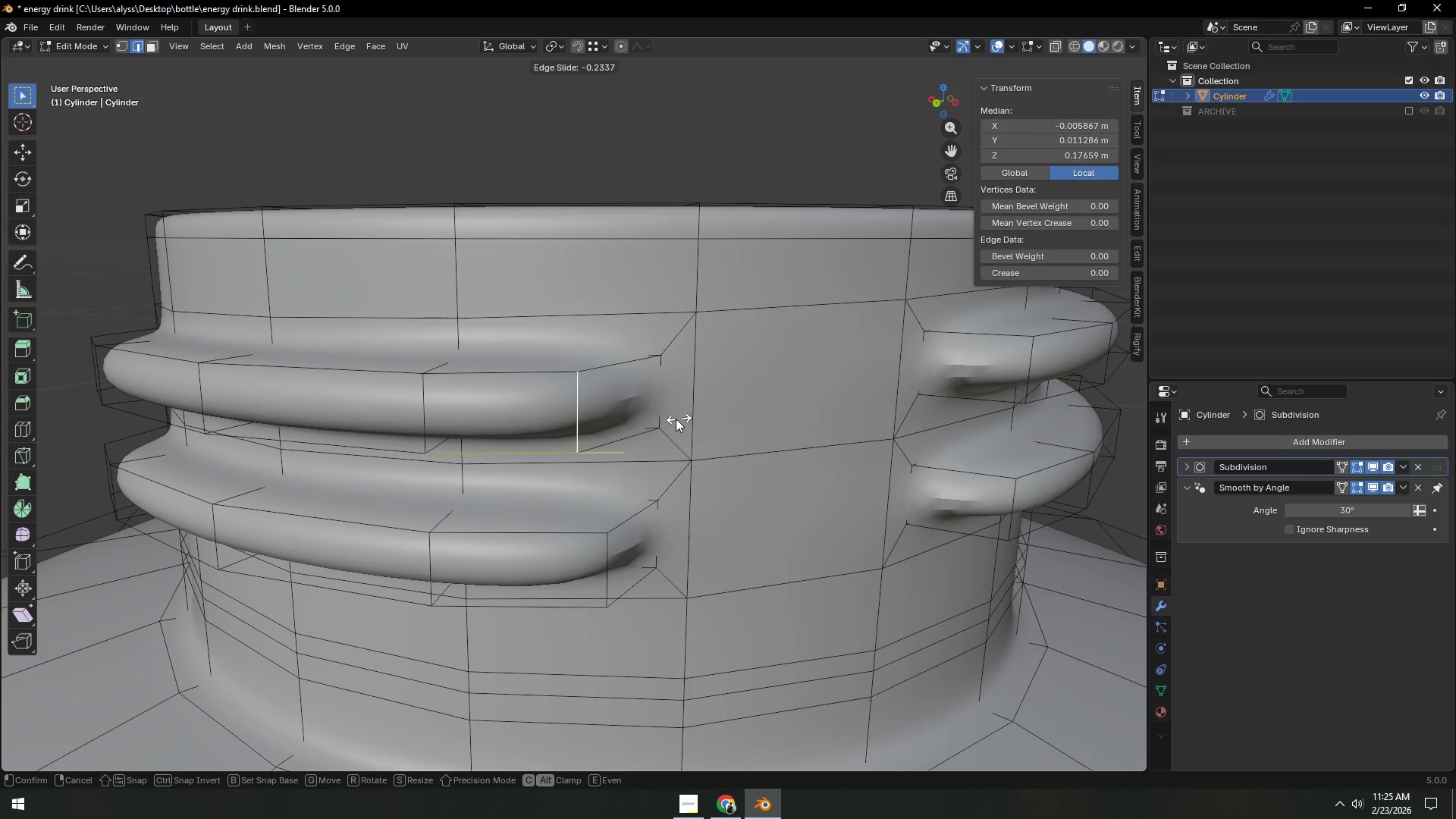 
left_click([670, 419])
 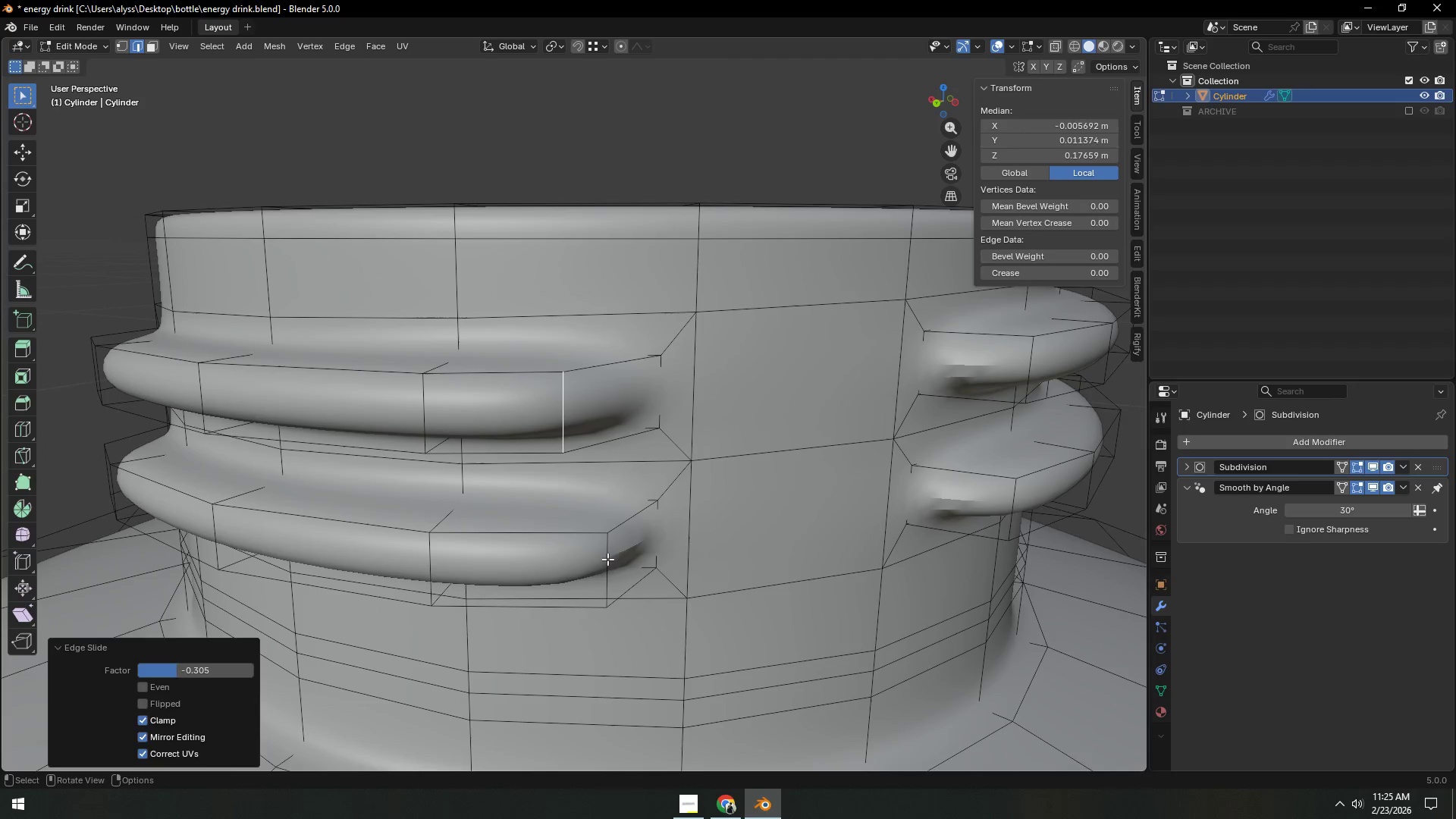 
left_click([607, 569])
 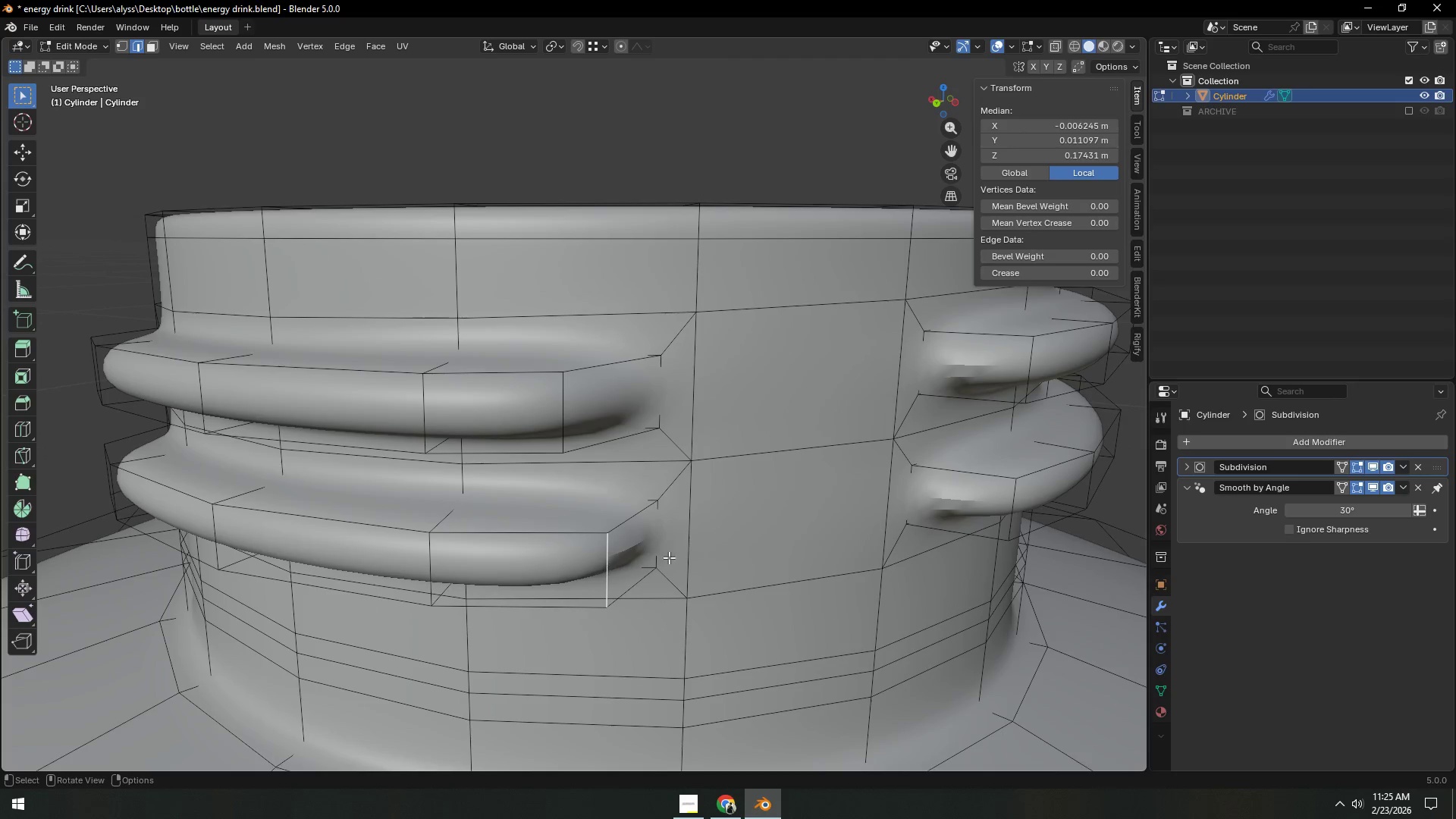 
type(gg)
 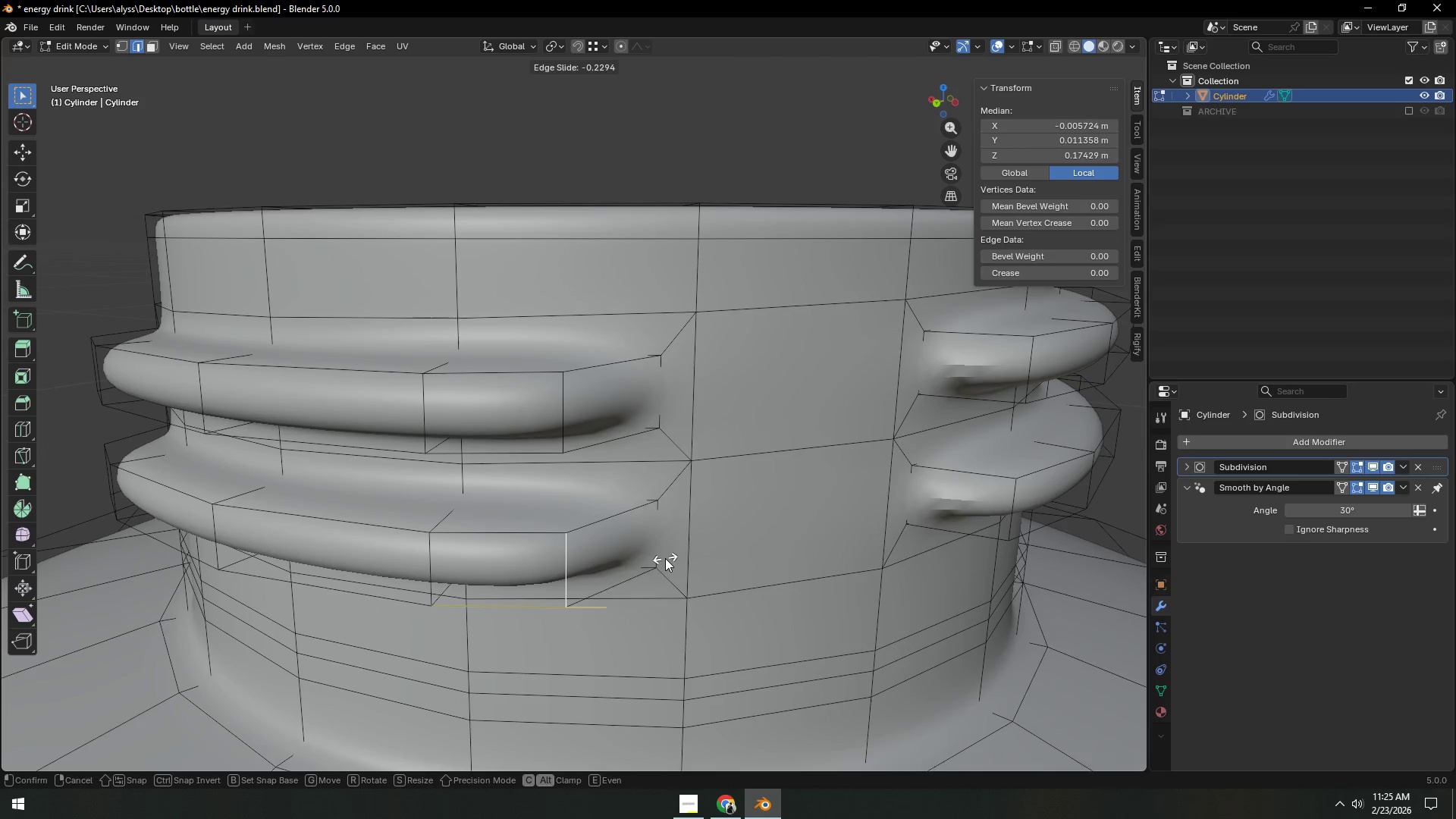 
left_click([665, 558])
 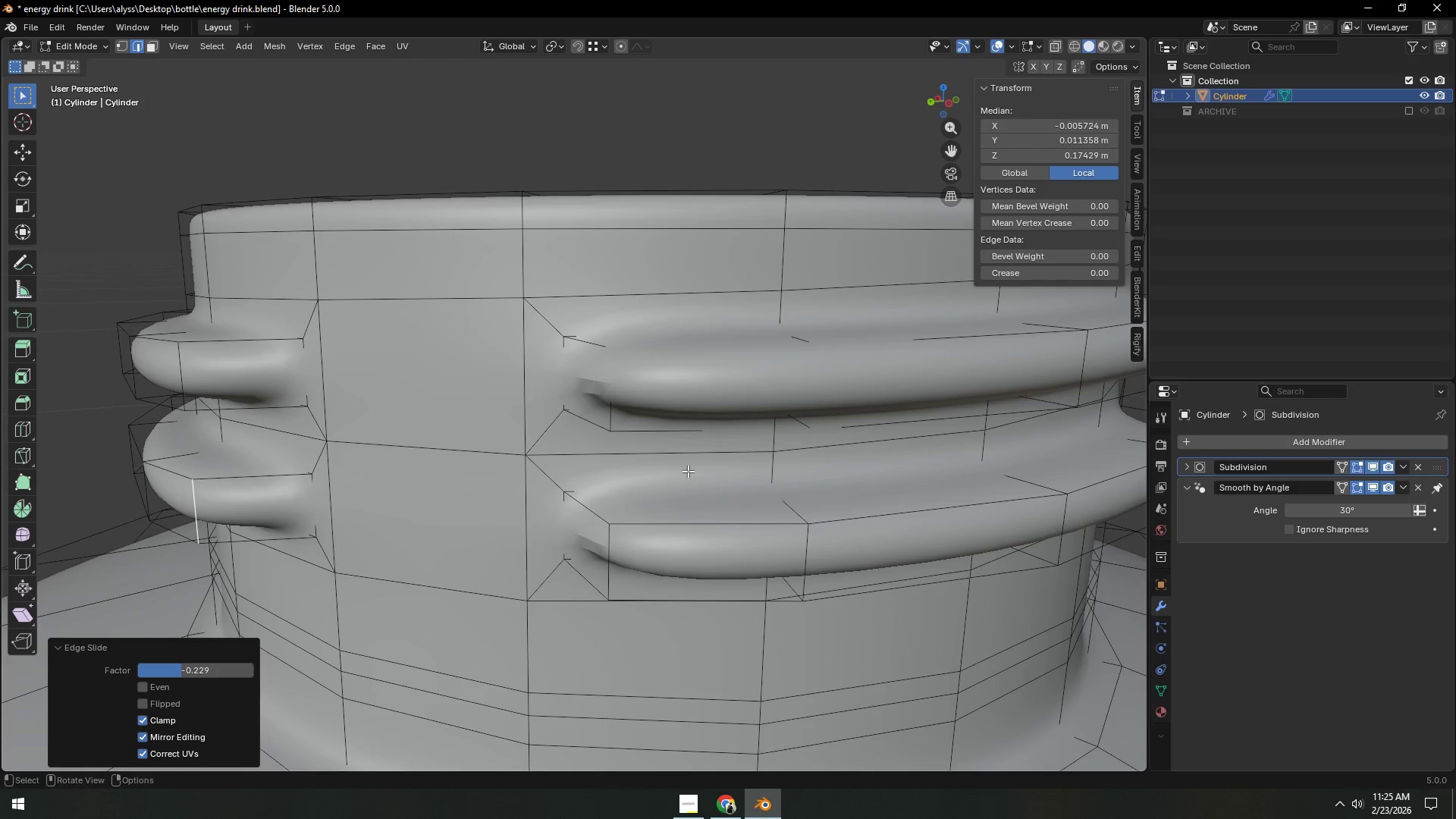 
left_click([616, 400])
 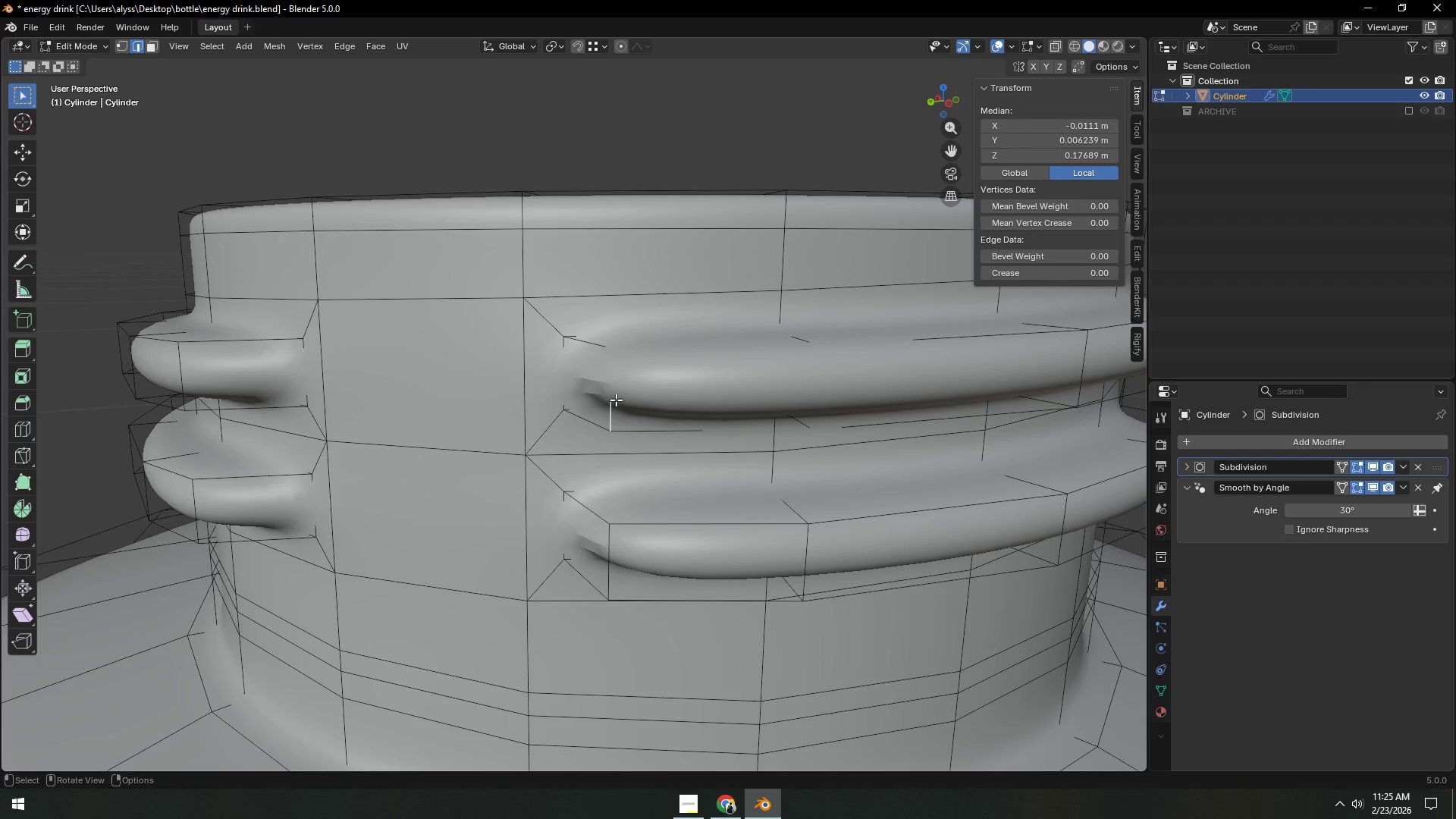 
type(gg)
 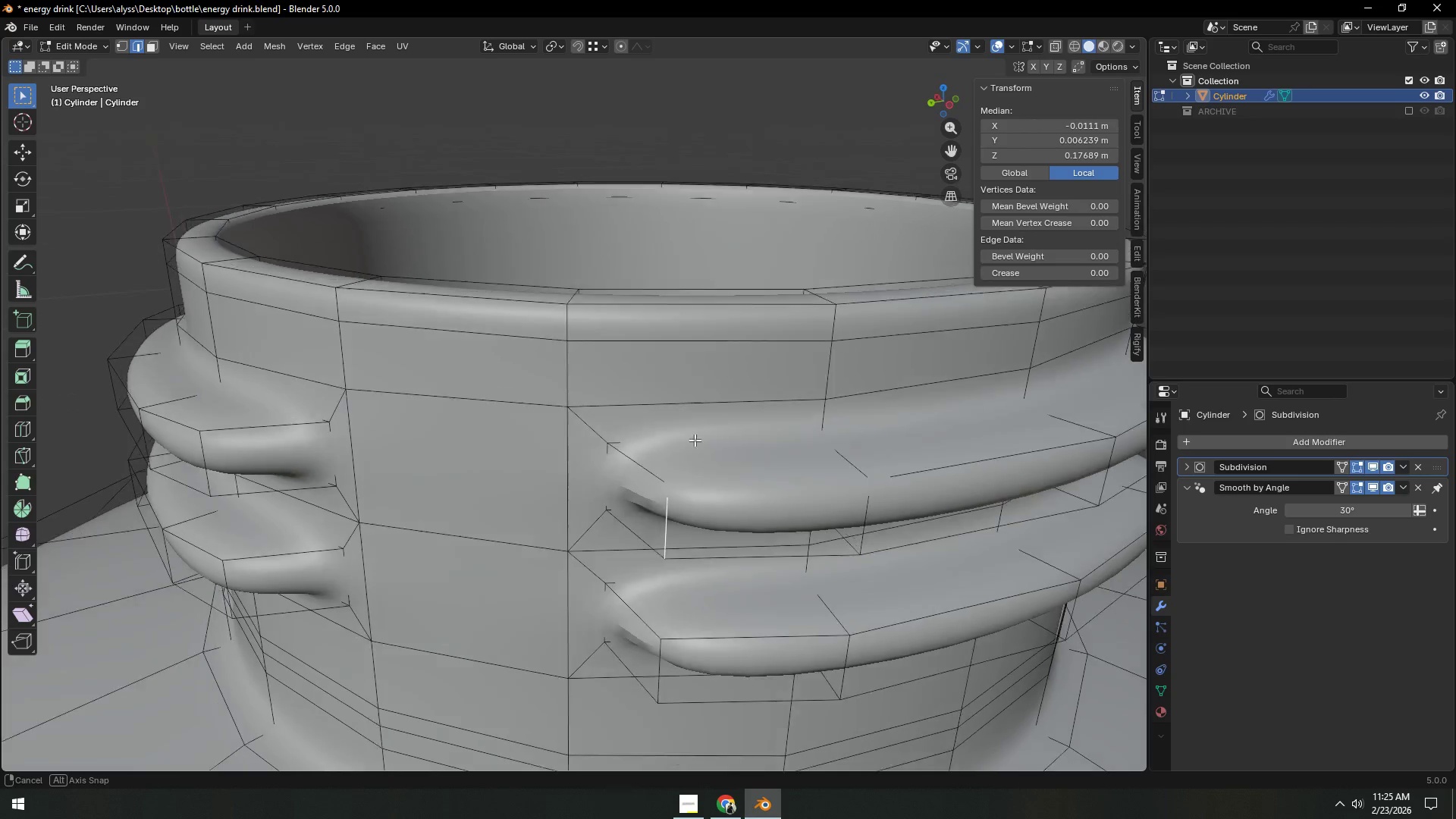 
type(gg)
 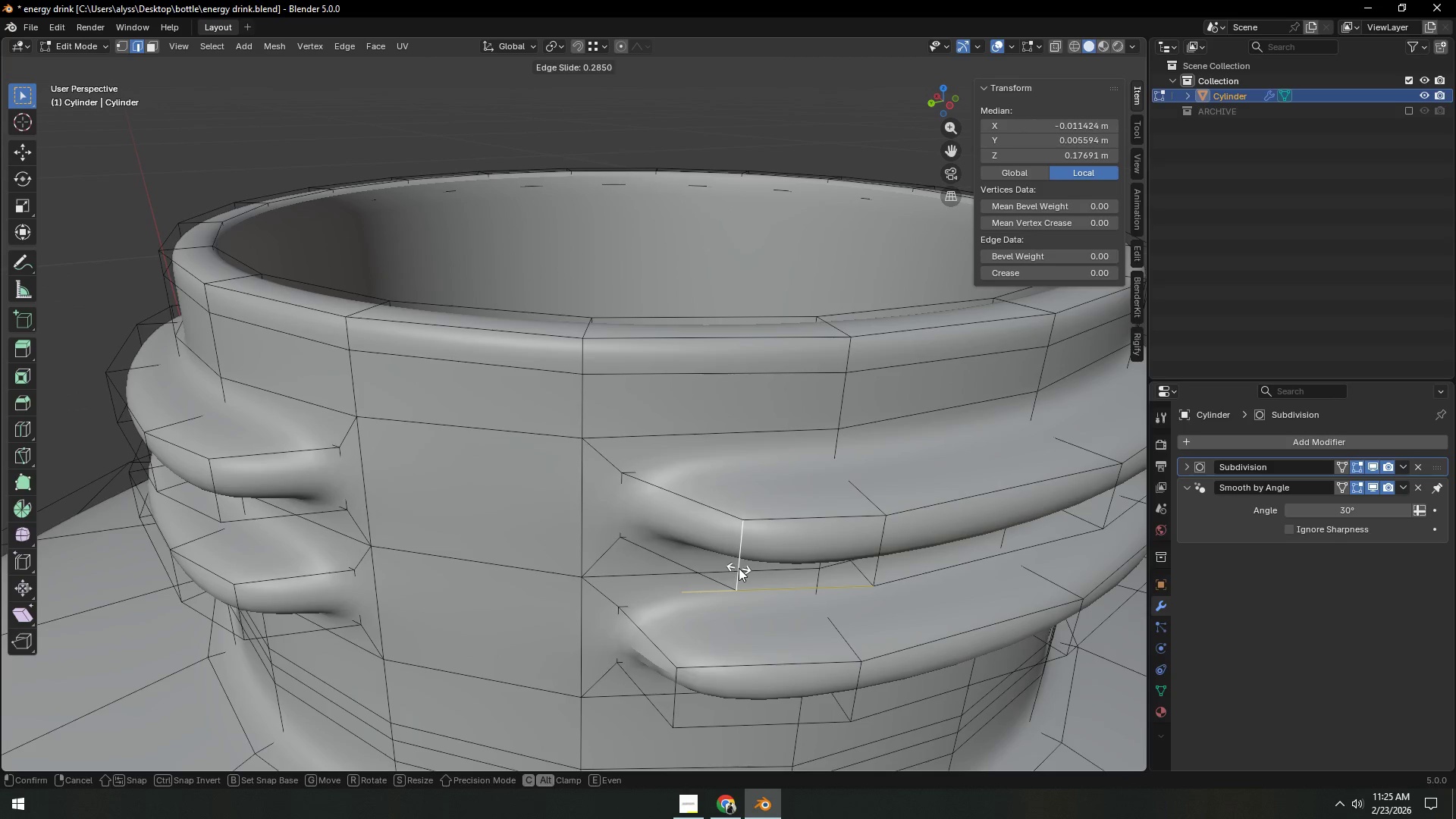 
left_click([739, 568])
 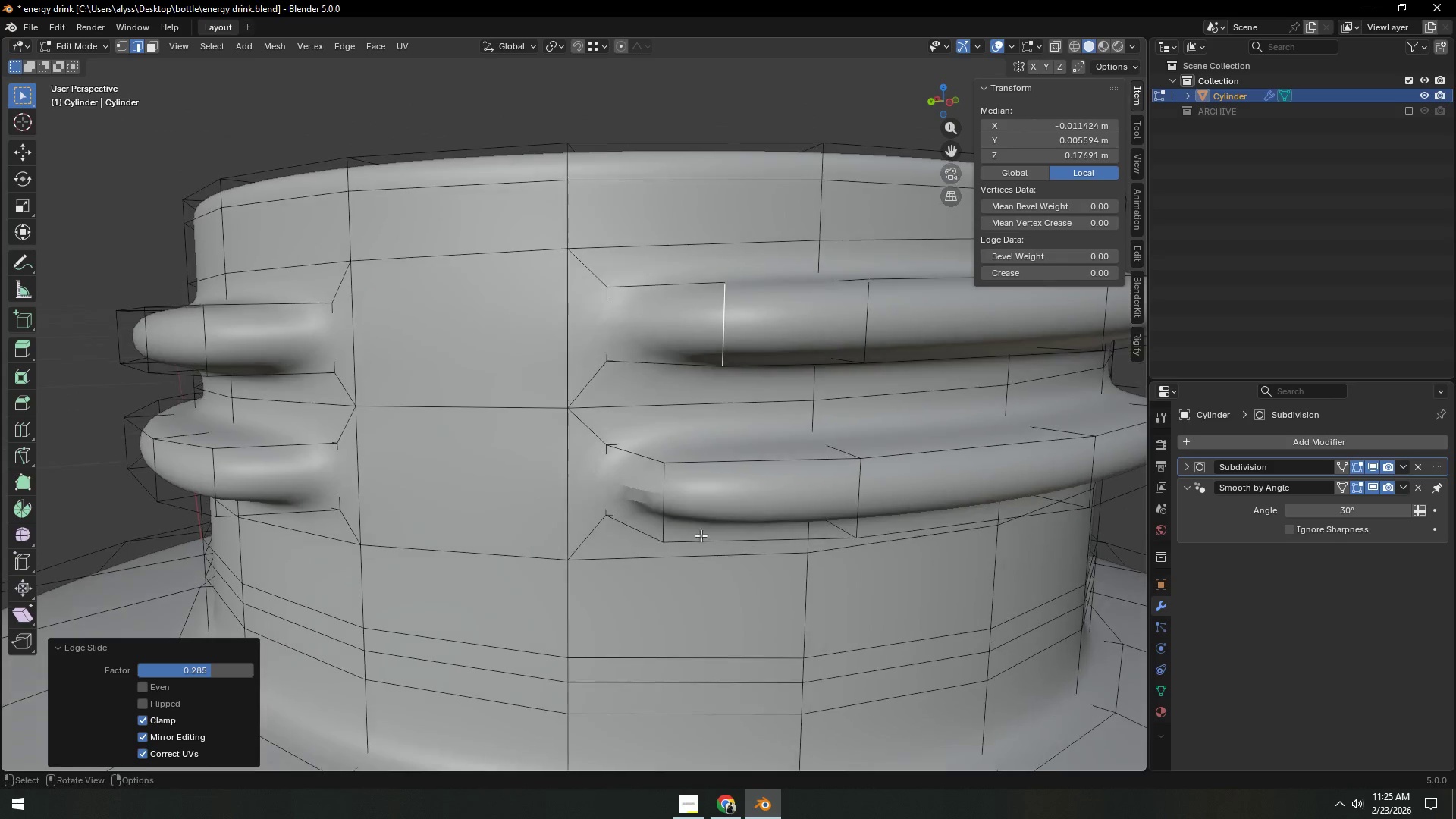 
left_click([665, 502])
 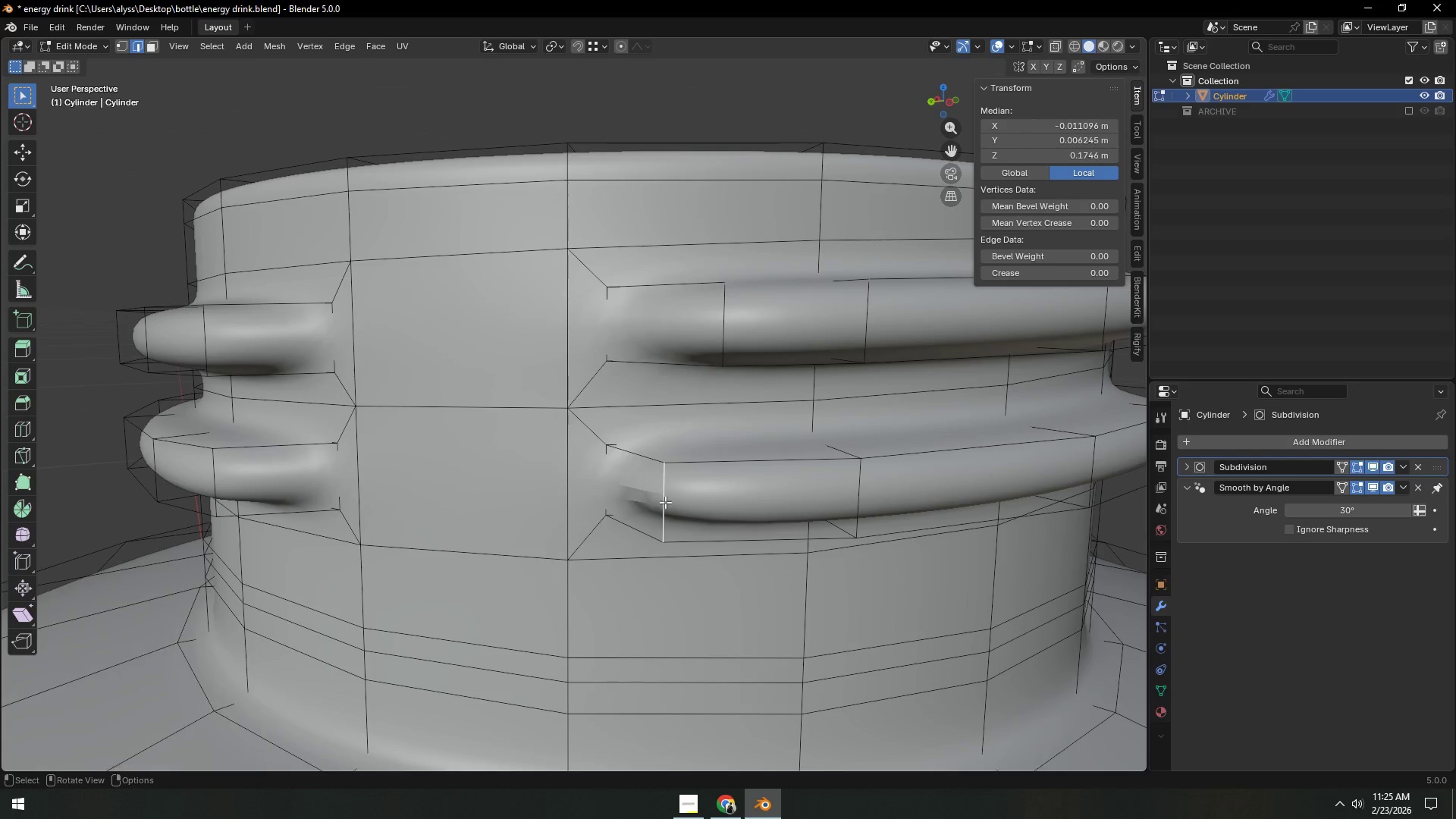 
type(gg)
 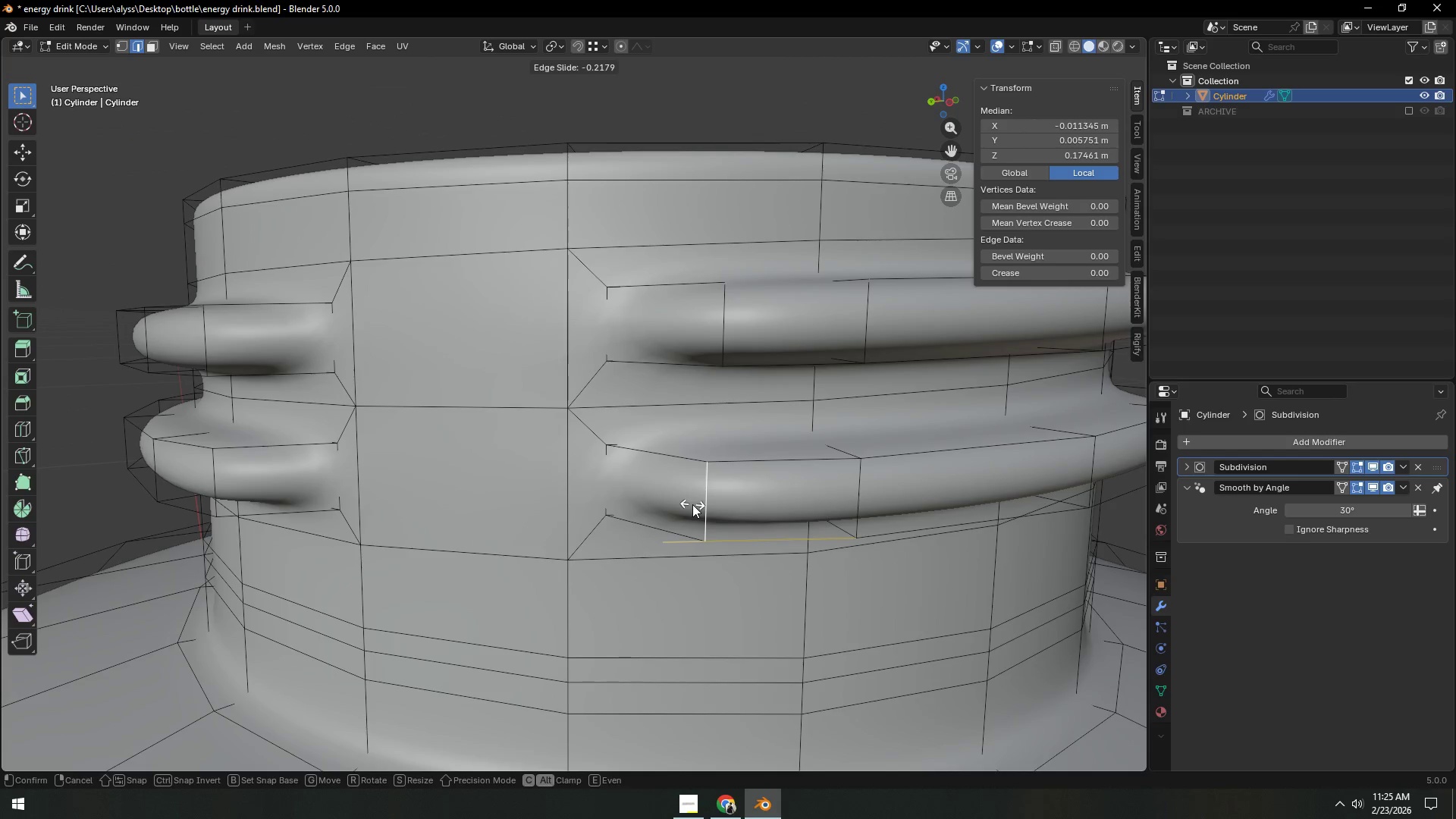 
left_click([694, 504])
 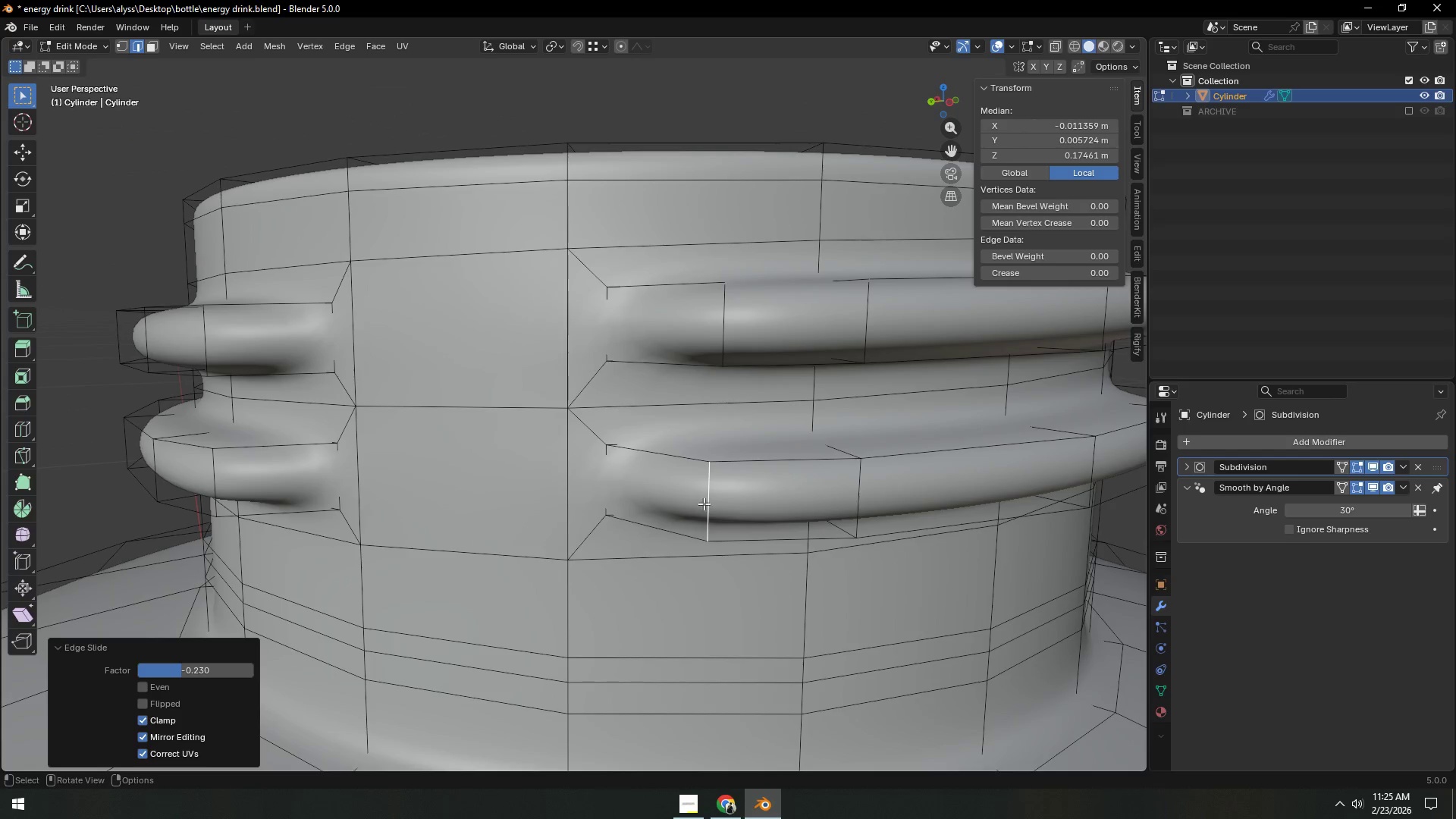 
scroll: coordinate [779, 498], scroll_direction: down, amount: 3.0
 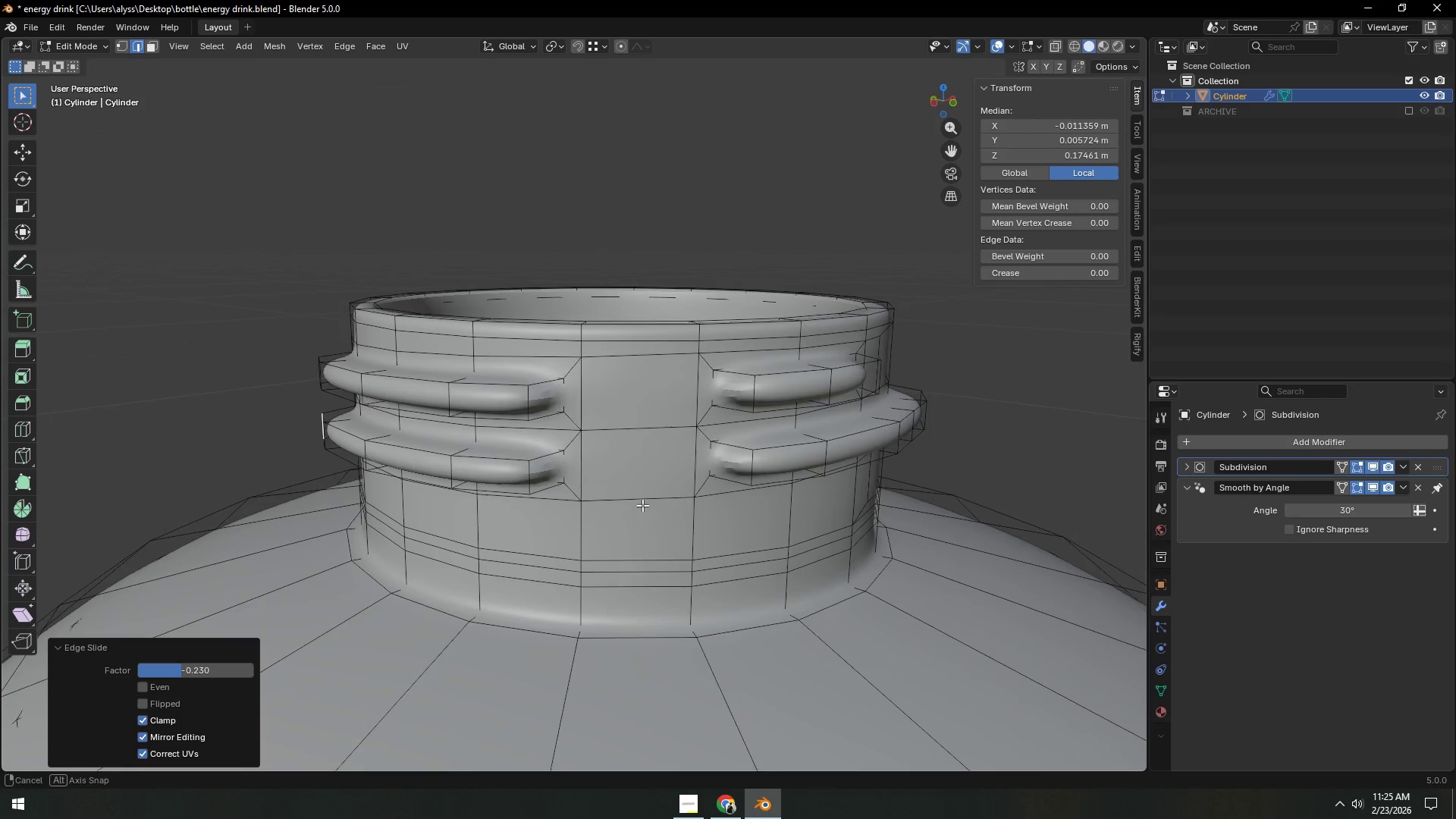 
left_click([515, 510])
 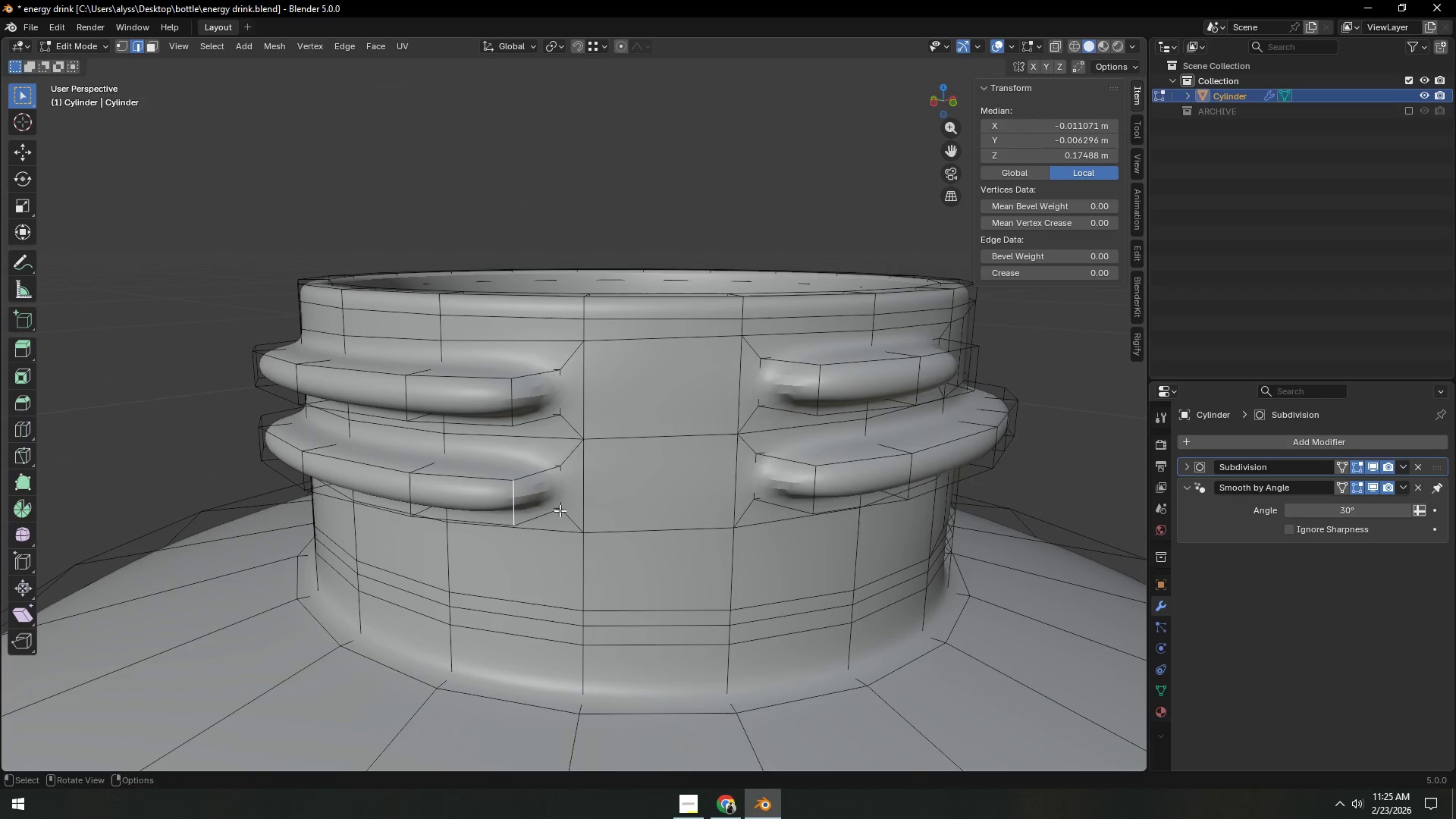 
scroll: coordinate [599, 510], scroll_direction: up, amount: 1.0
 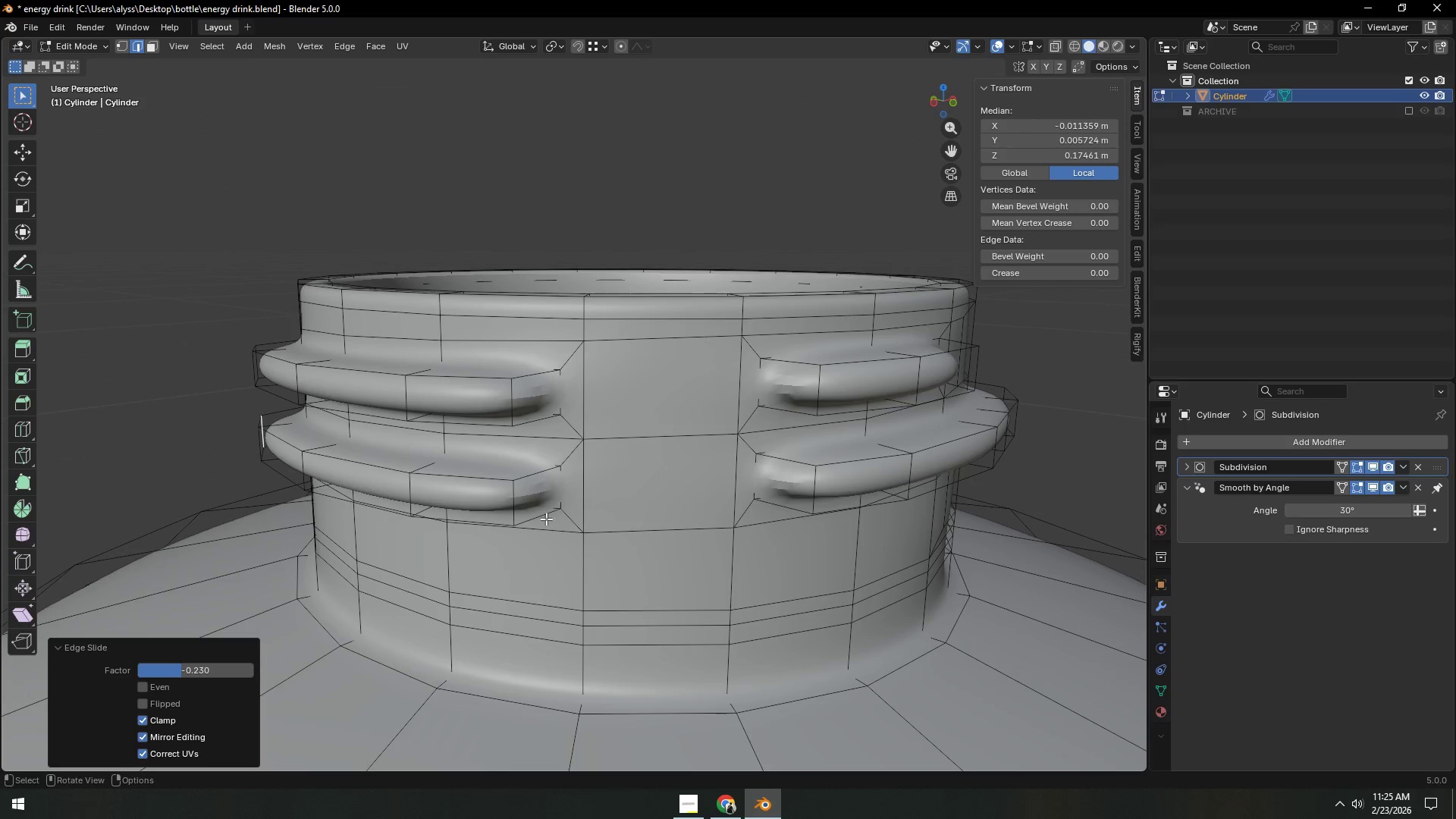 
type(gg)
 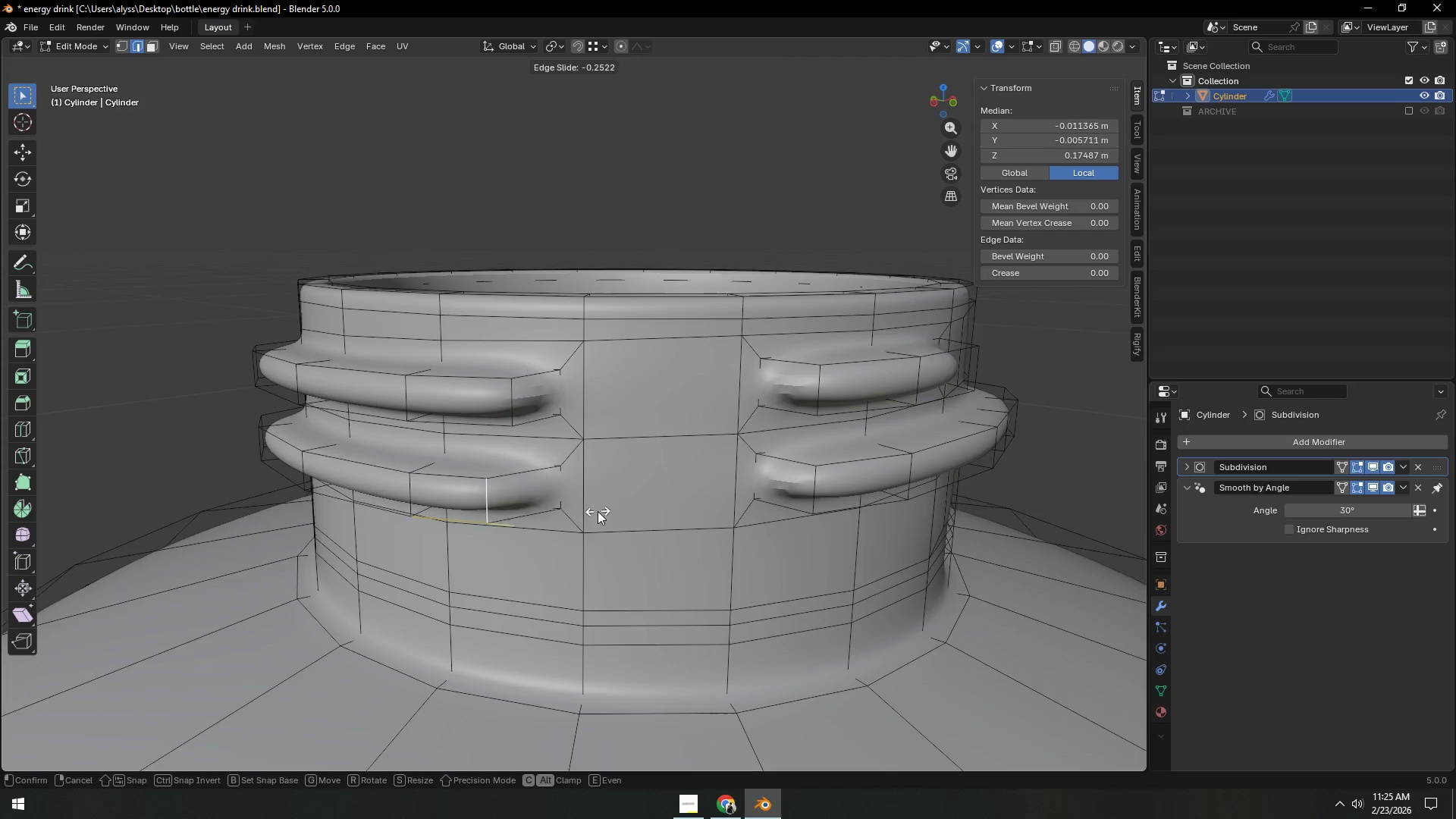 
left_click([598, 511])
 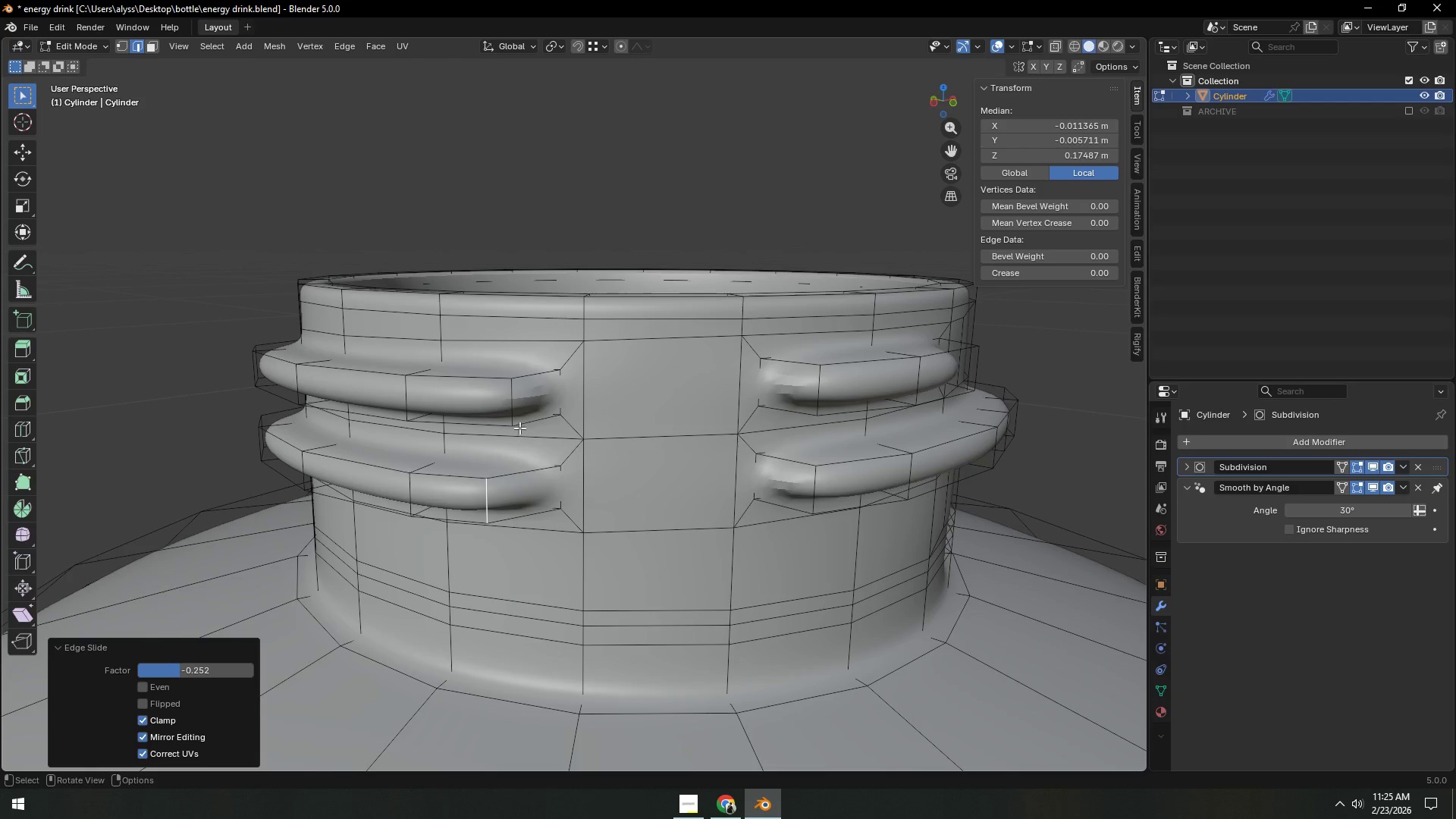 
left_click([519, 415])
 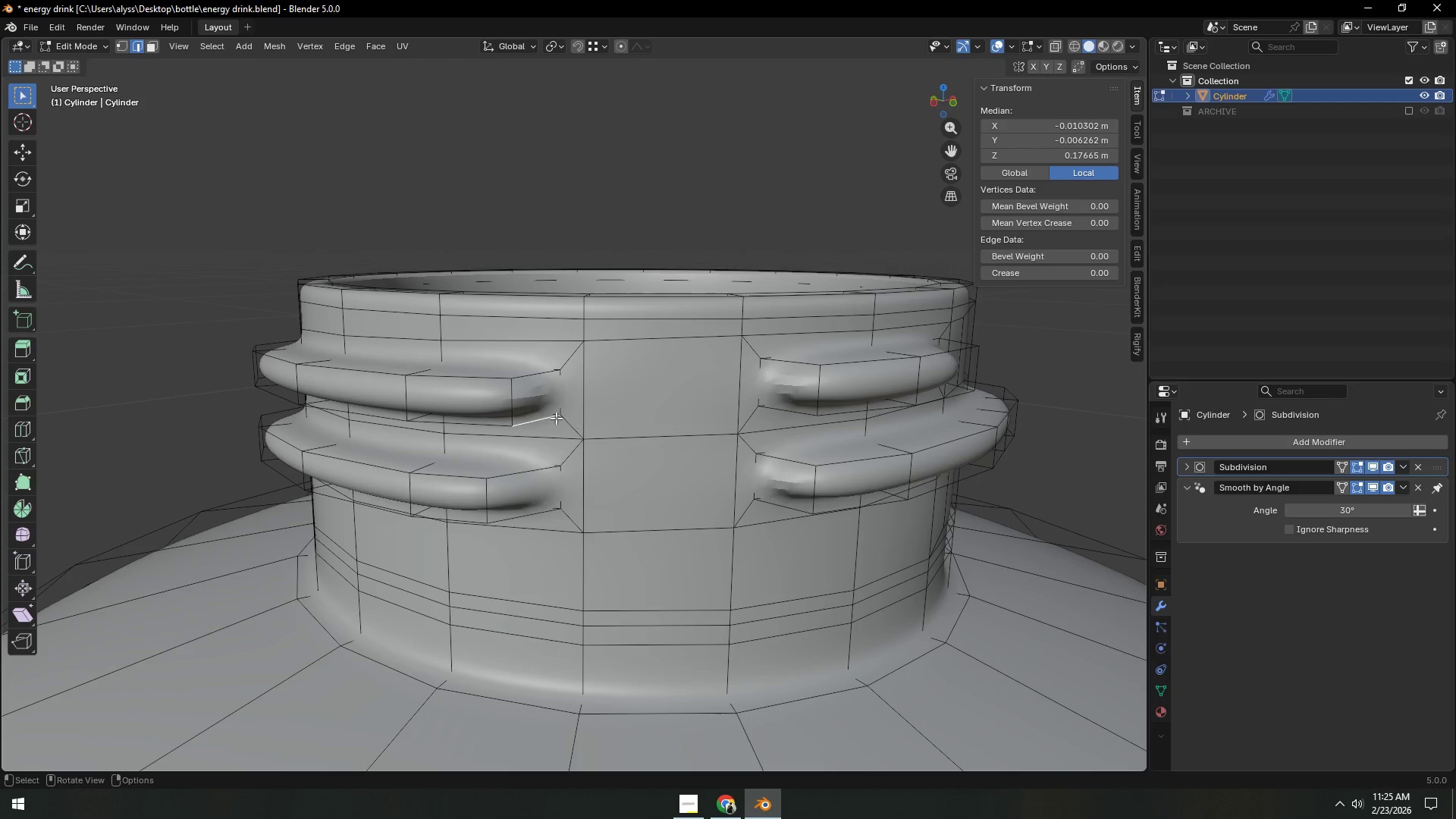 
left_click([522, 403])
 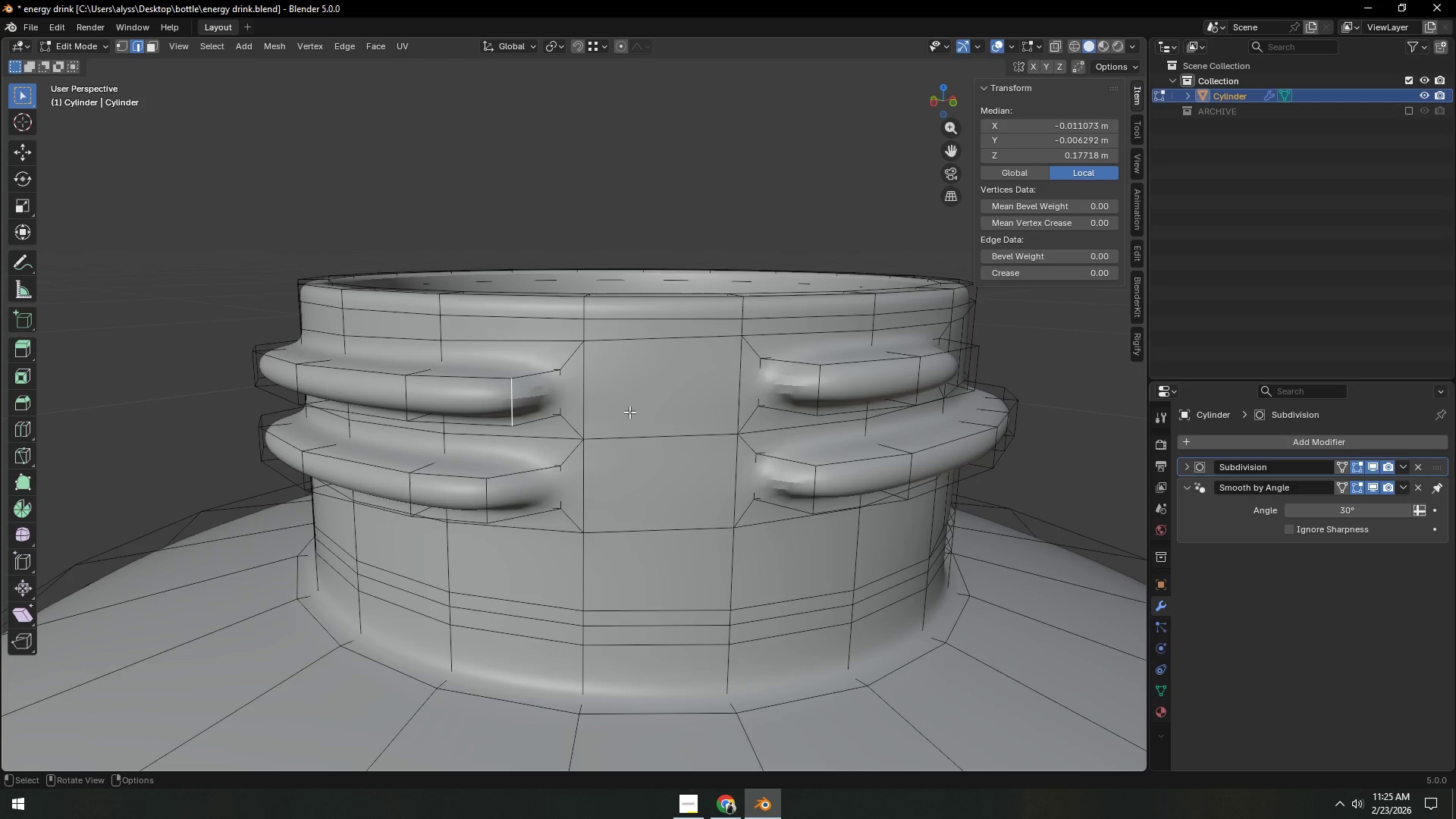 
type(gg)
 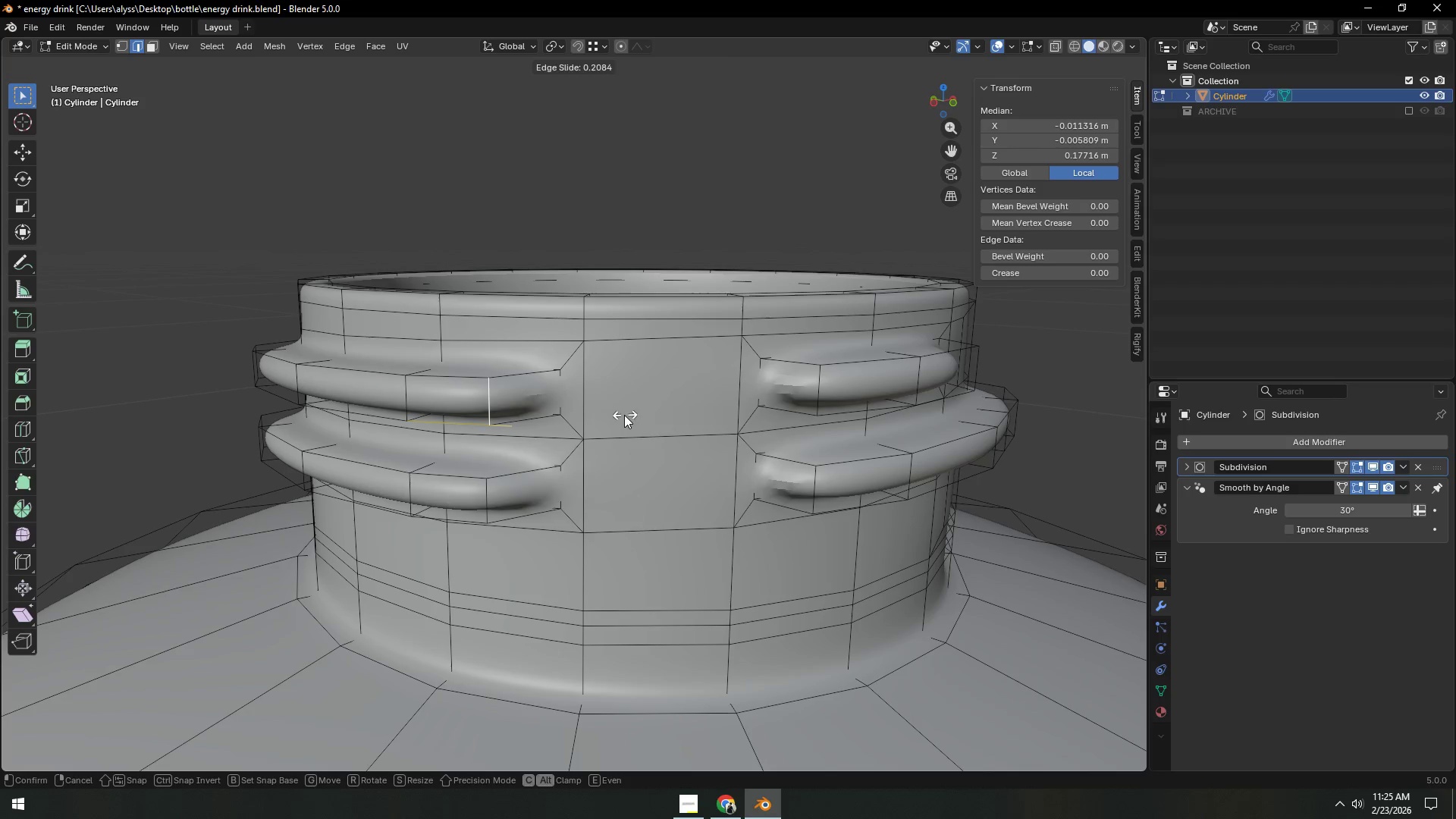 
left_click([621, 416])
 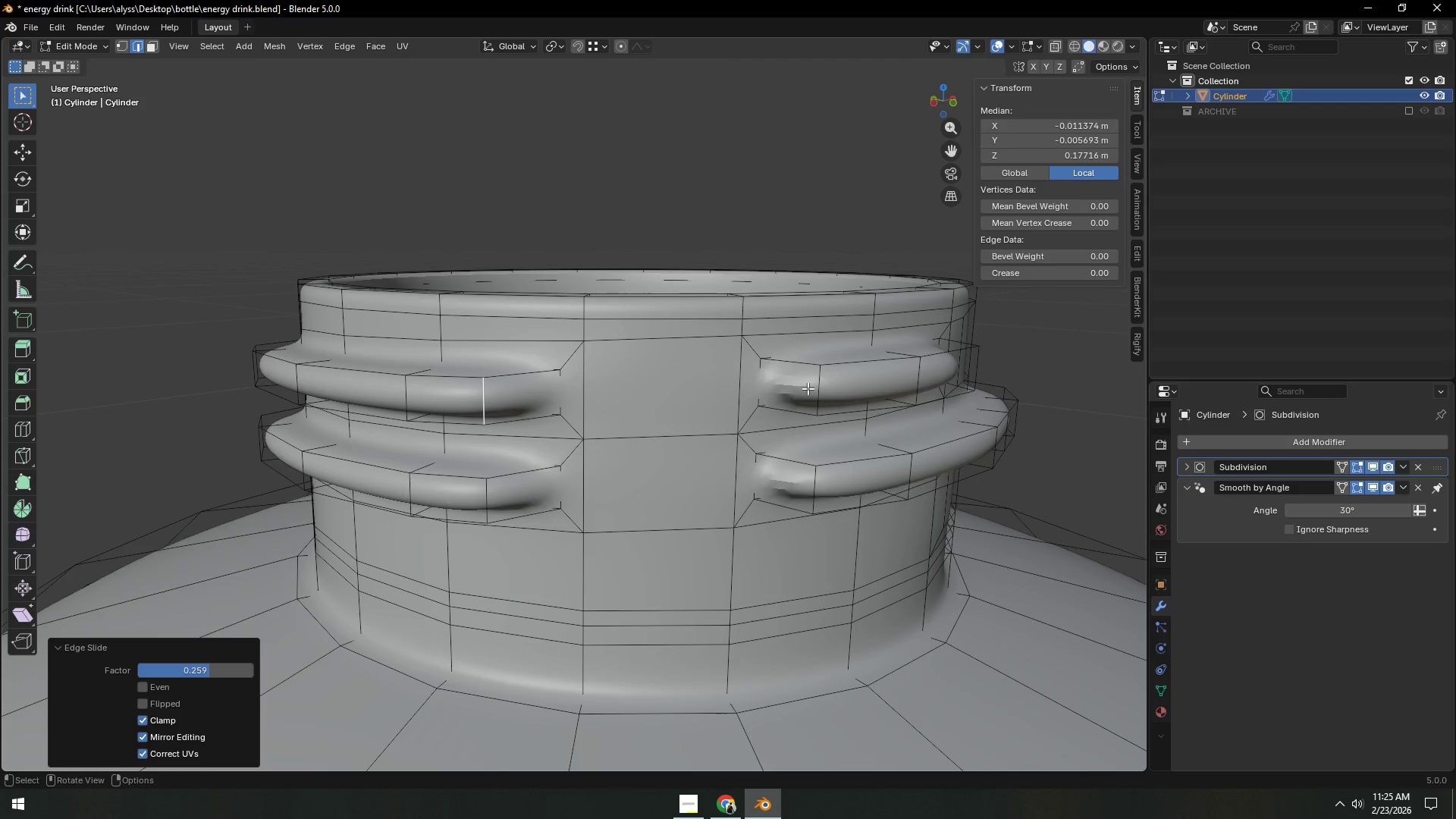 
left_click([821, 388])
 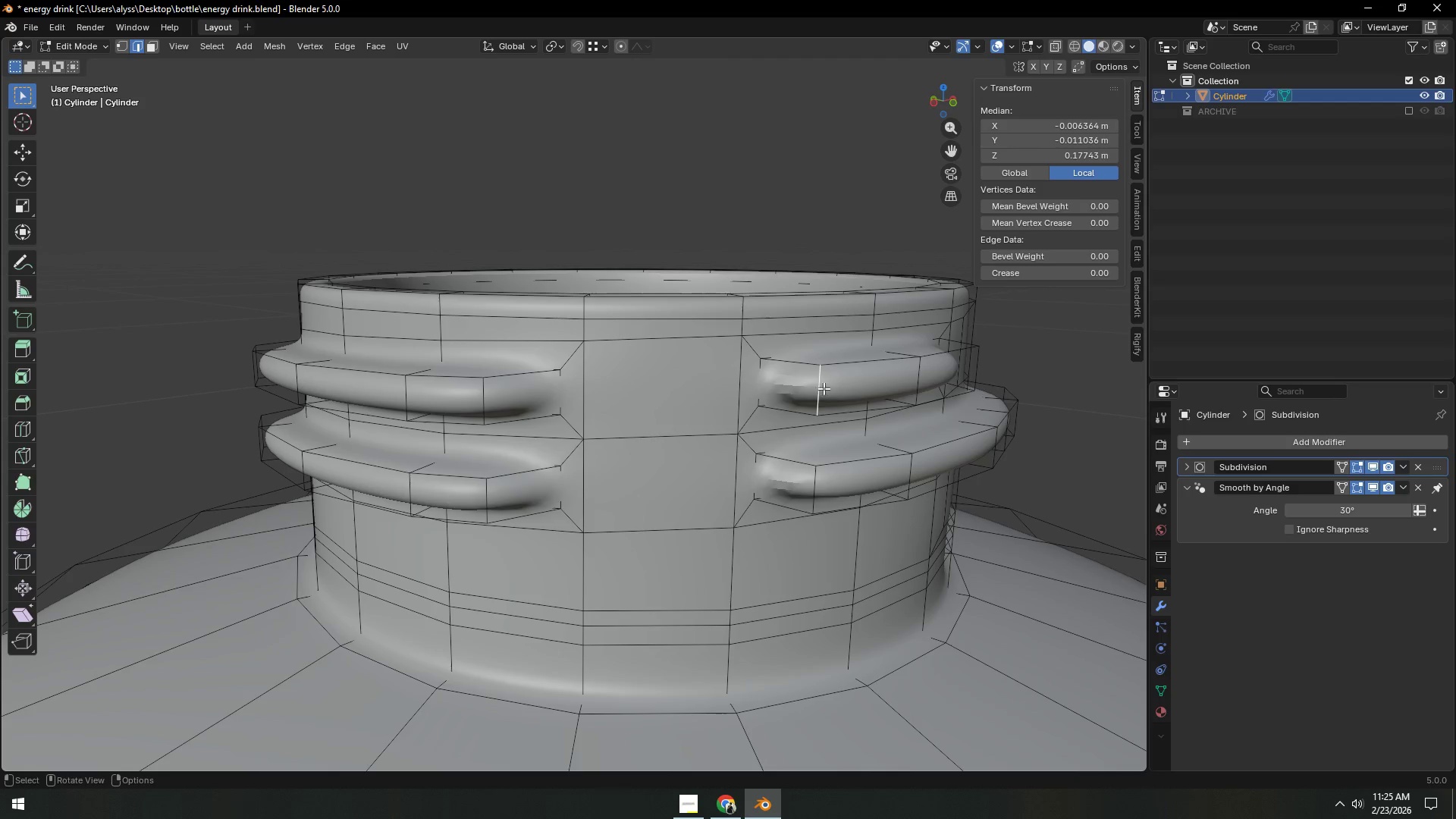 
type(gg)
 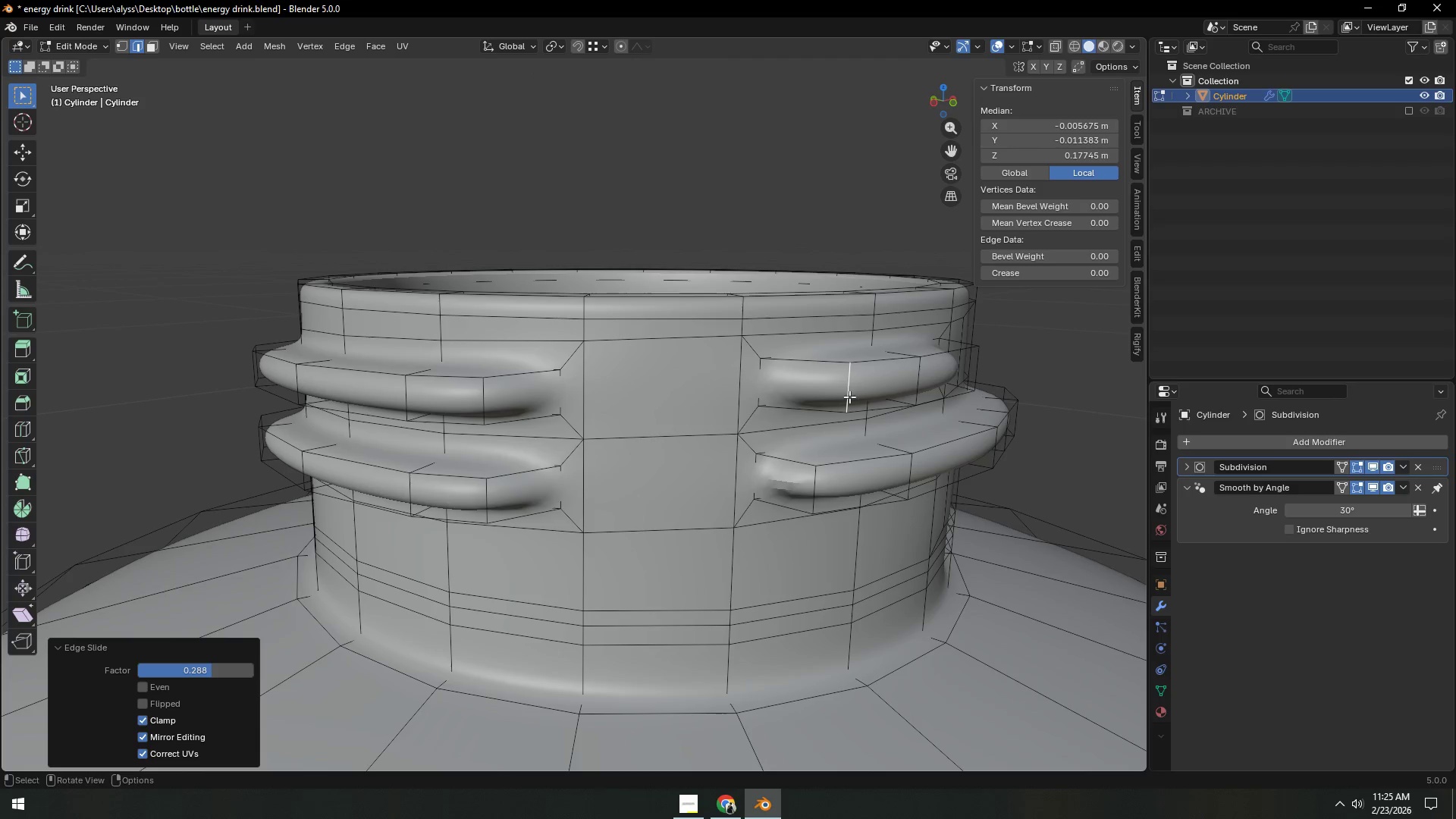 
double_click([821, 482])
 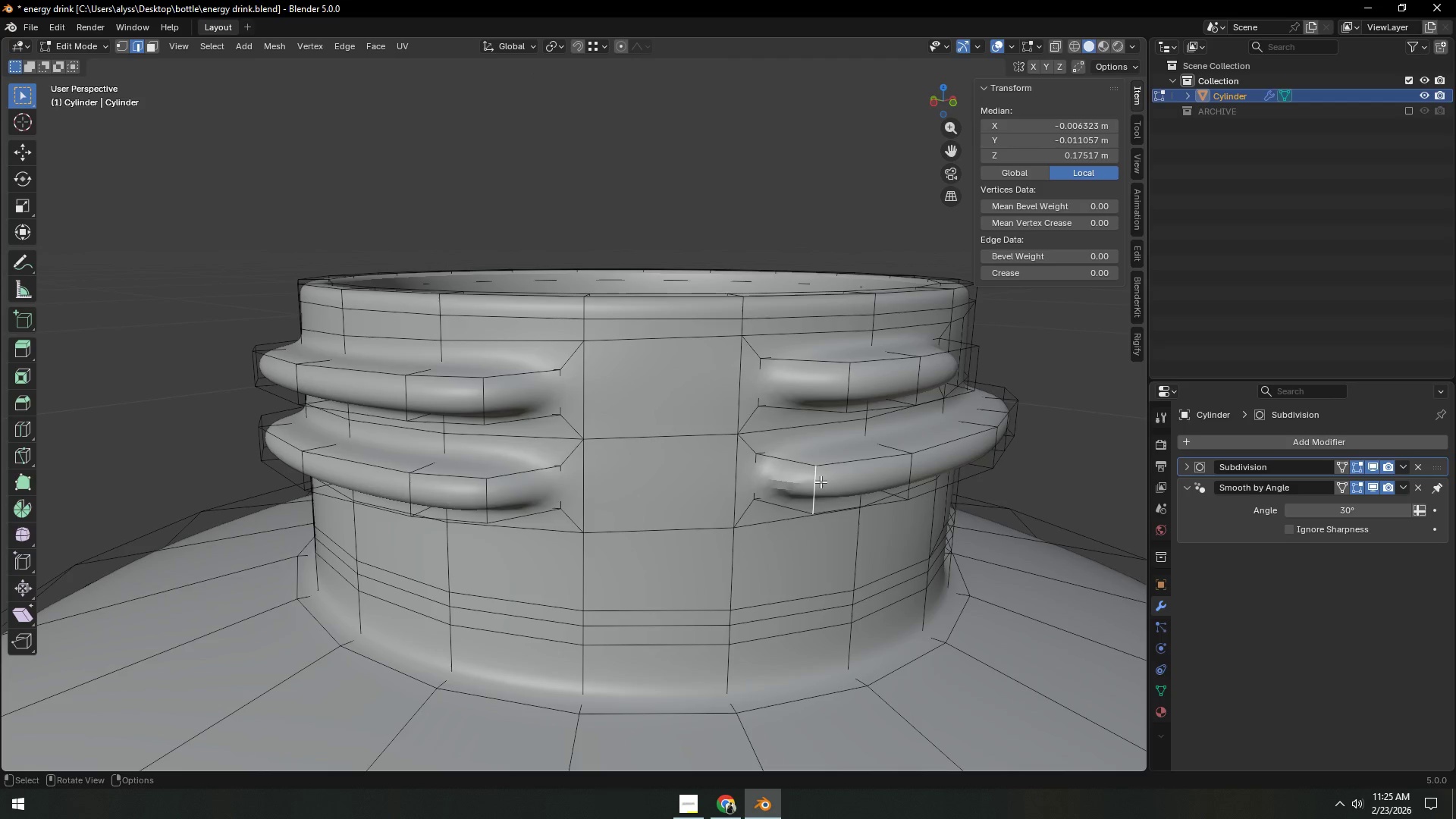 
type(gg)
 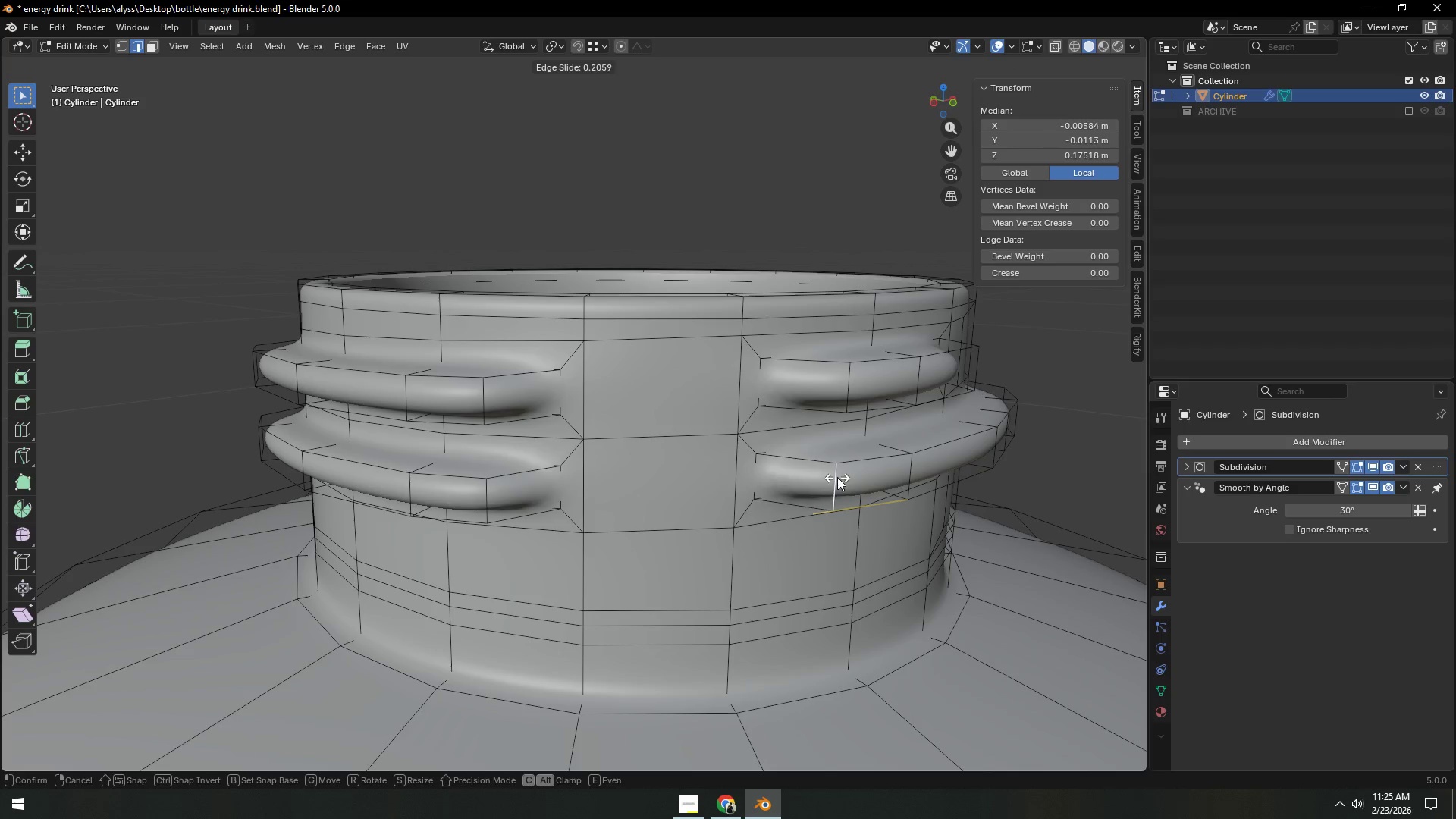 
left_click([839, 477])
 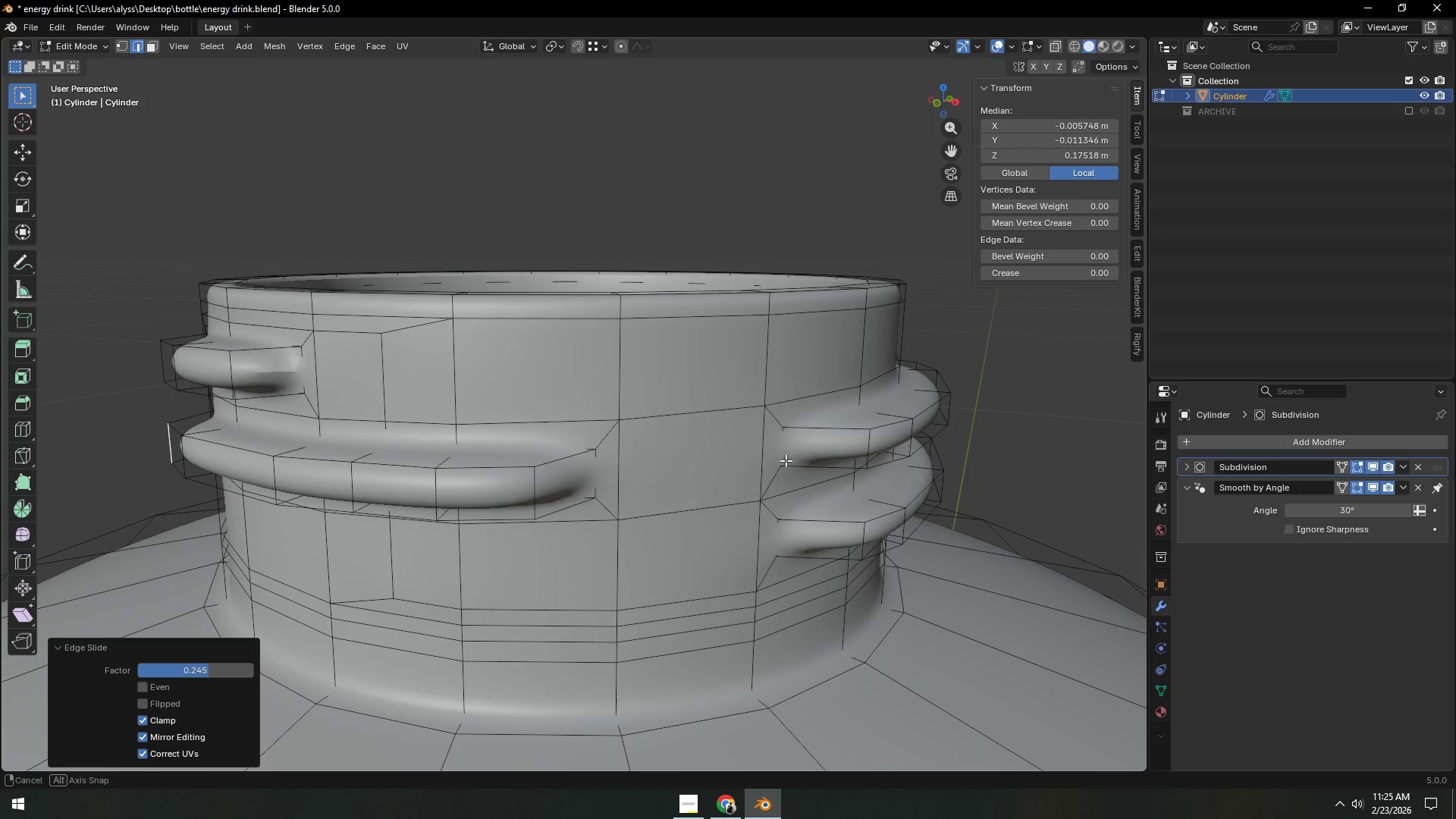 
left_click([234, 373])
 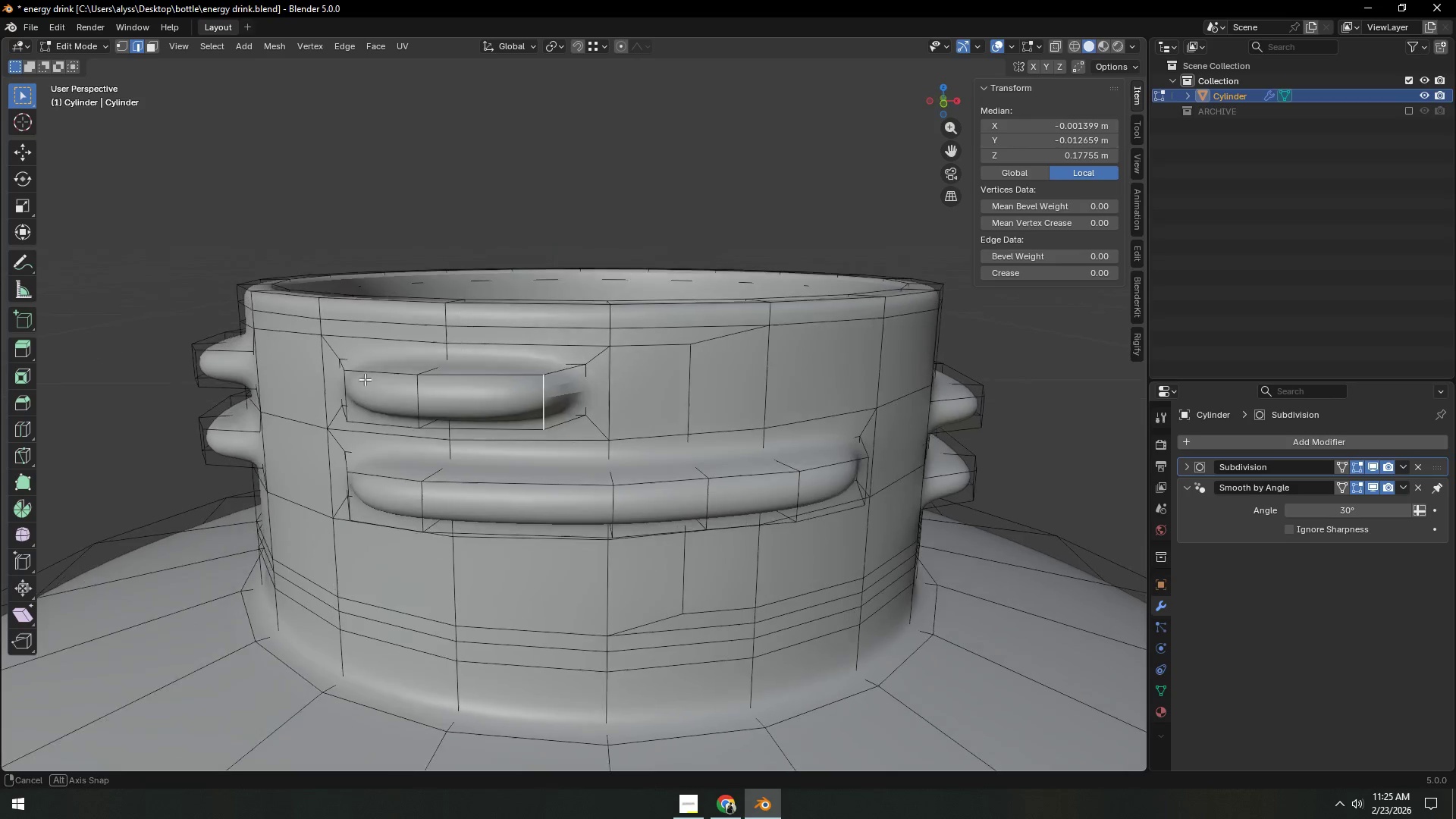 
type(gg)
 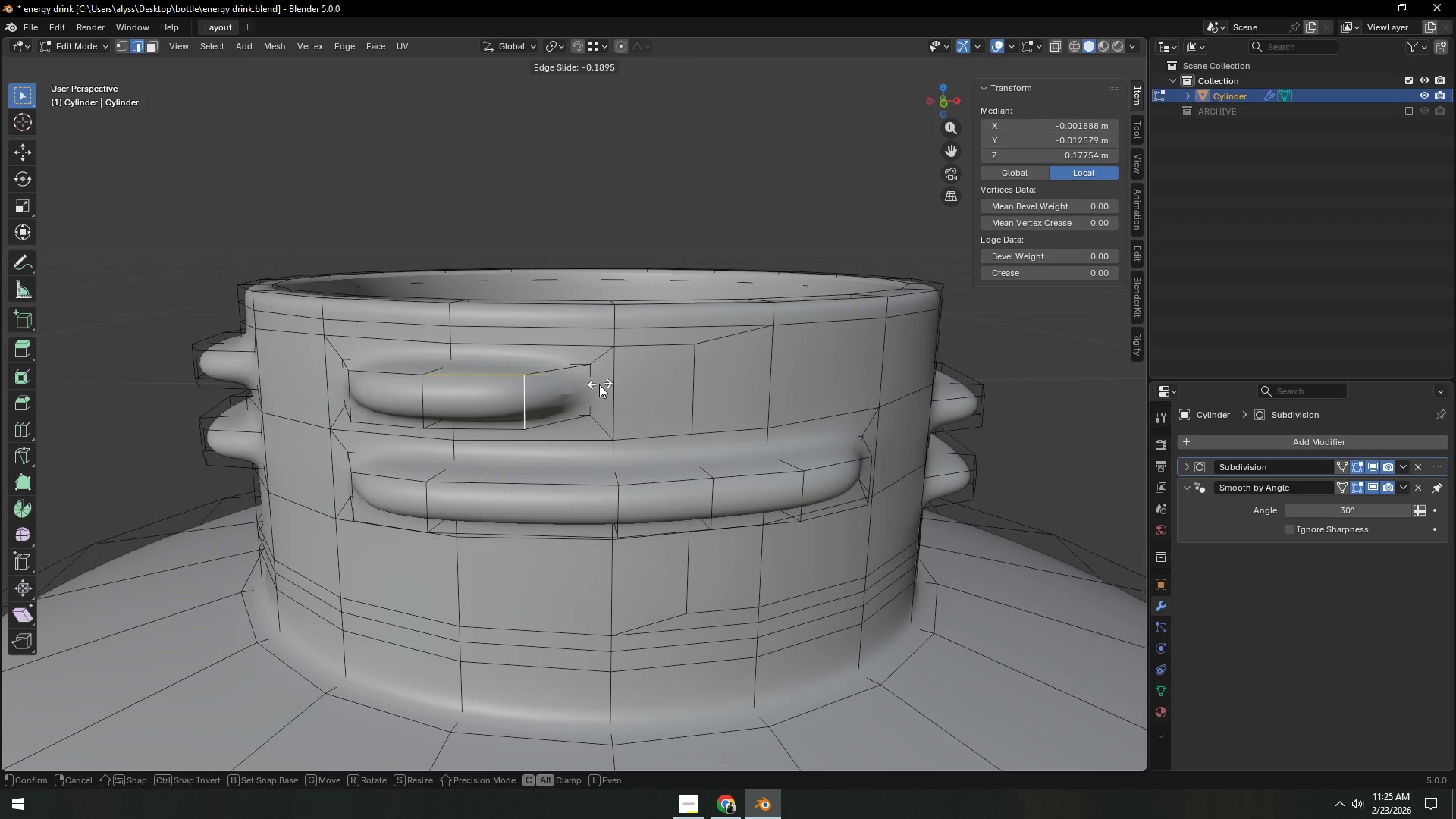 
left_click([597, 385])
 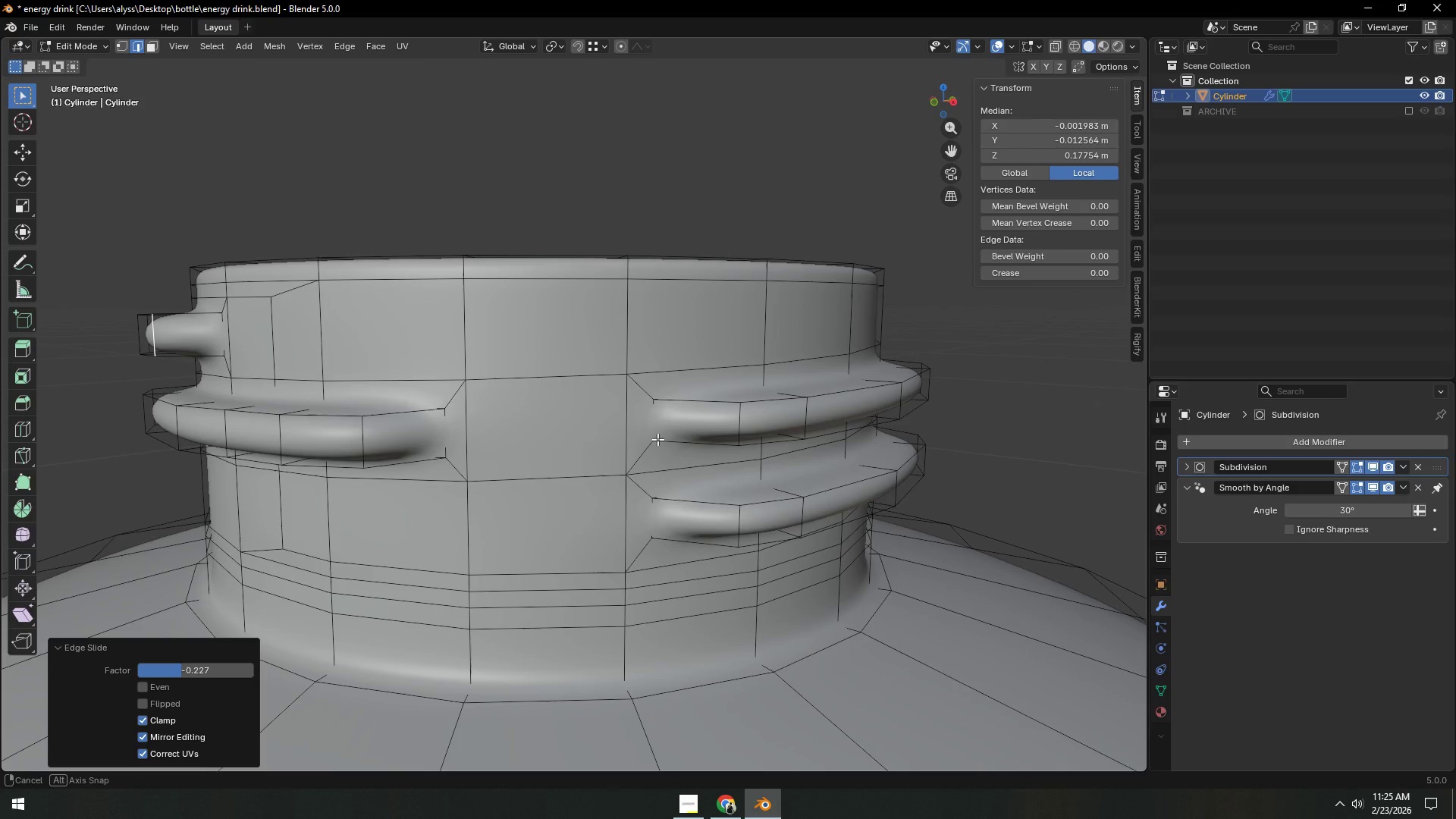 
scroll: coordinate [657, 439], scroll_direction: down, amount: 4.0
 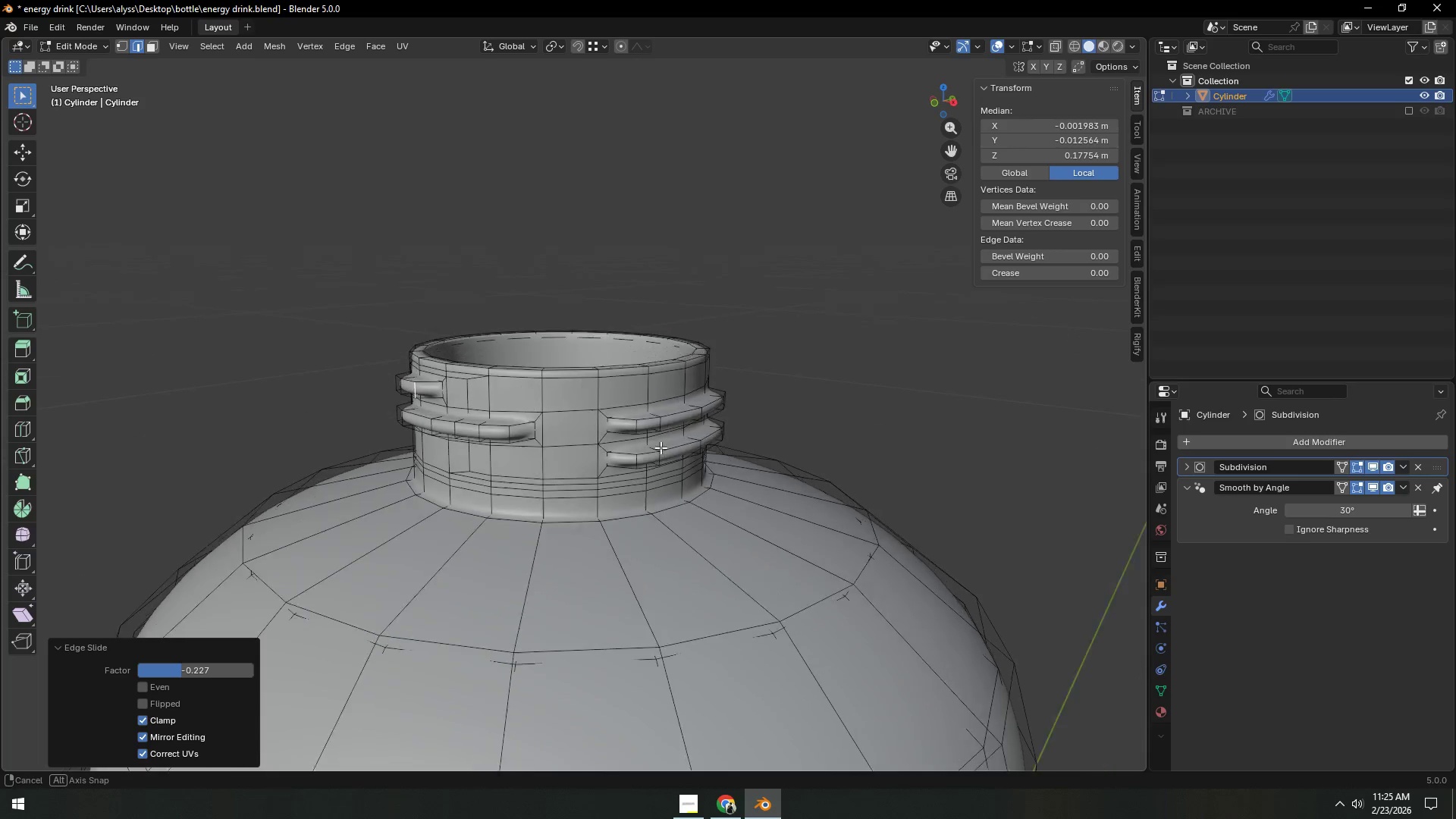 
key(Tab)
 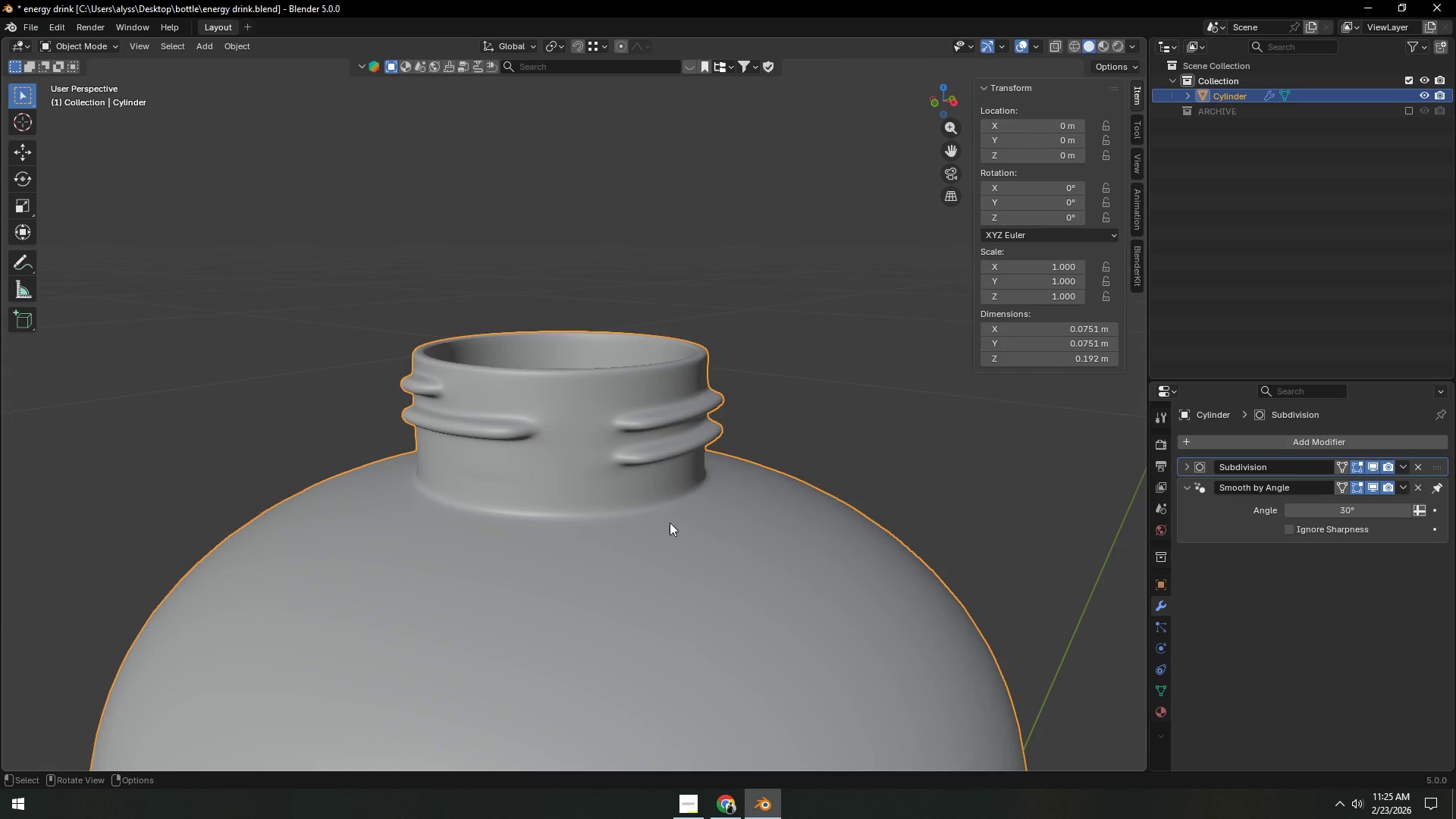 
left_click([670, 526])
 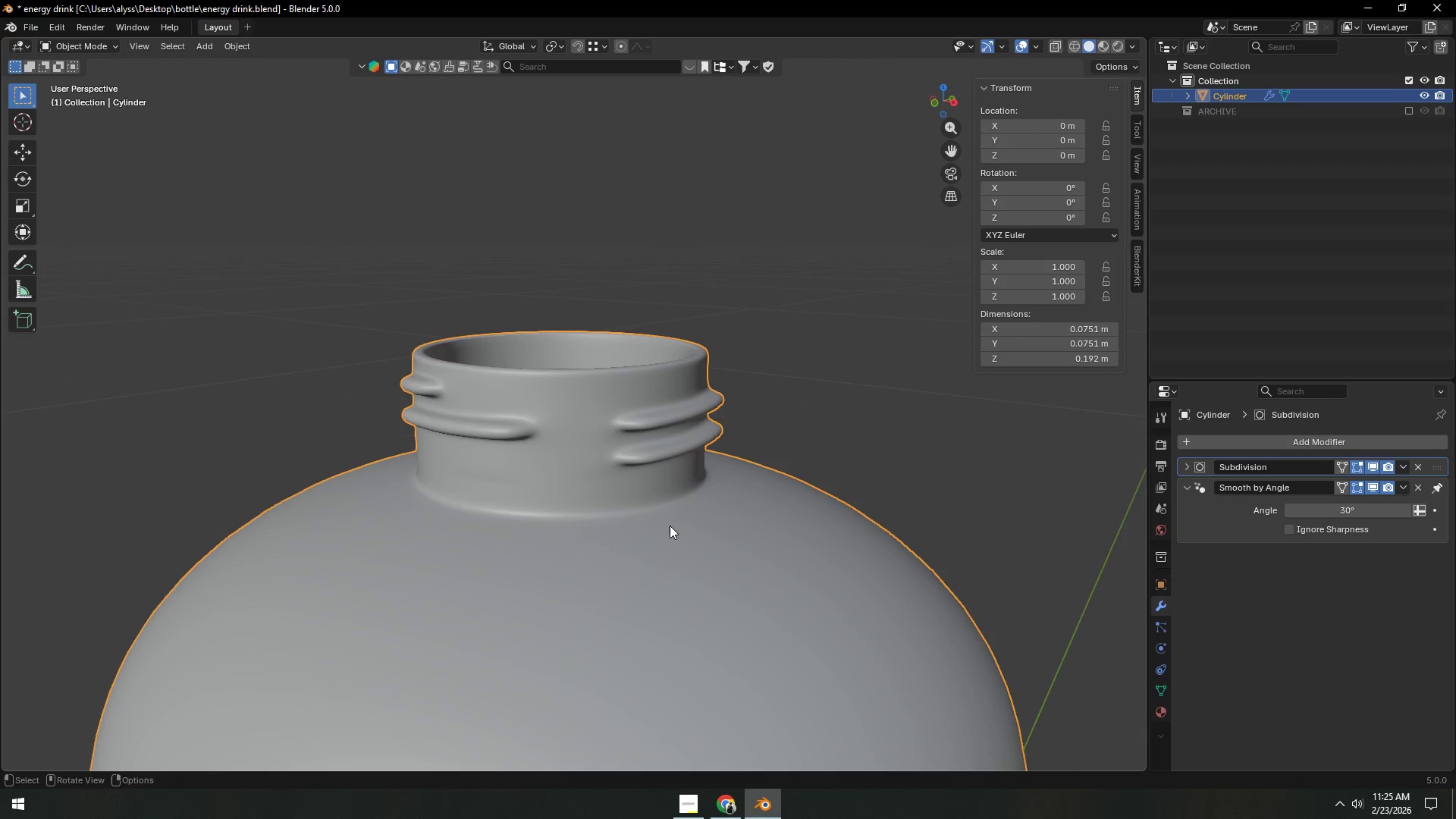 
key(Control+S)
 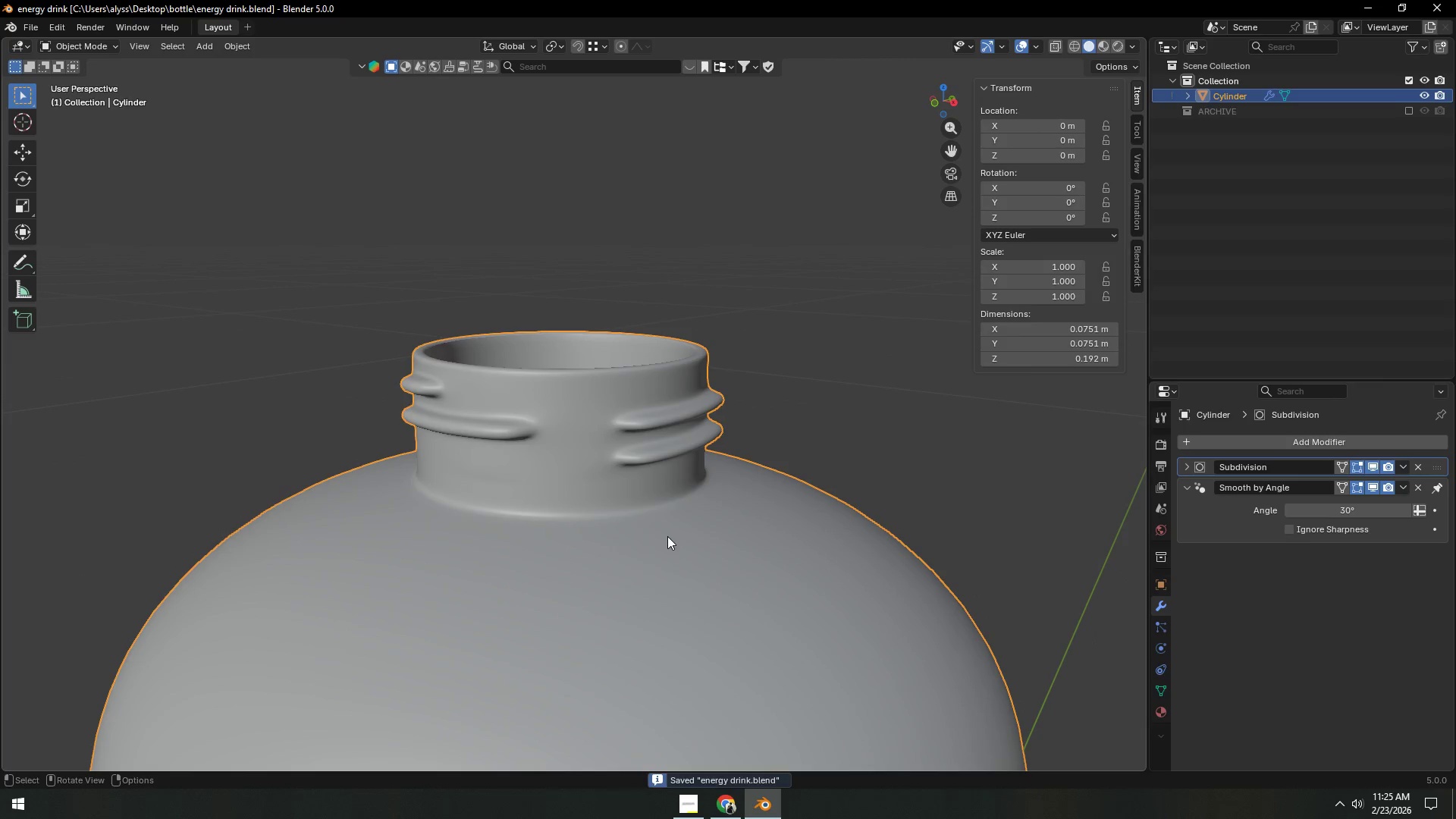 
scroll: coordinate [731, 538], scroll_direction: down, amount: 12.0
 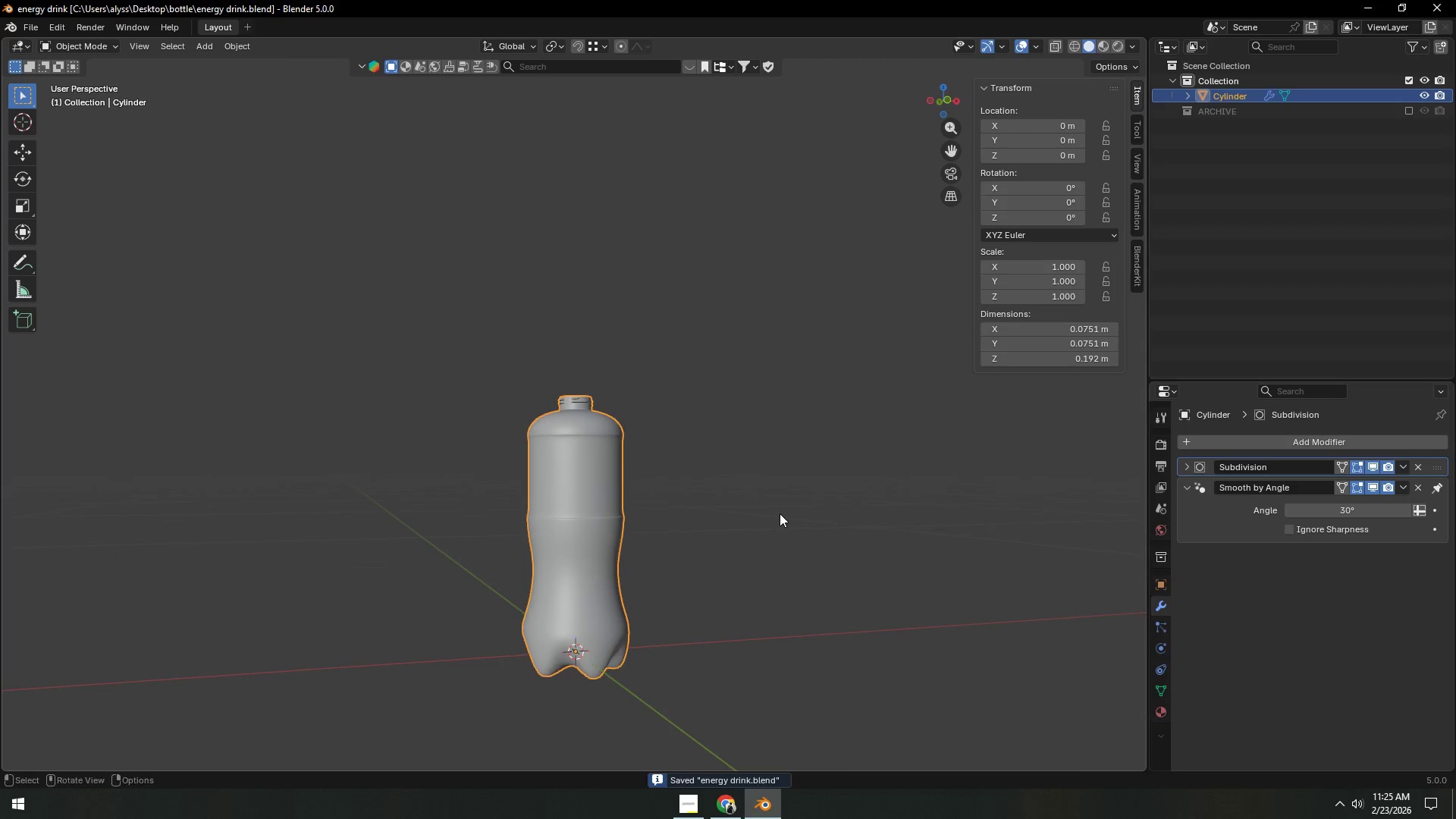 
left_click([656, 517])
 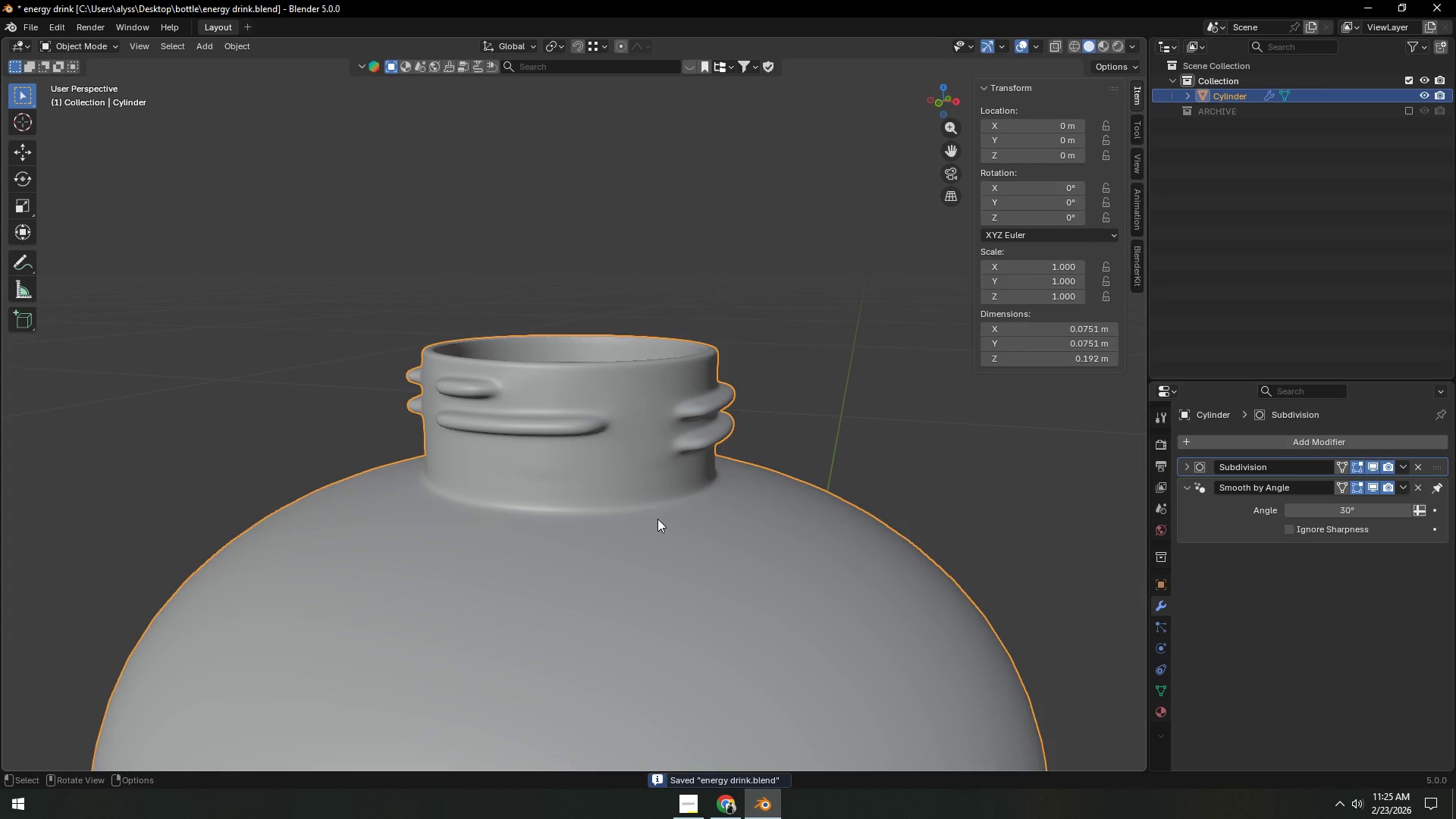 
key(Tab)
 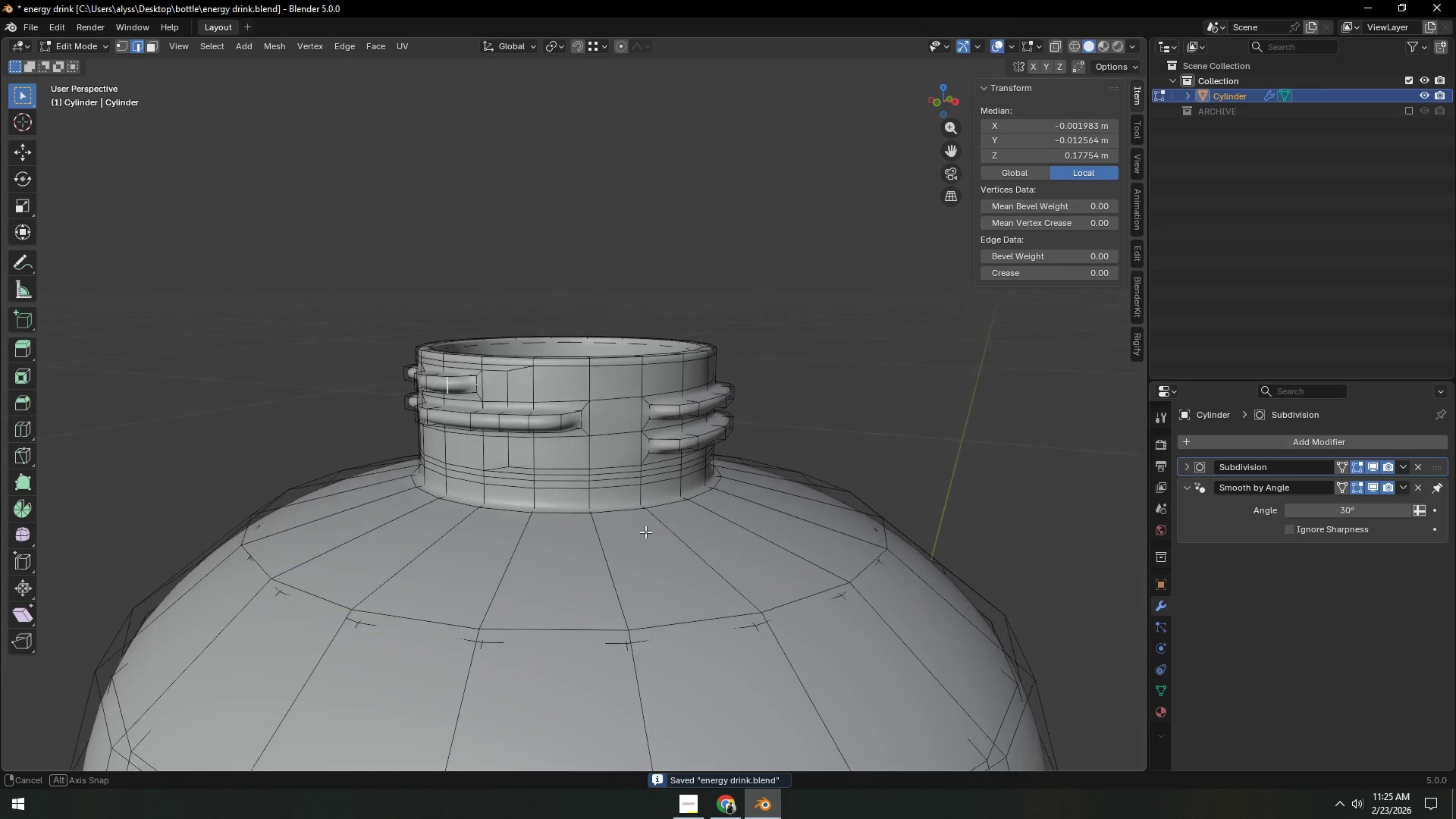 
scroll: coordinate [696, 541], scroll_direction: up, amount: 12.0
 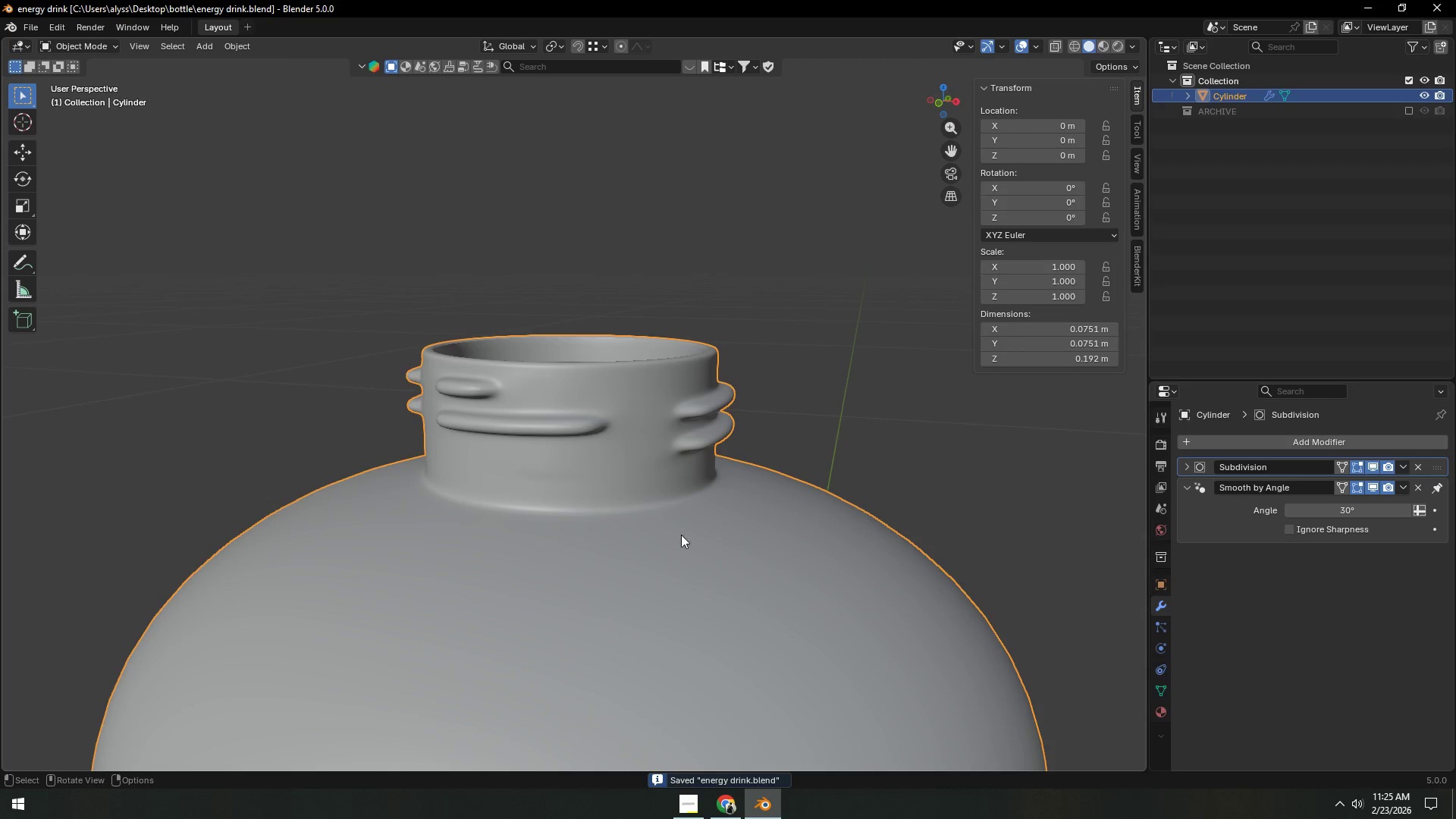 
hold_key(key=ShiftLeft, duration=0.34)
 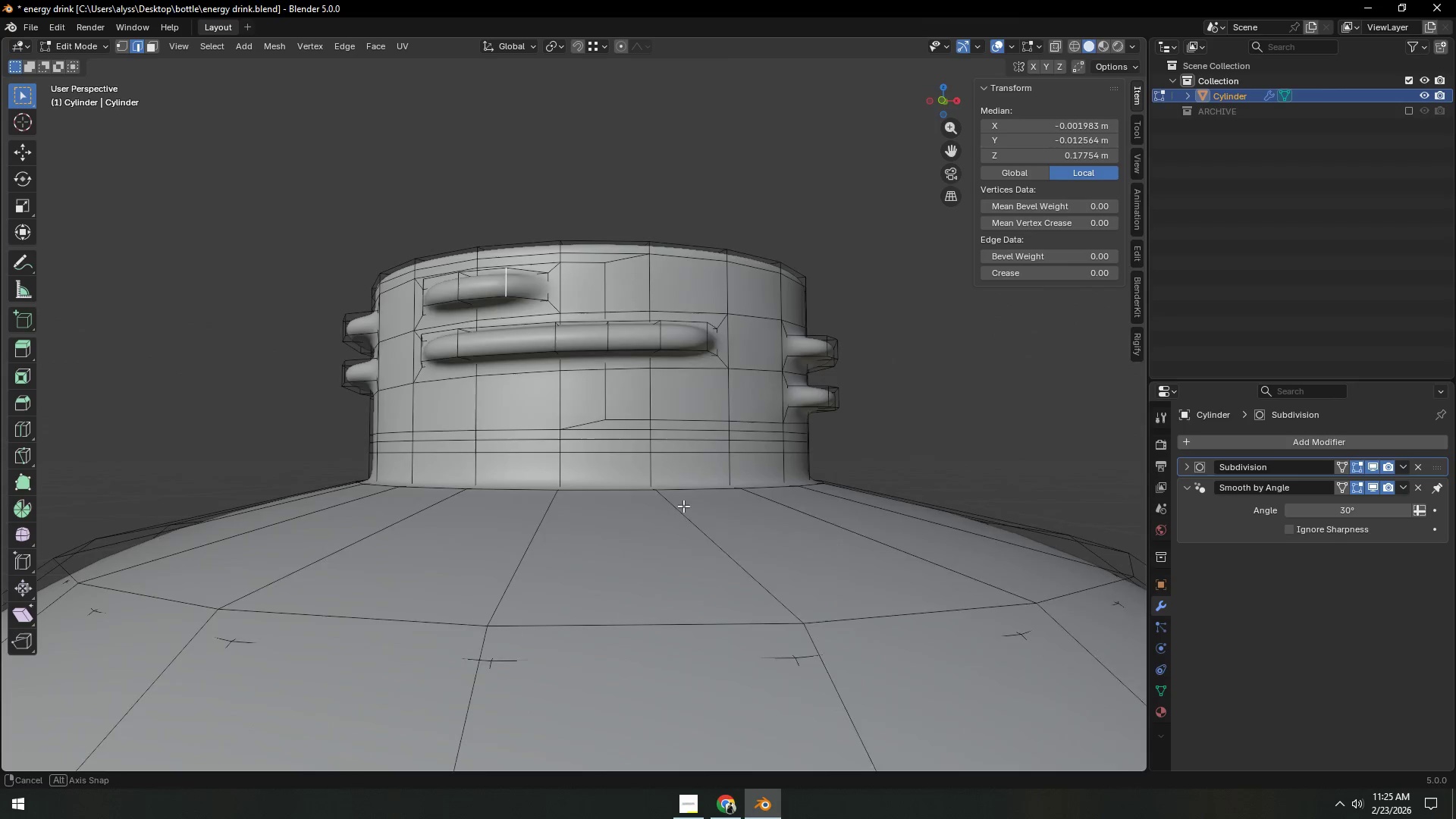 
scroll: coordinate [645, 532], scroll_direction: up, amount: 2.0
 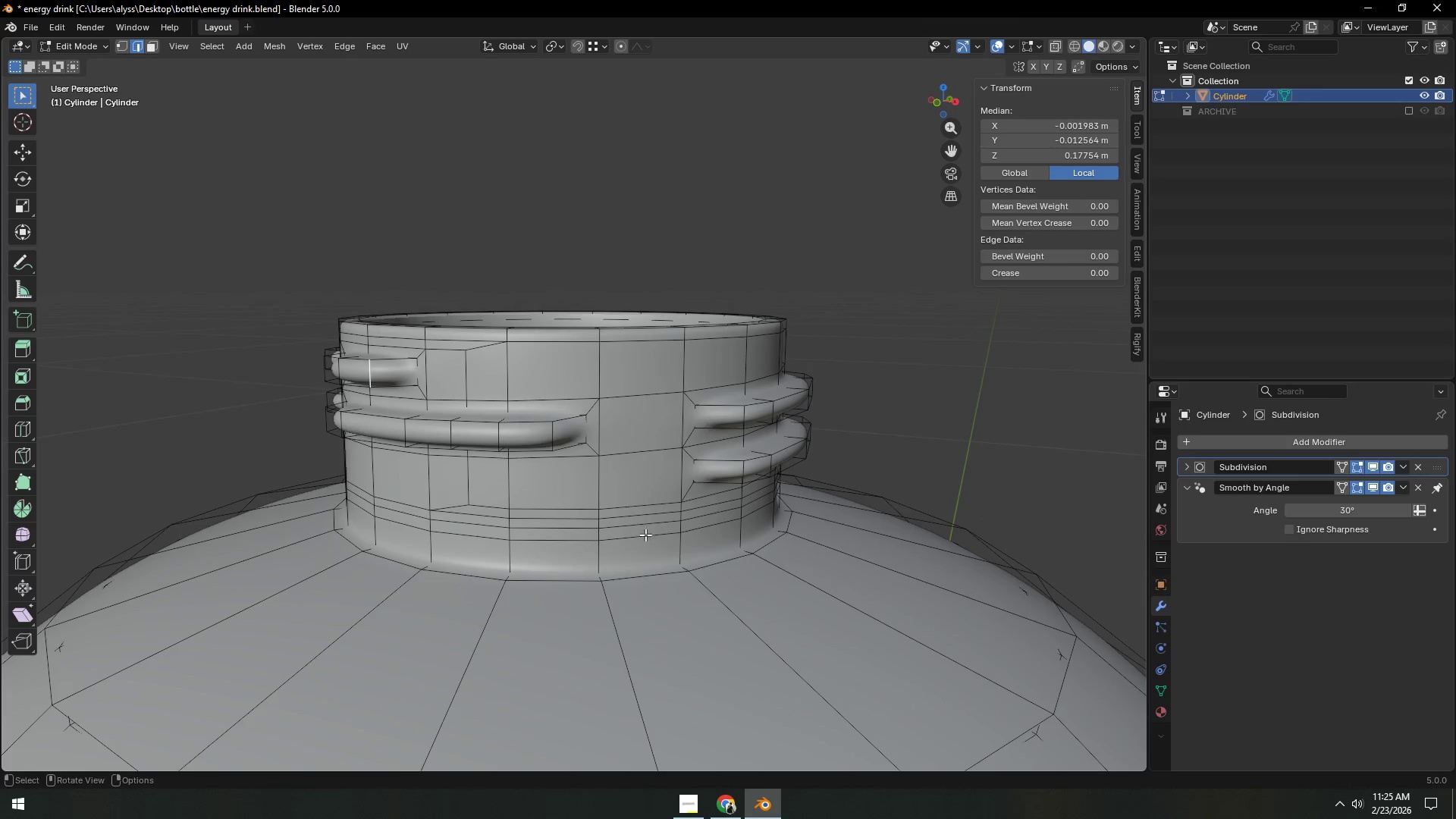 
hold_key(key=AltLeft, duration=0.45)
left_click([630, 451])
 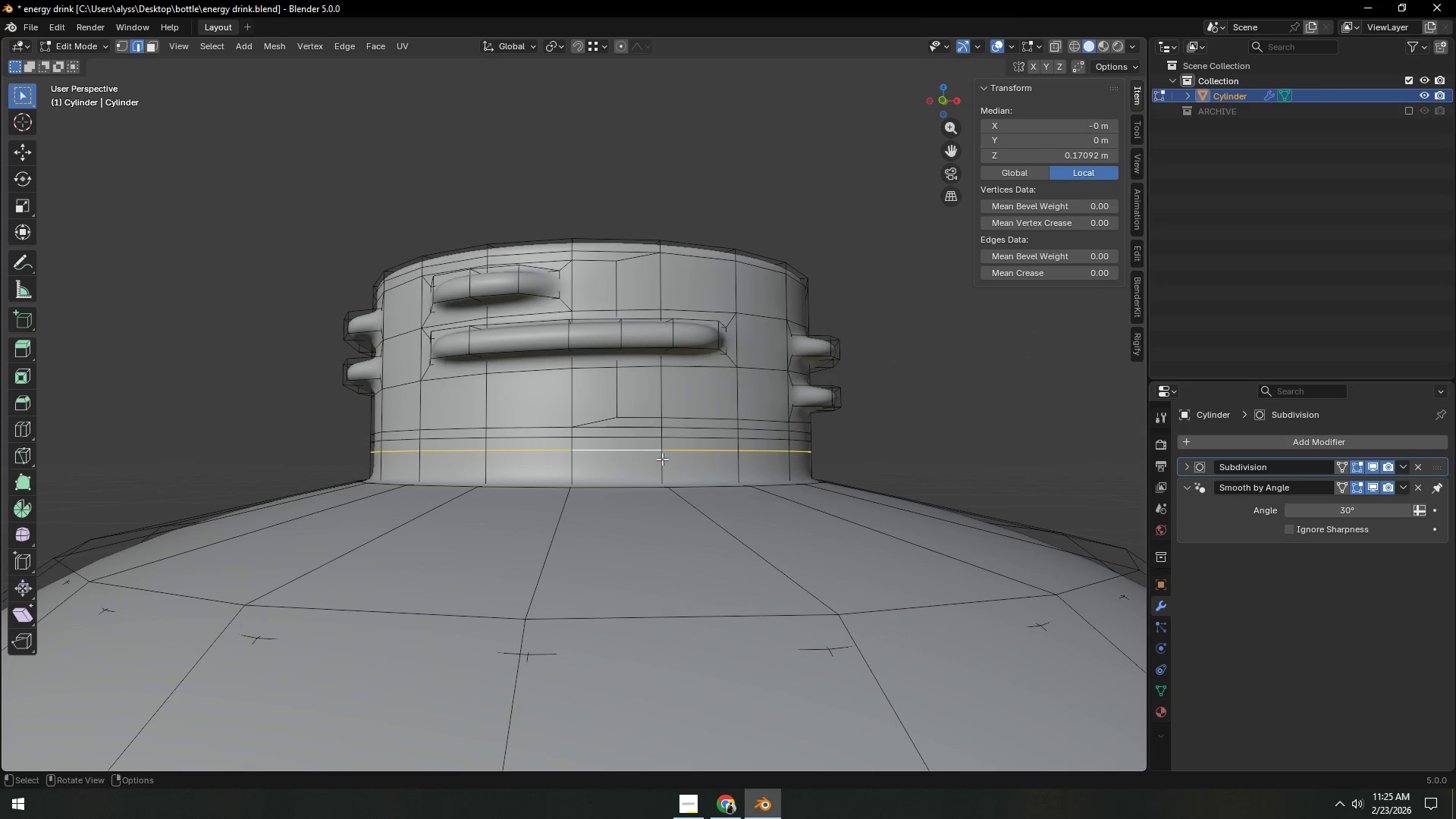 
hold_key(key=ShiftLeft, duration=0.48)
 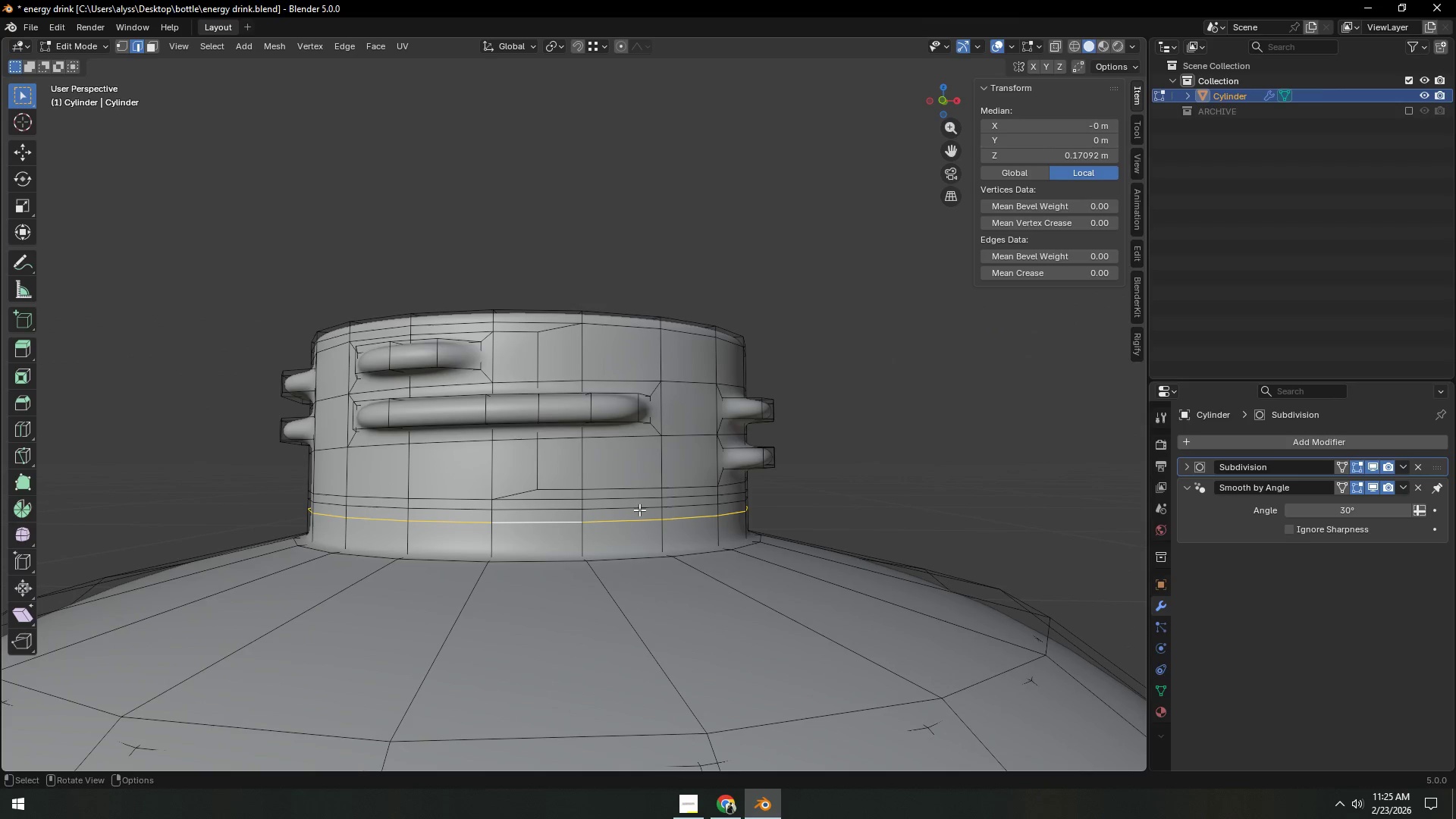 
key(Backquote)
 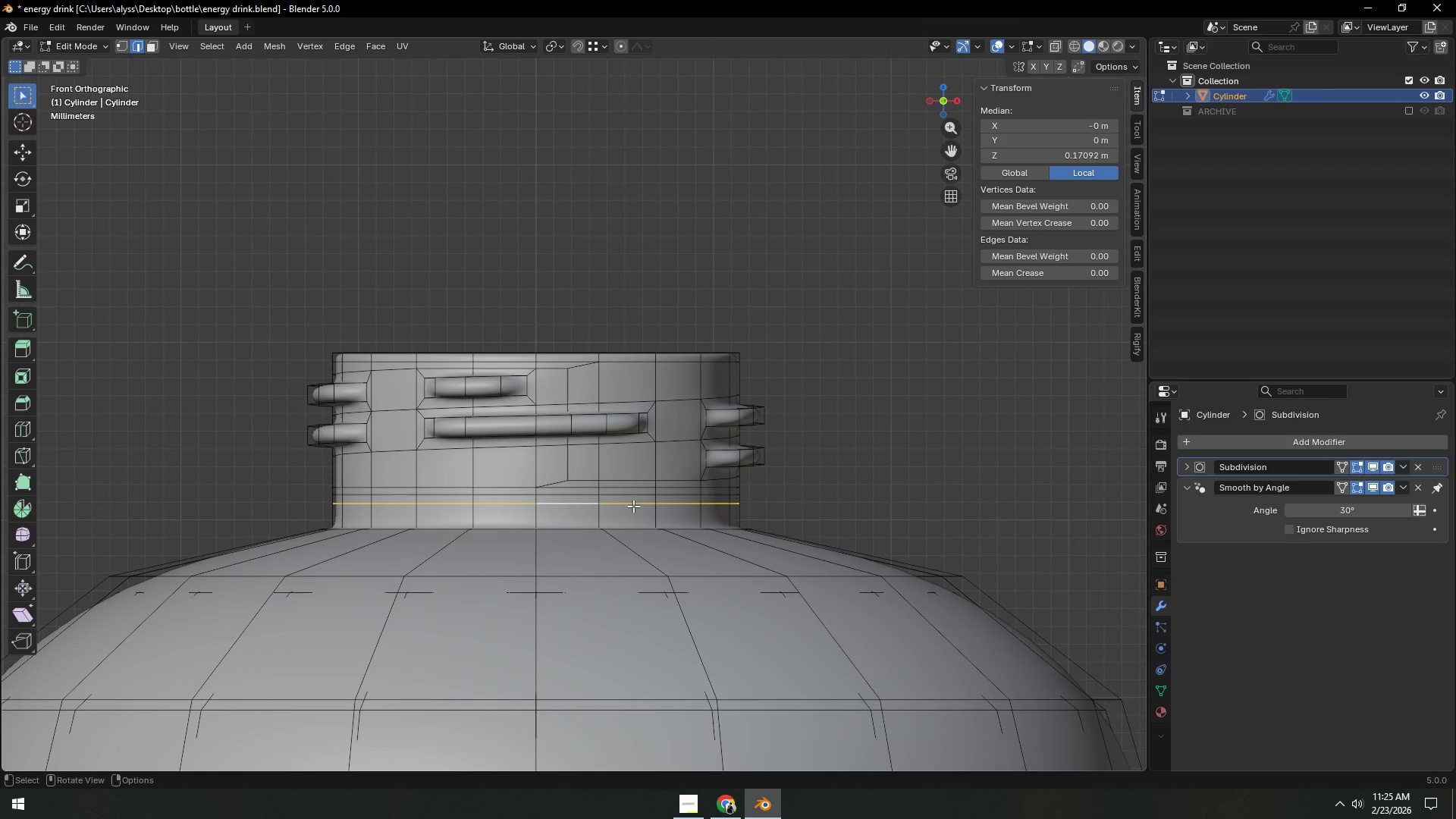 
key(Alt+Z)
 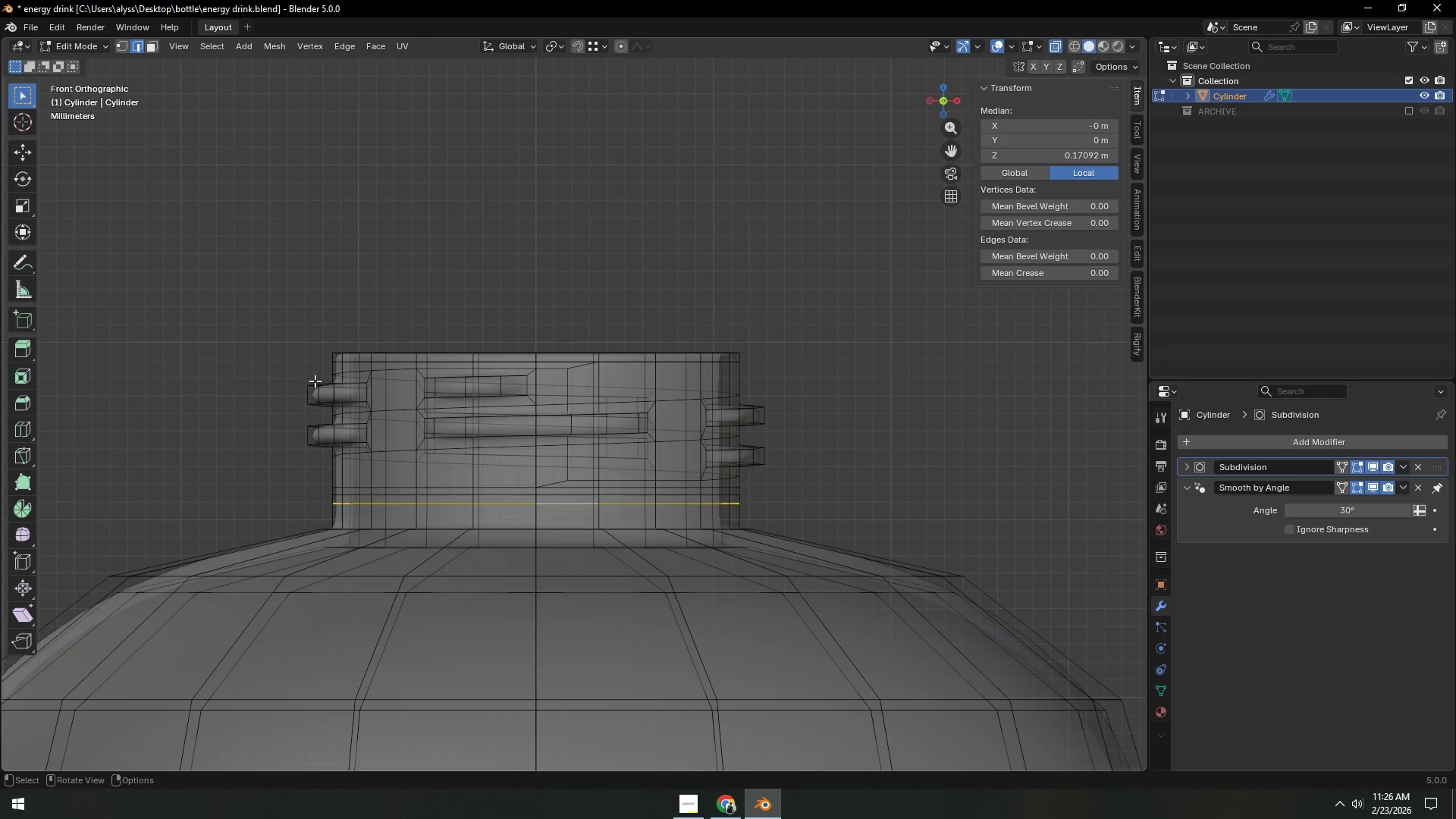 
left_click_drag(start_coordinate=[272, 325], to_coordinate=[766, 510])
 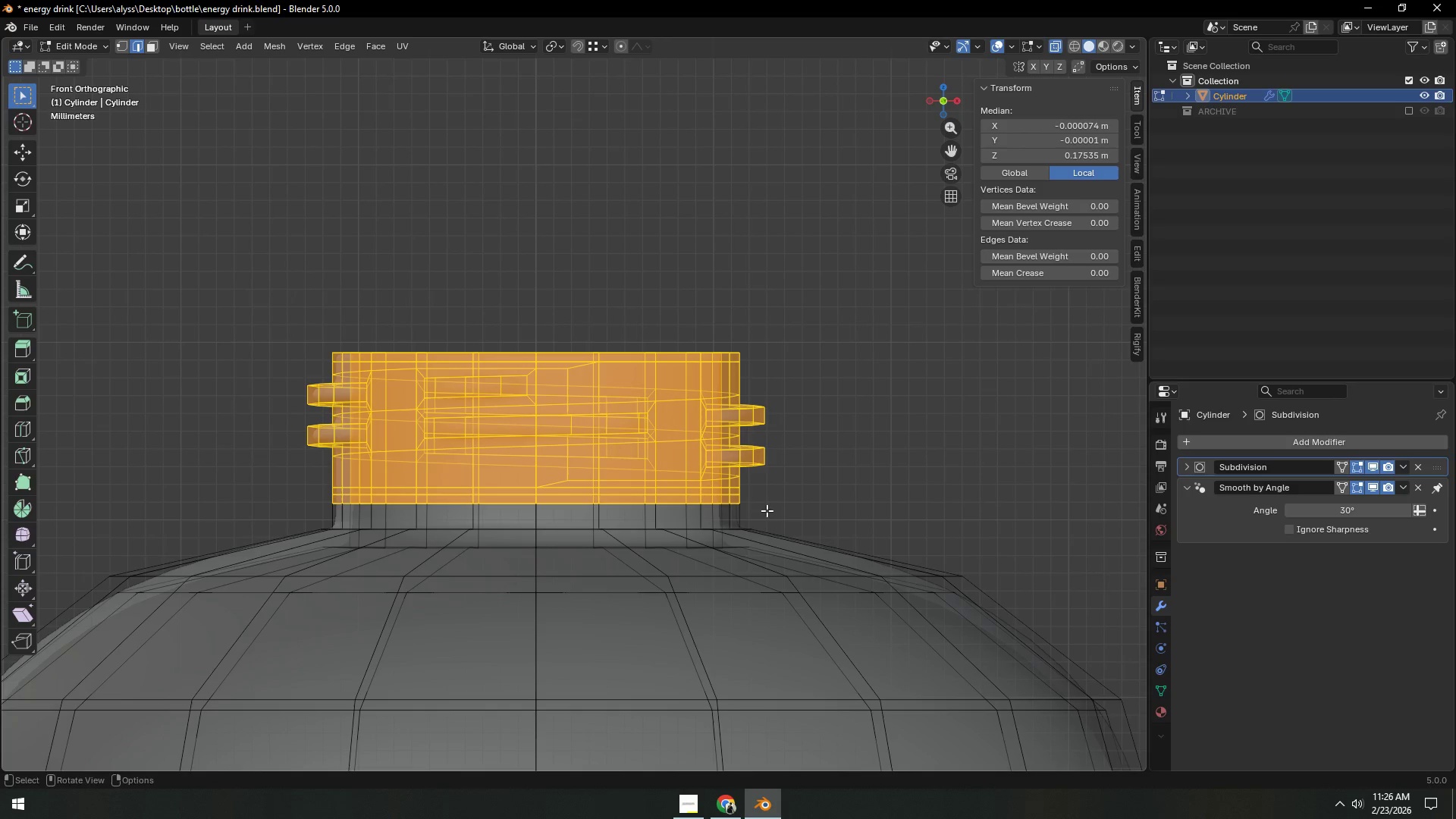 
type(gz)
 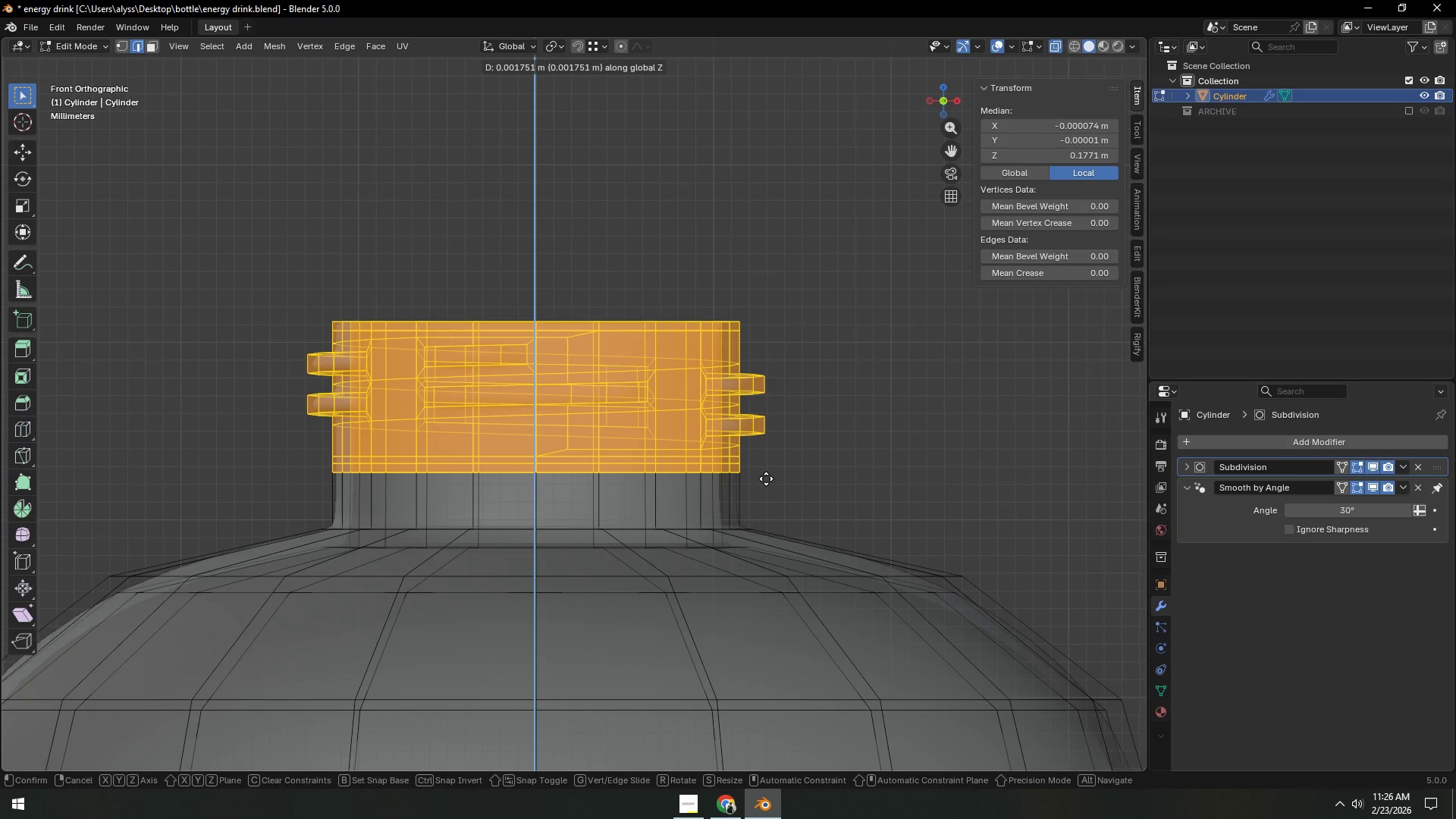 
left_click([766, 479])
 